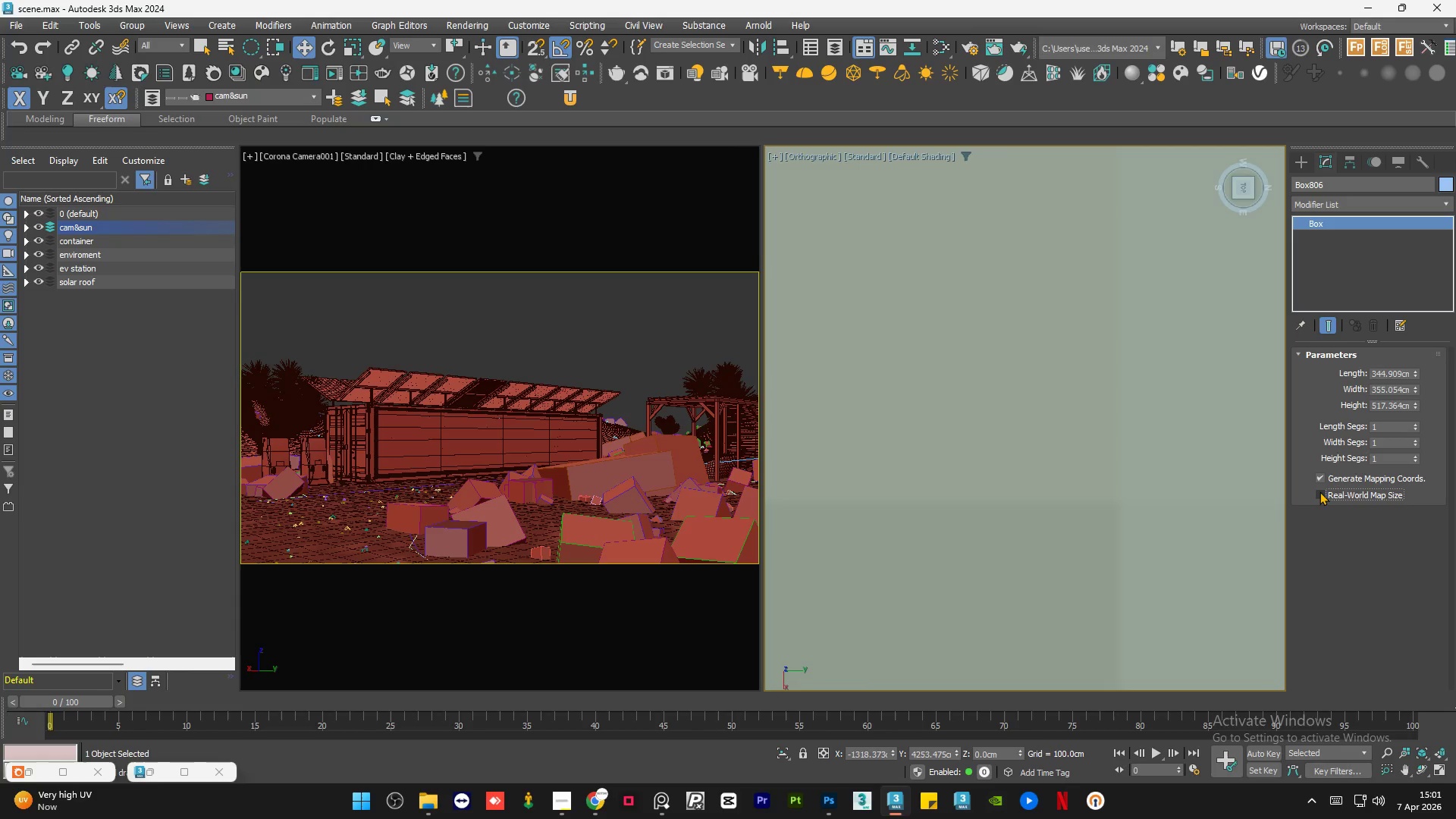 
left_click([1320, 491])
 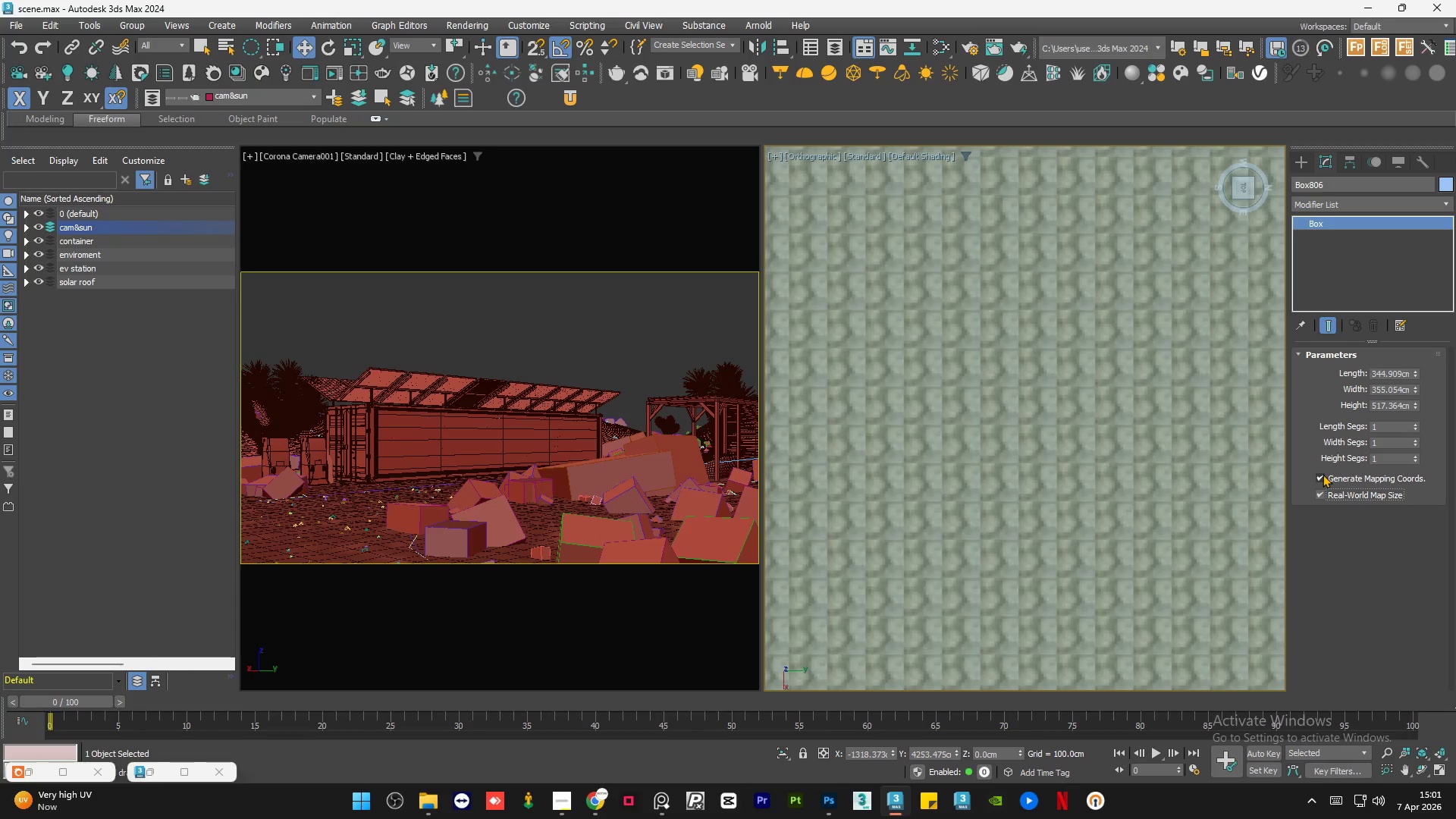 
left_click([1323, 474])
 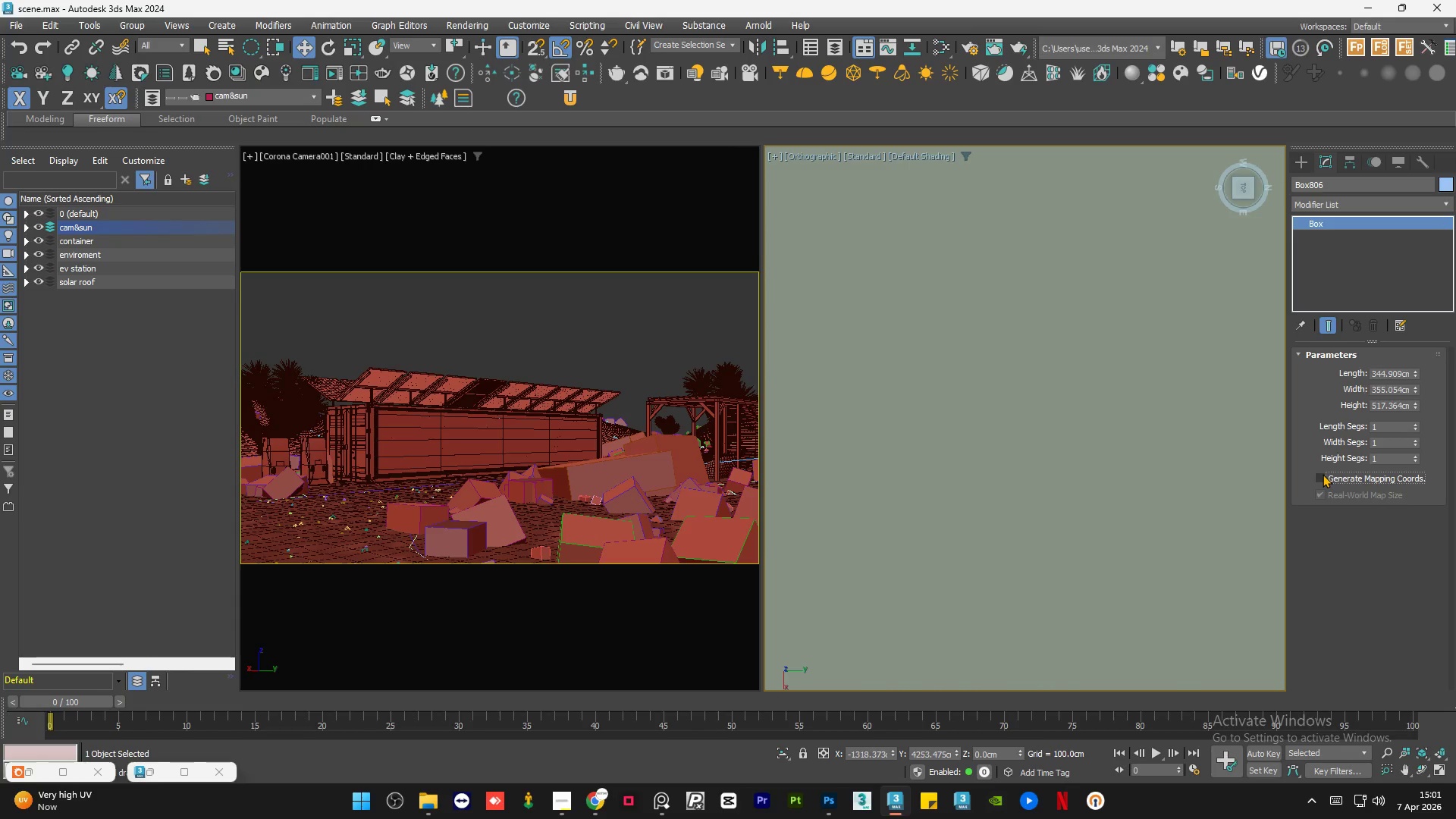 
left_click([1323, 474])
 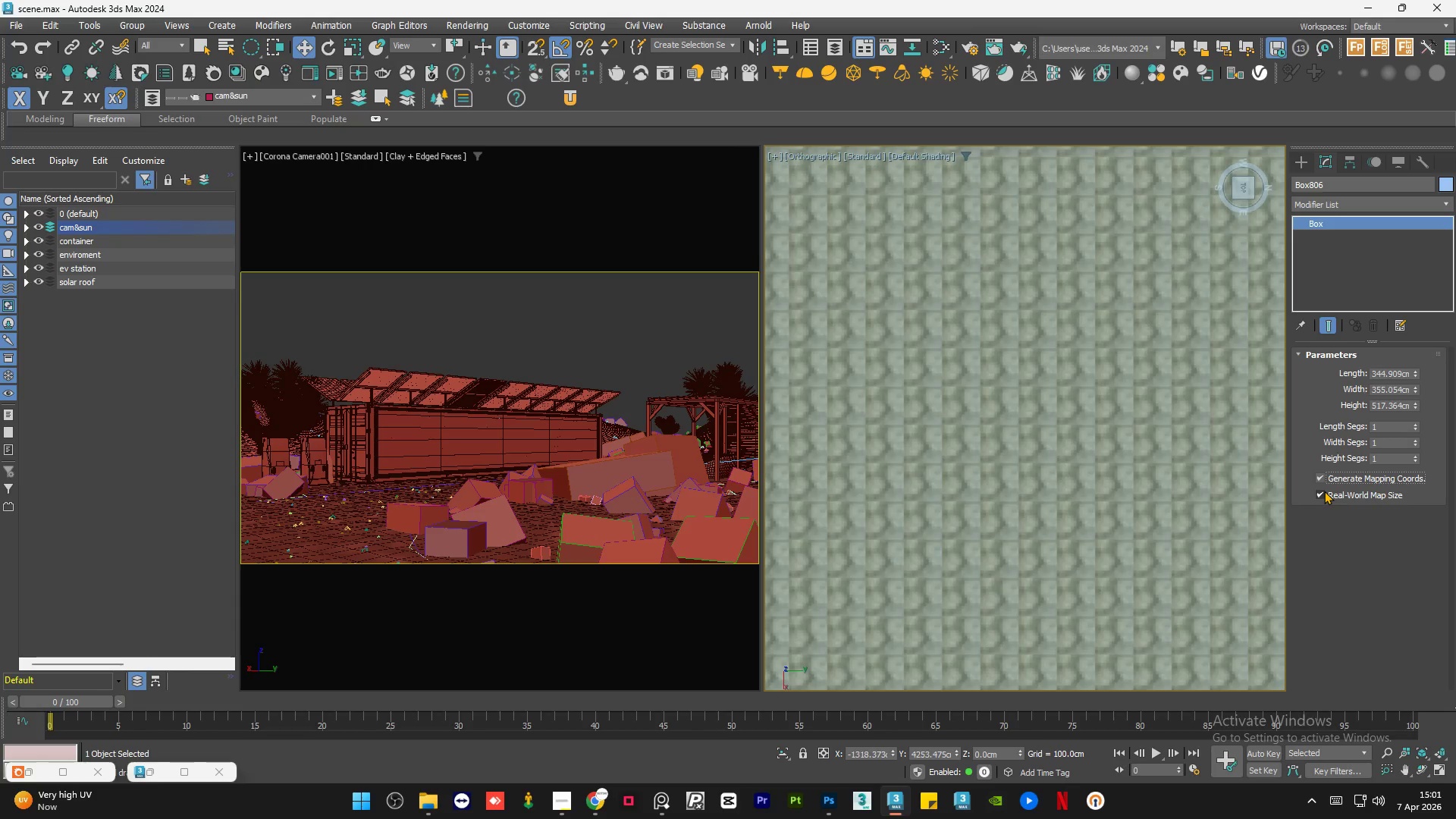 
left_click([1324, 491])
 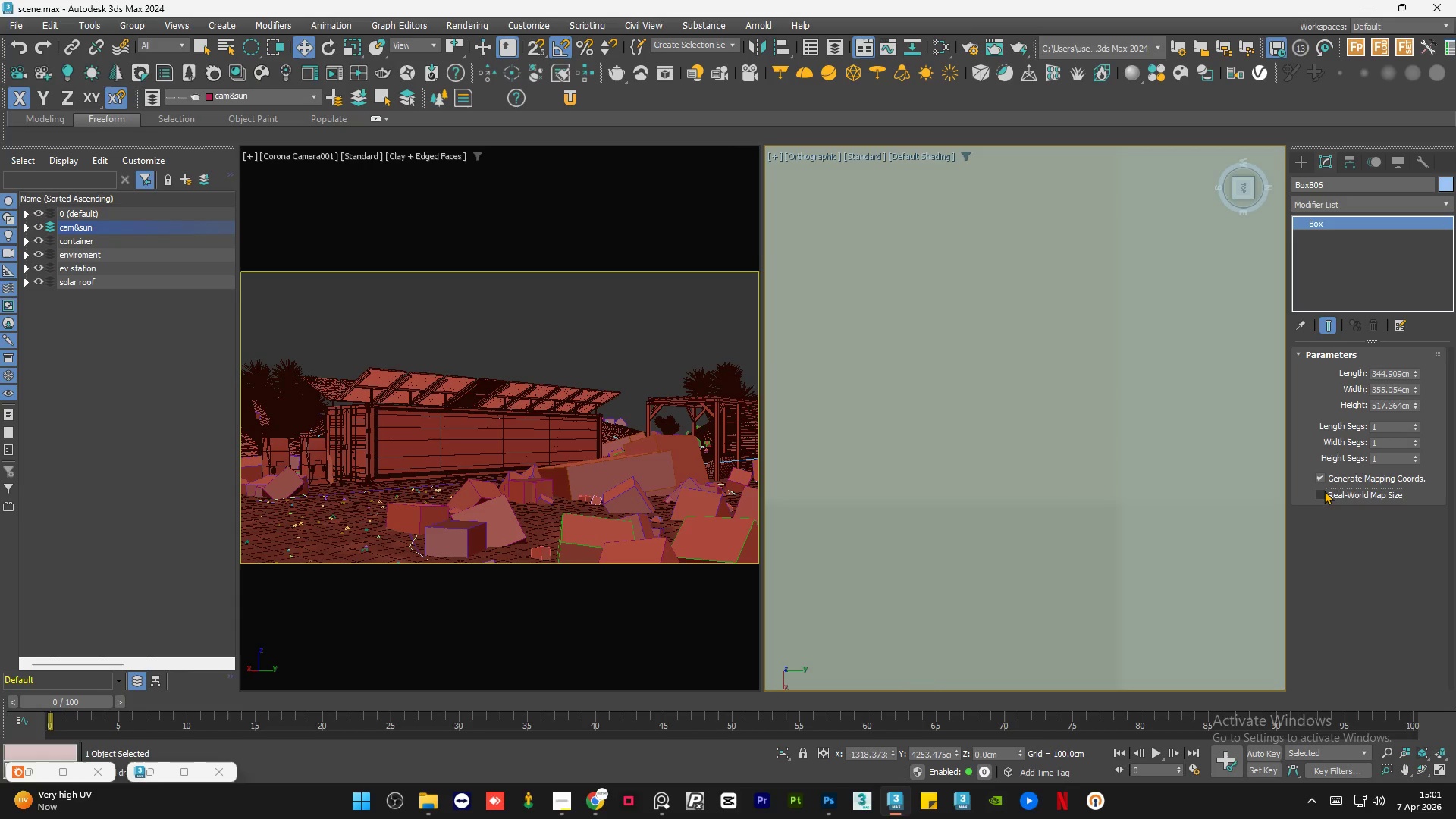 
left_click([1324, 491])
 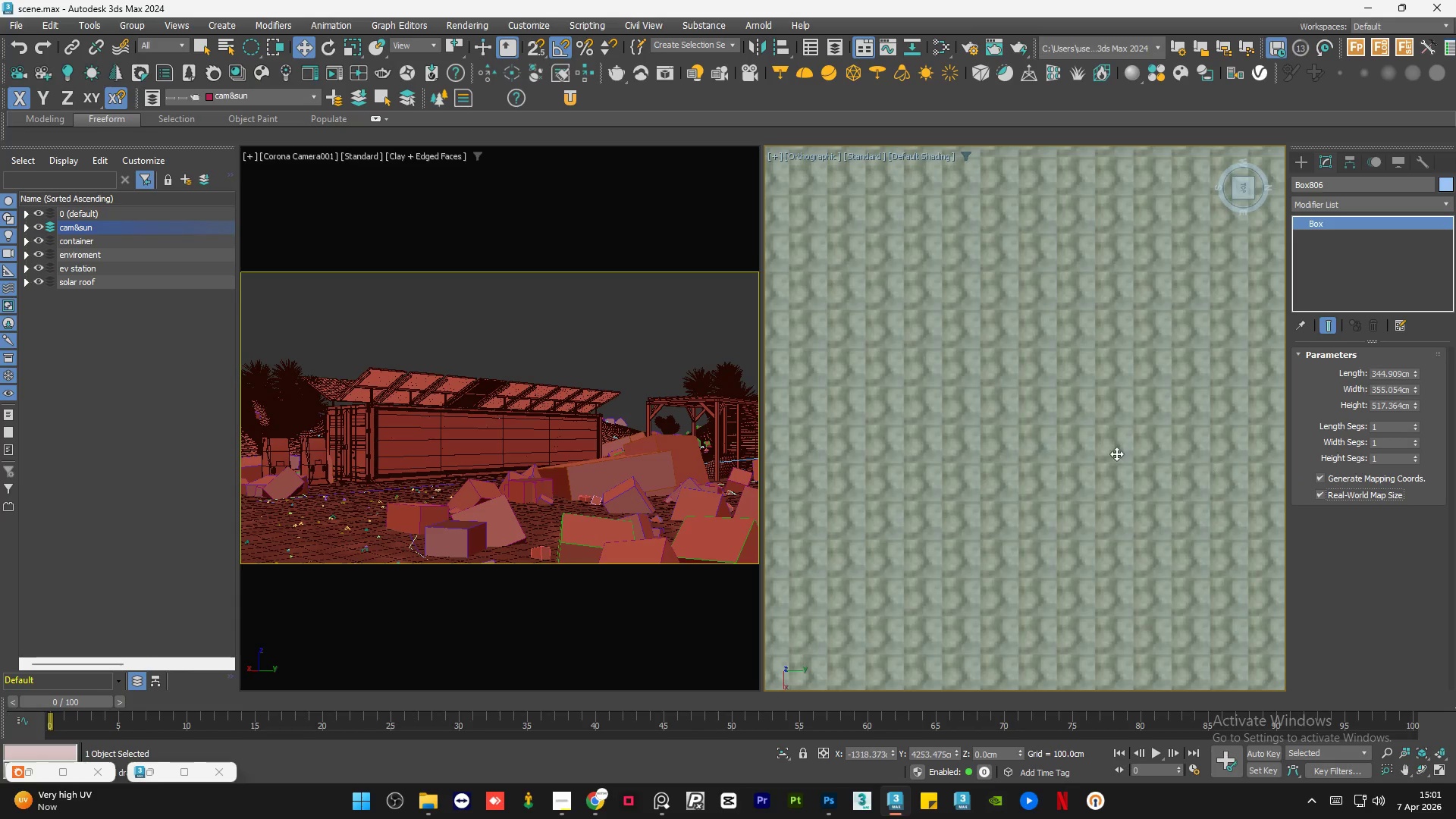 
scroll: coordinate [1109, 402], scroll_direction: down, amount: 14.0
 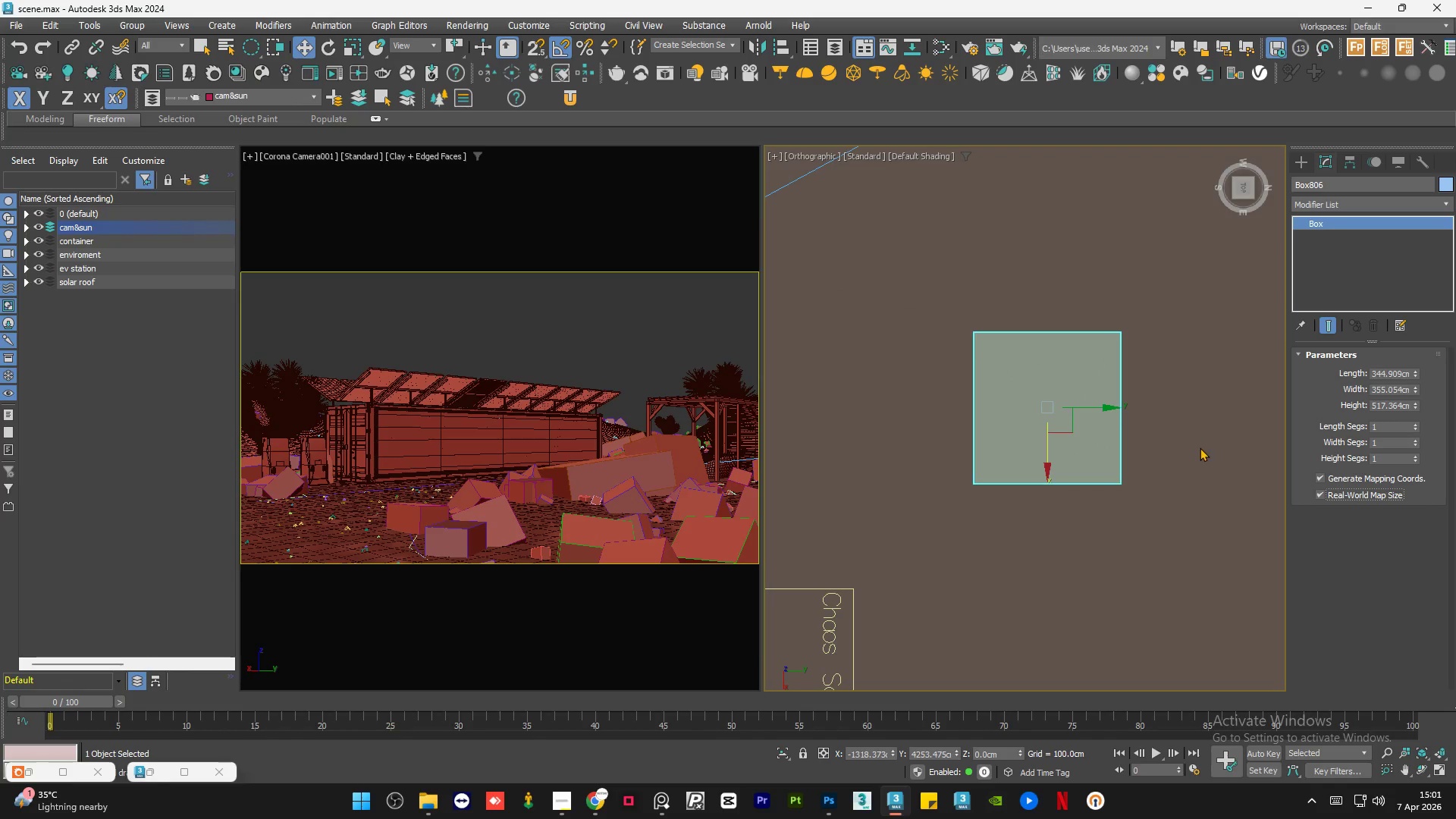 
left_click([1177, 444])
 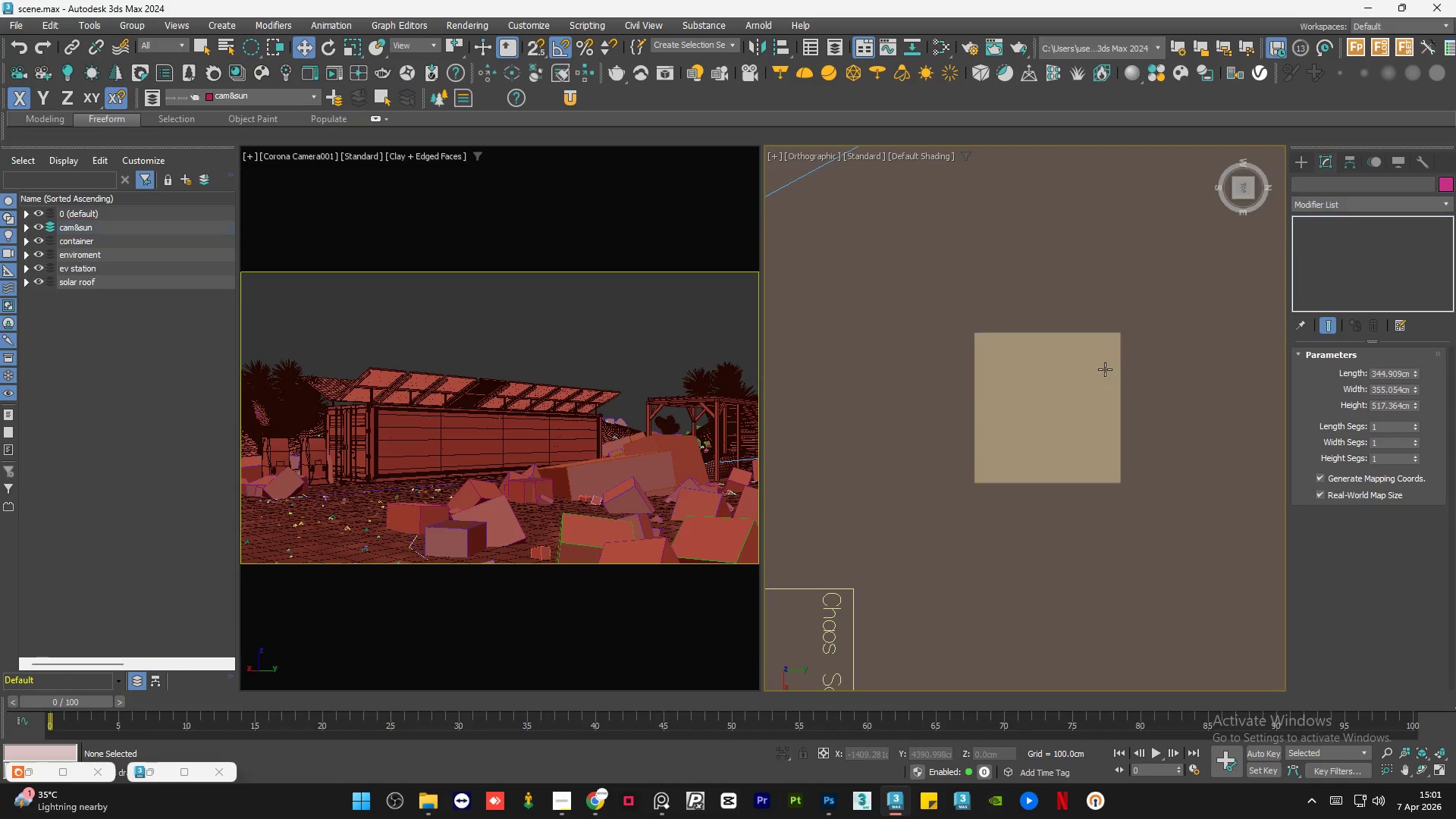 
scroll: coordinate [1037, 388], scroll_direction: down, amount: 5.0
 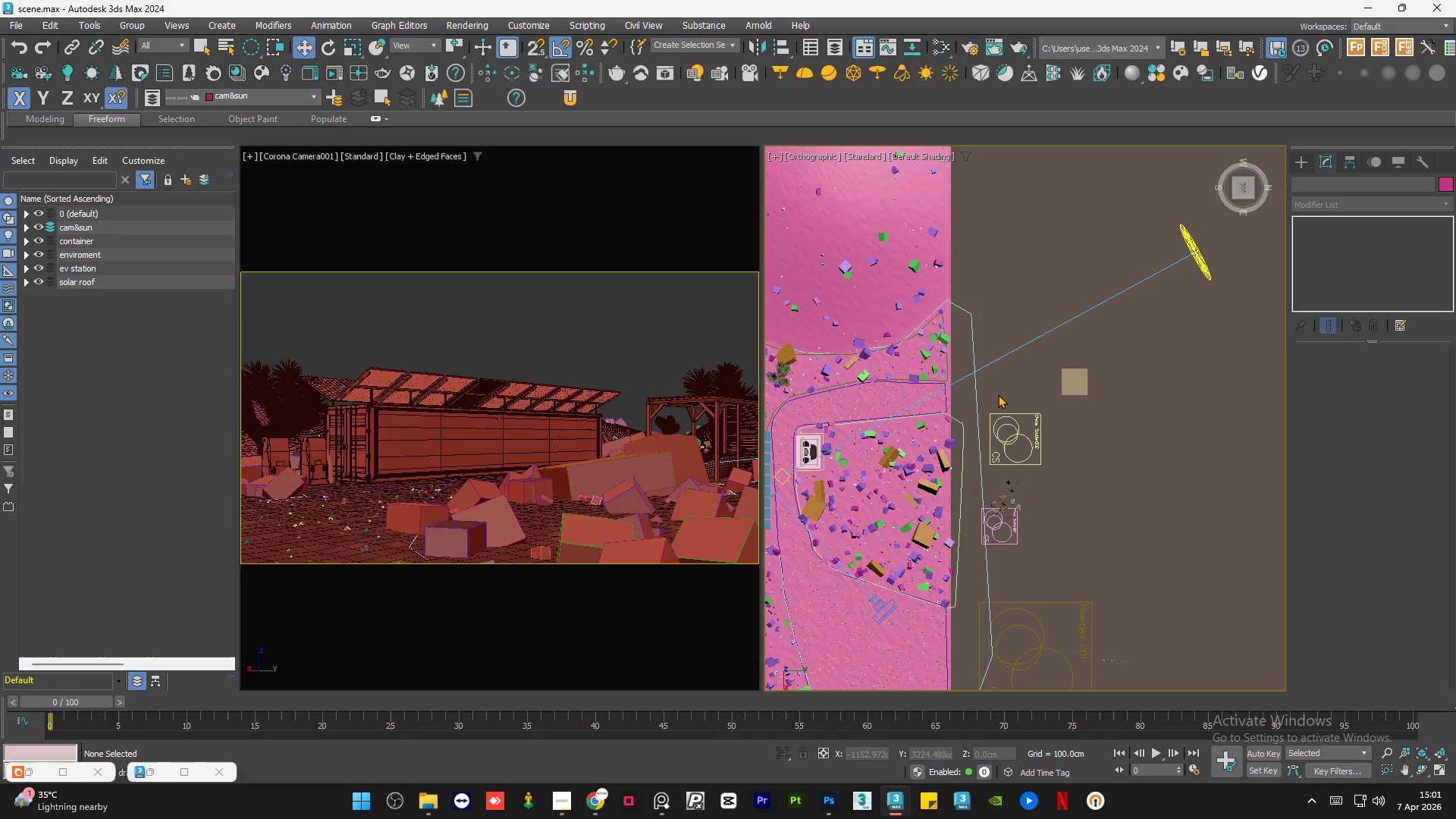 
scroll: coordinate [1006, 503], scroll_direction: up, amount: 2.0
 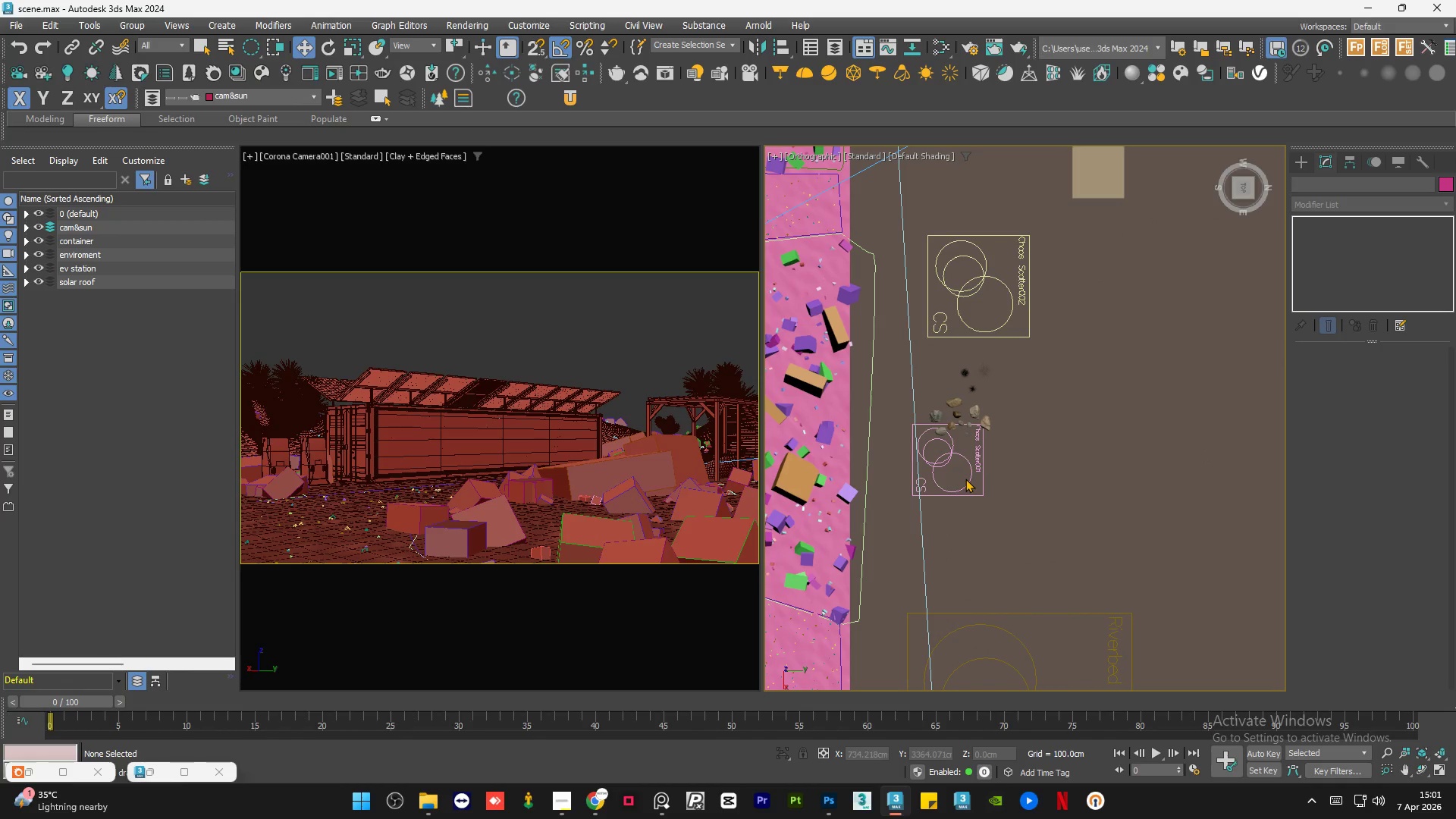 
left_click([972, 472])
 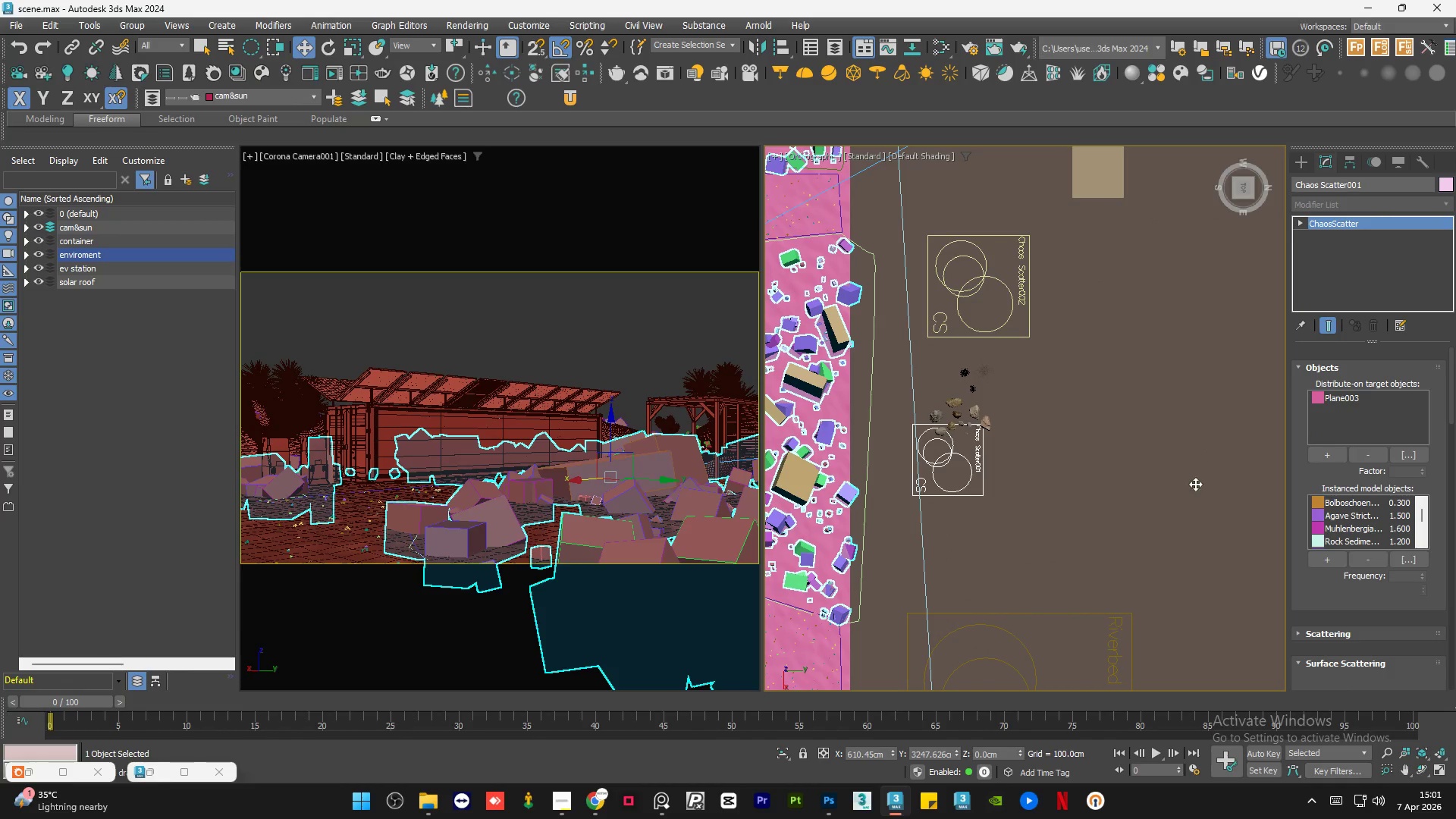 
scroll: coordinate [1200, 483], scroll_direction: down, amount: 3.0
 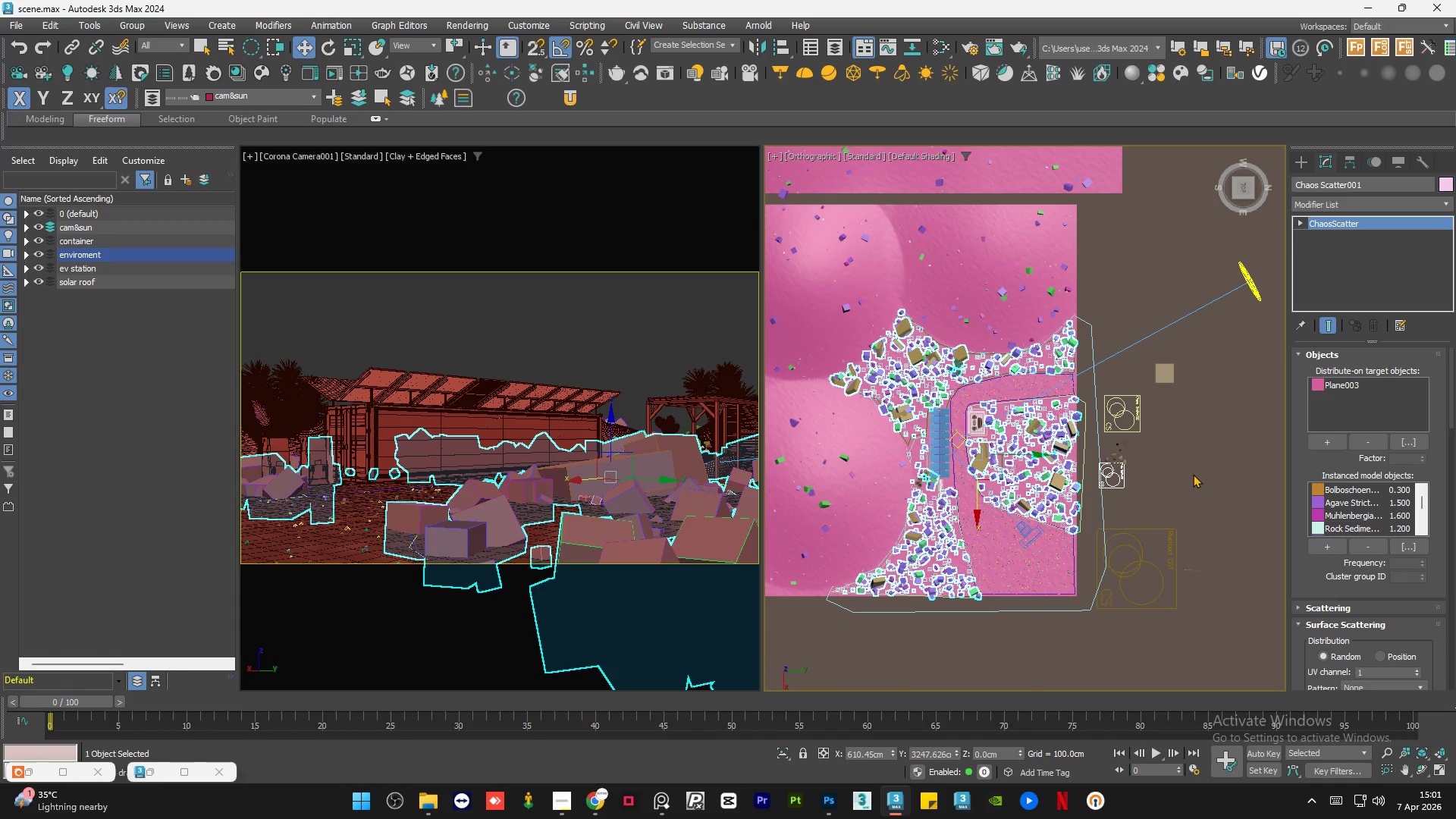 
left_click([1193, 474])
 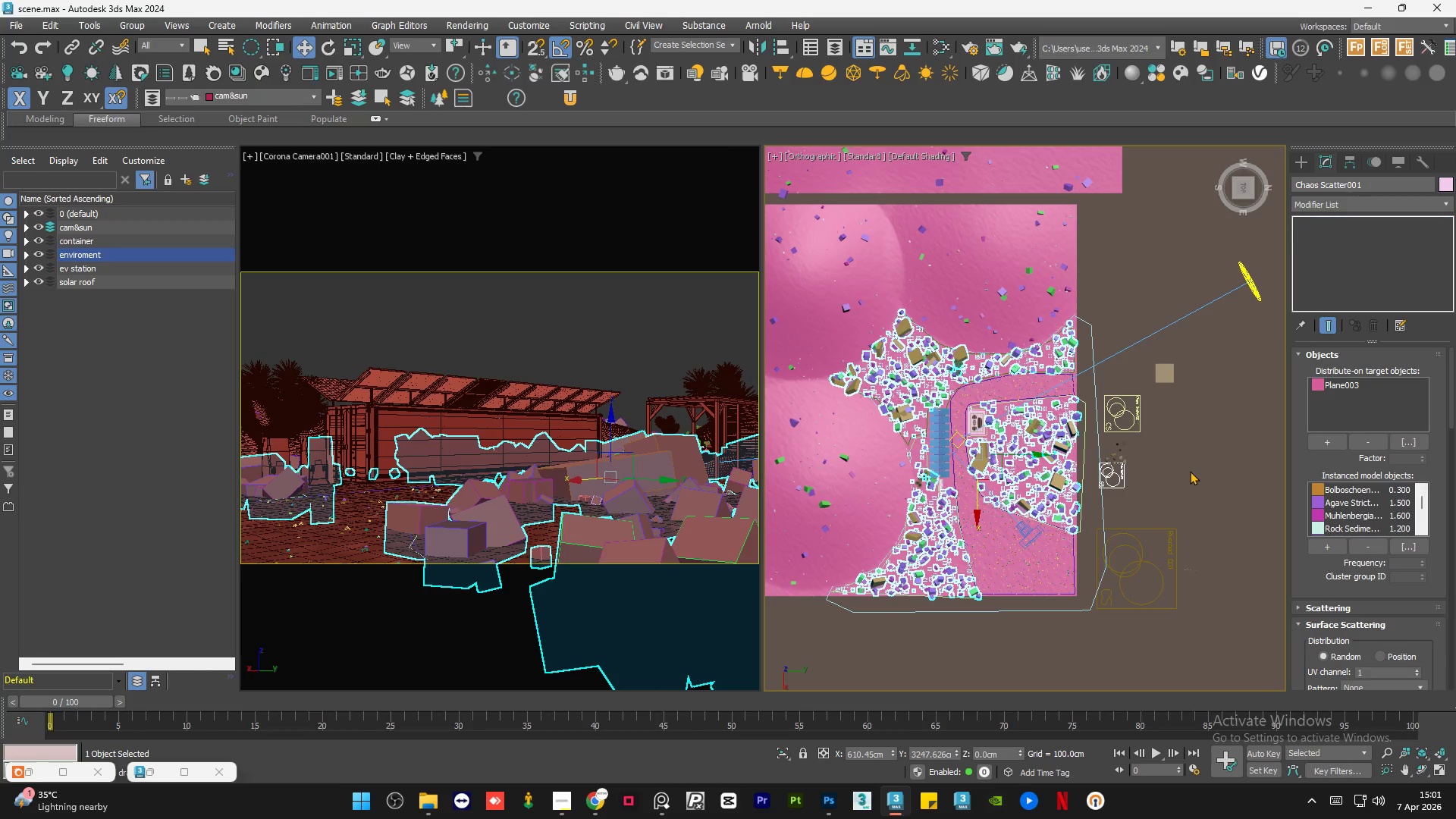 
mouse_move([1126, 462])
 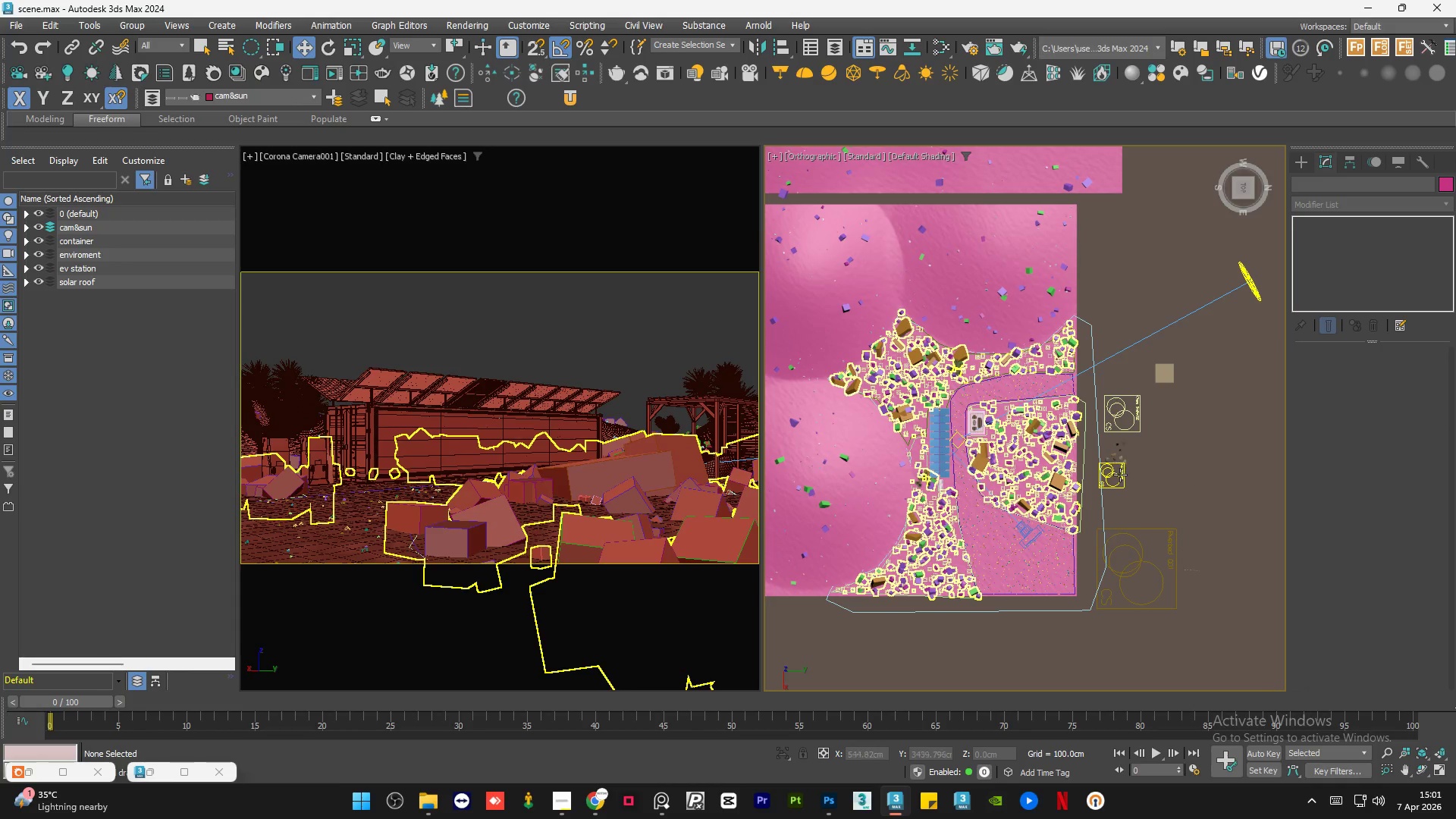 
mouse_move([1118, 478])
 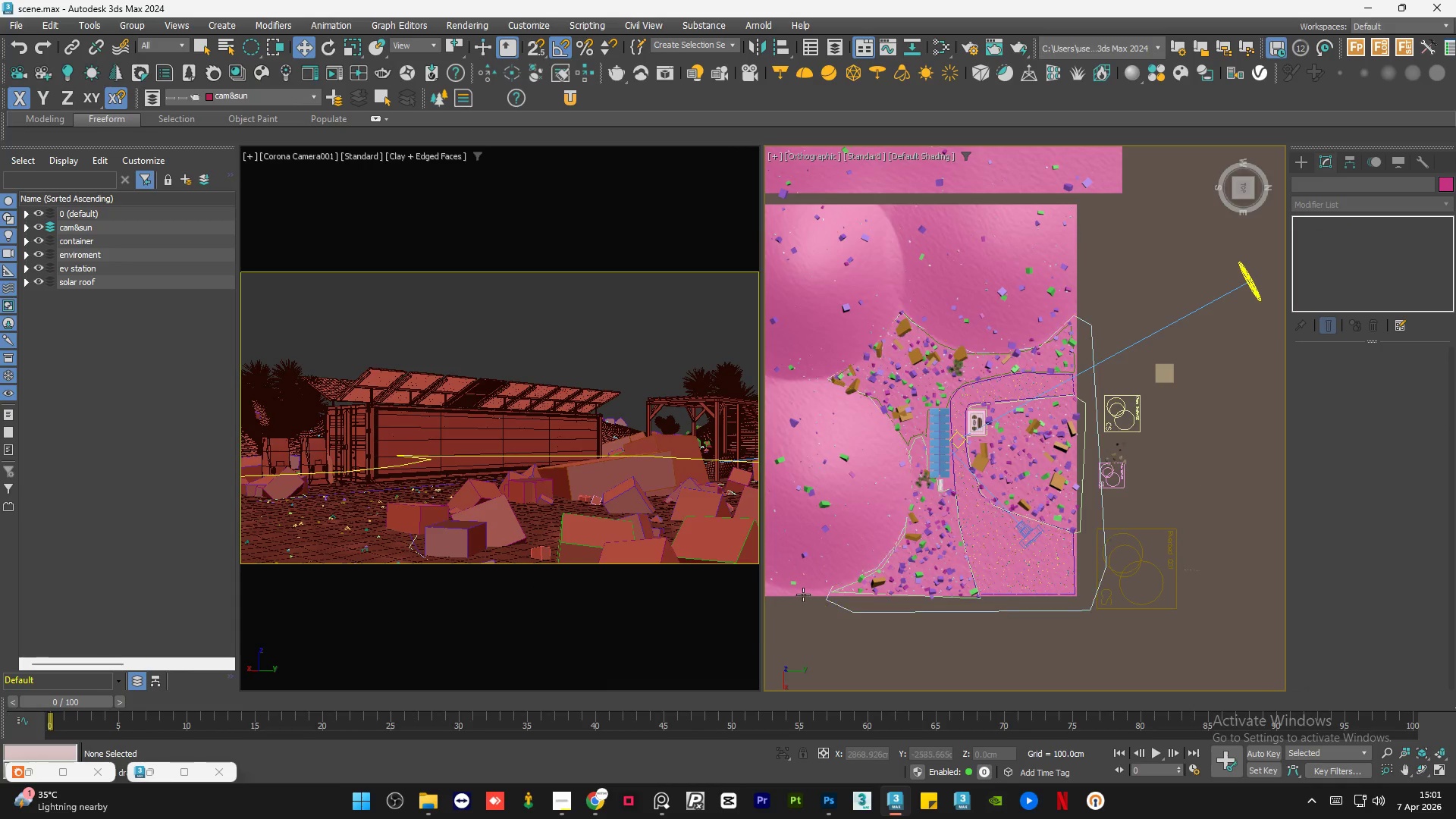 
left_click([803, 595])
 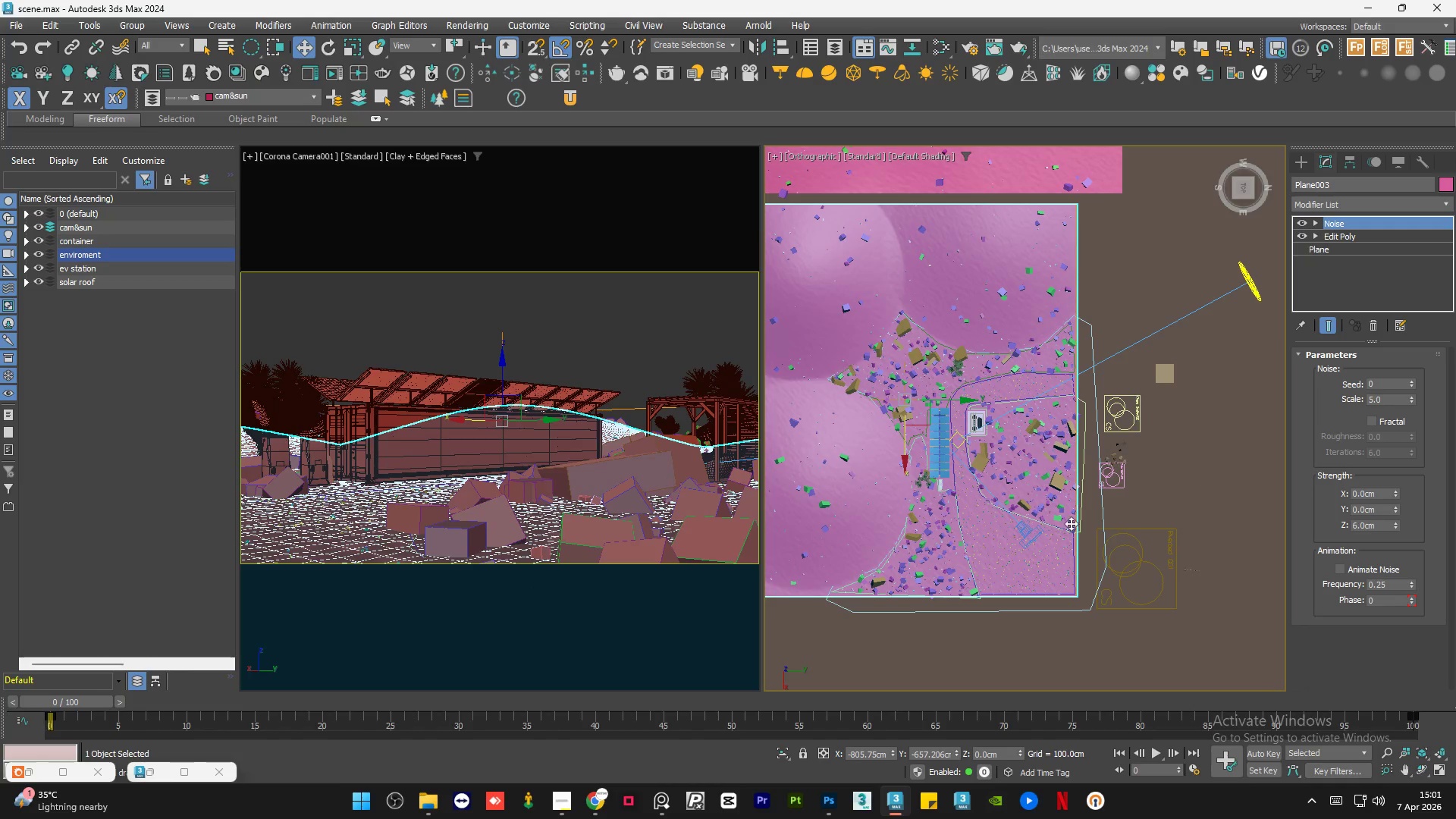 
scroll: coordinate [1081, 519], scroll_direction: down, amount: 2.0
 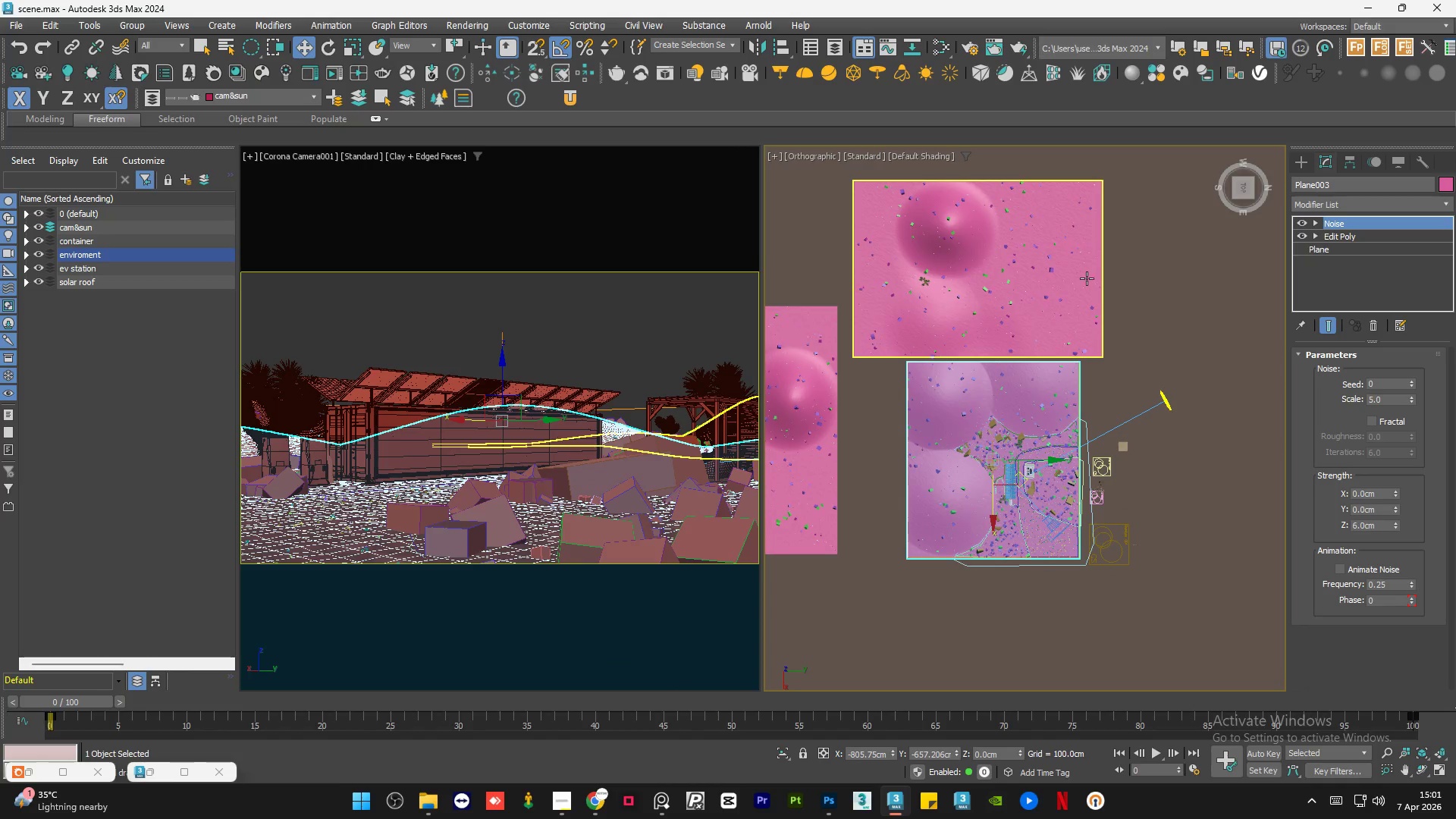 
hold_key(key=ControlLeft, duration=0.42)
 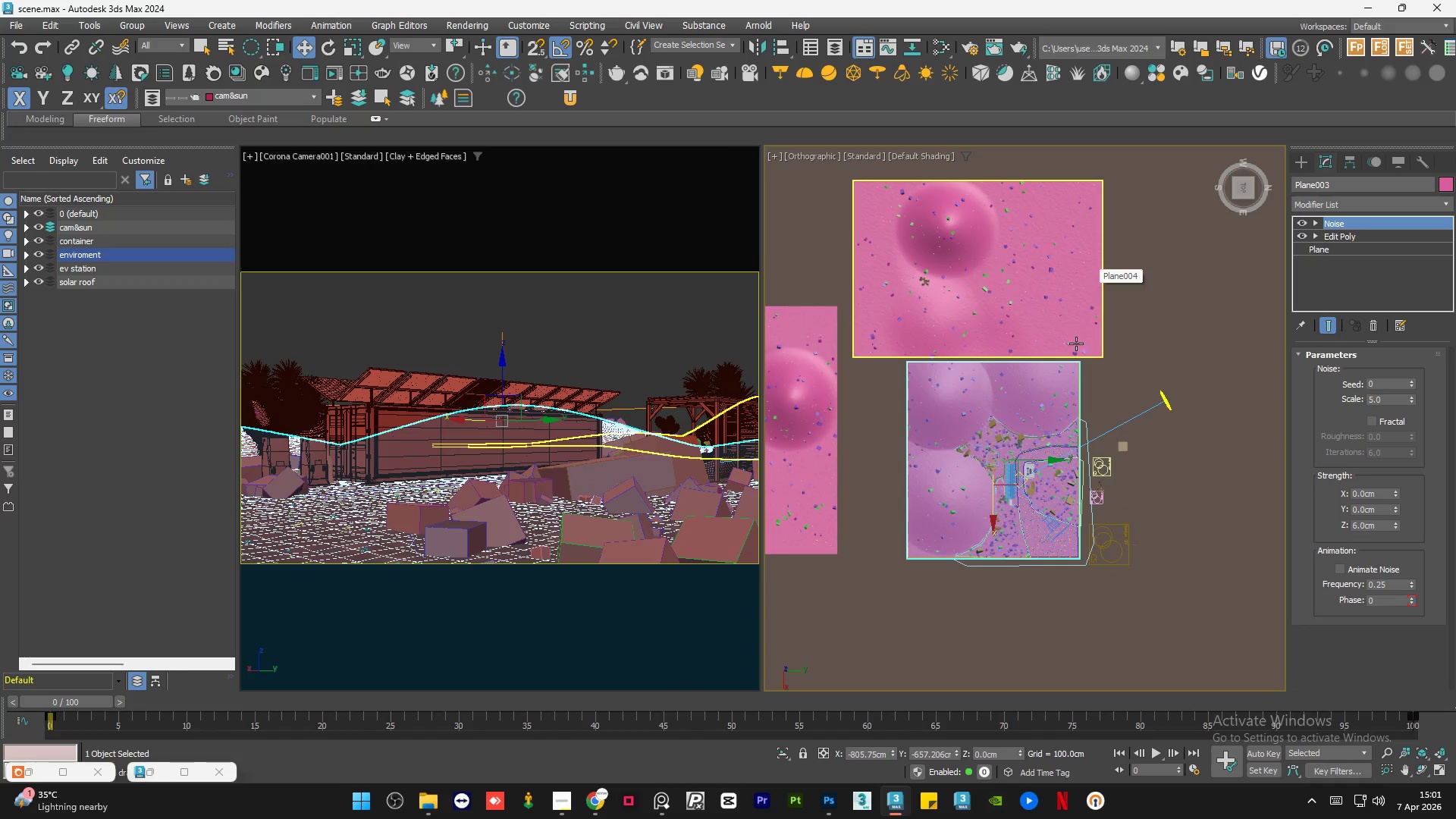 
hold_key(key=ControlLeft, duration=0.67)
 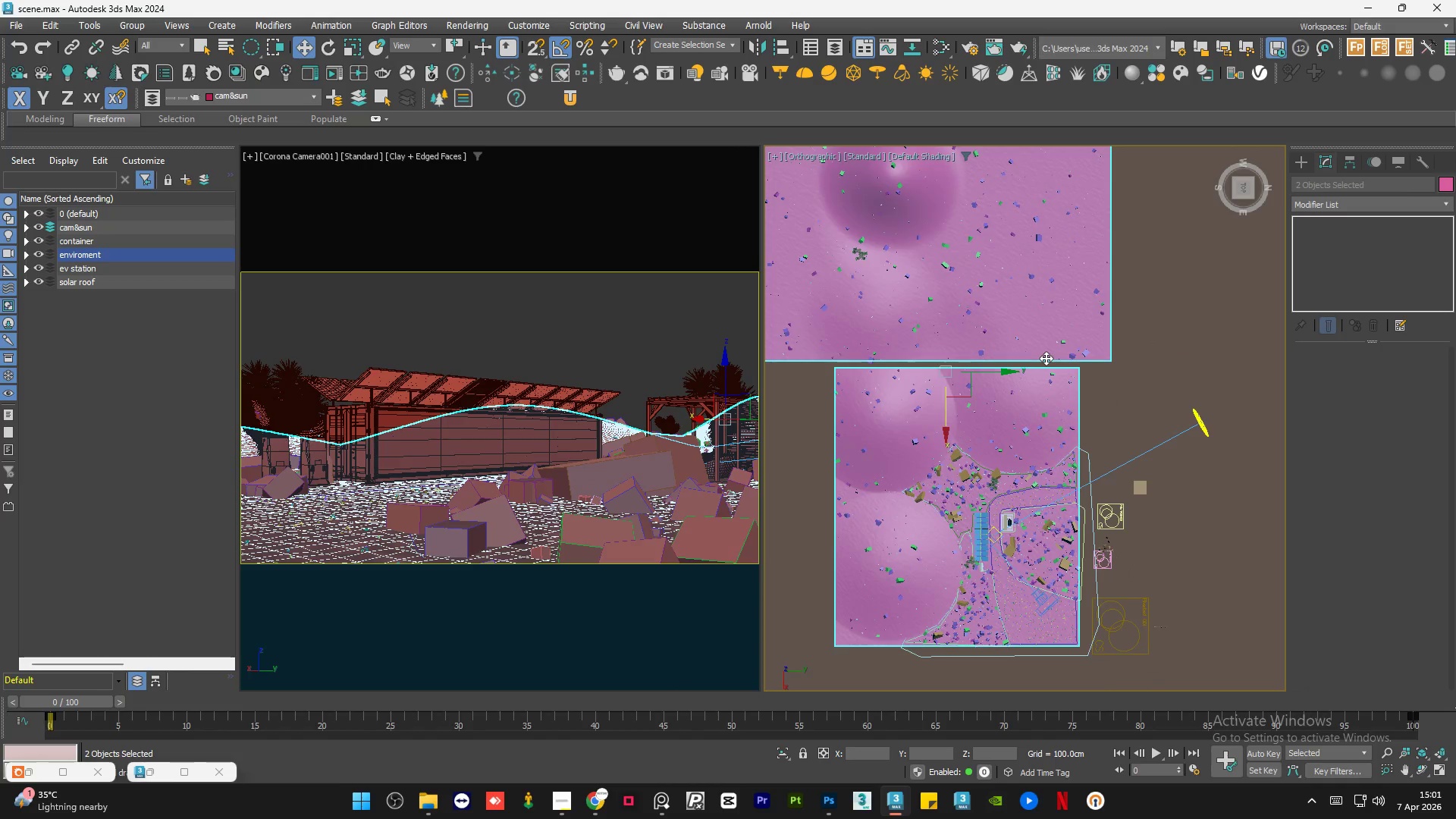 
scroll: coordinate [1050, 358], scroll_direction: up, amount: 5.0
 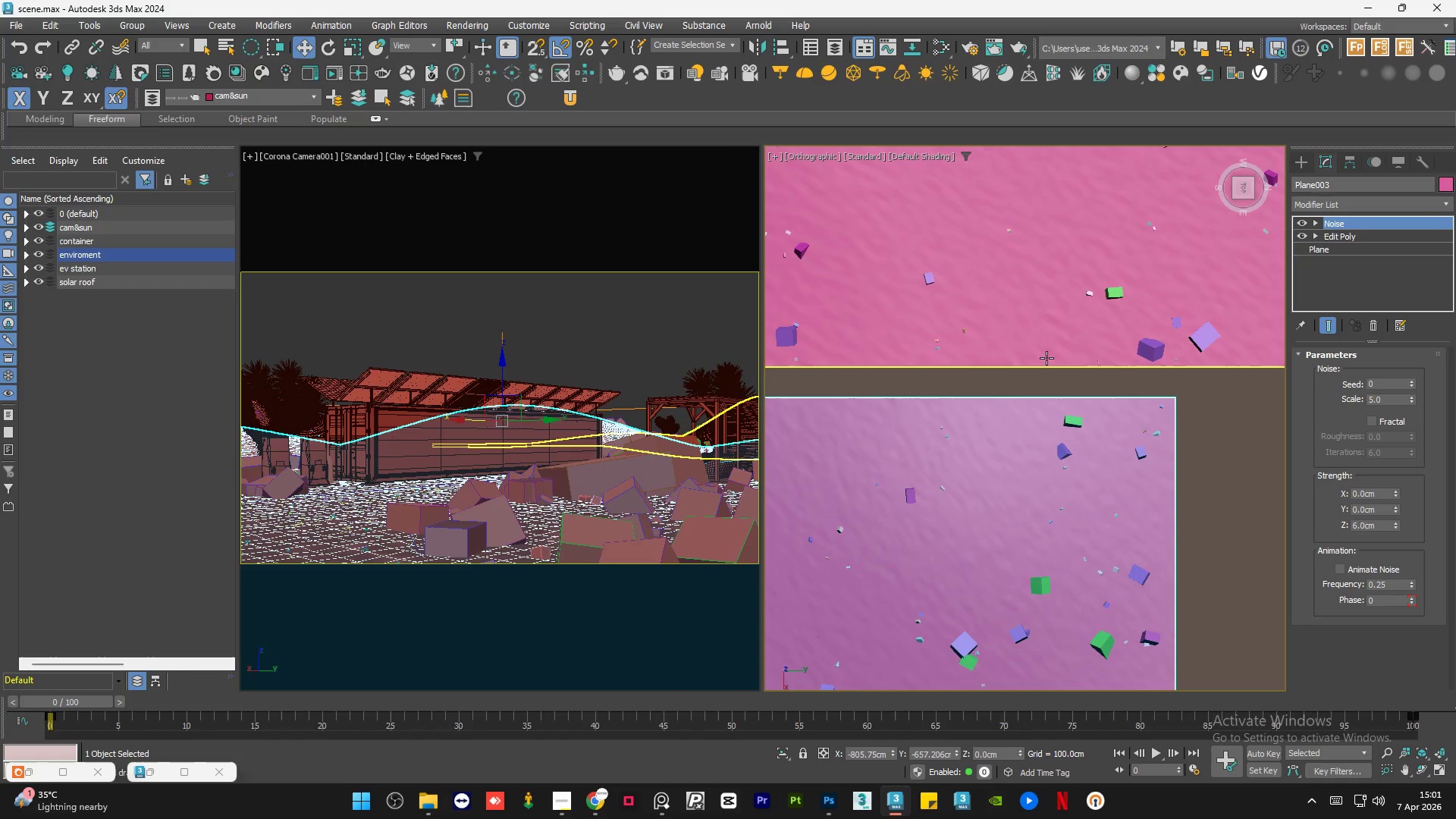 
left_click([1046, 358])
 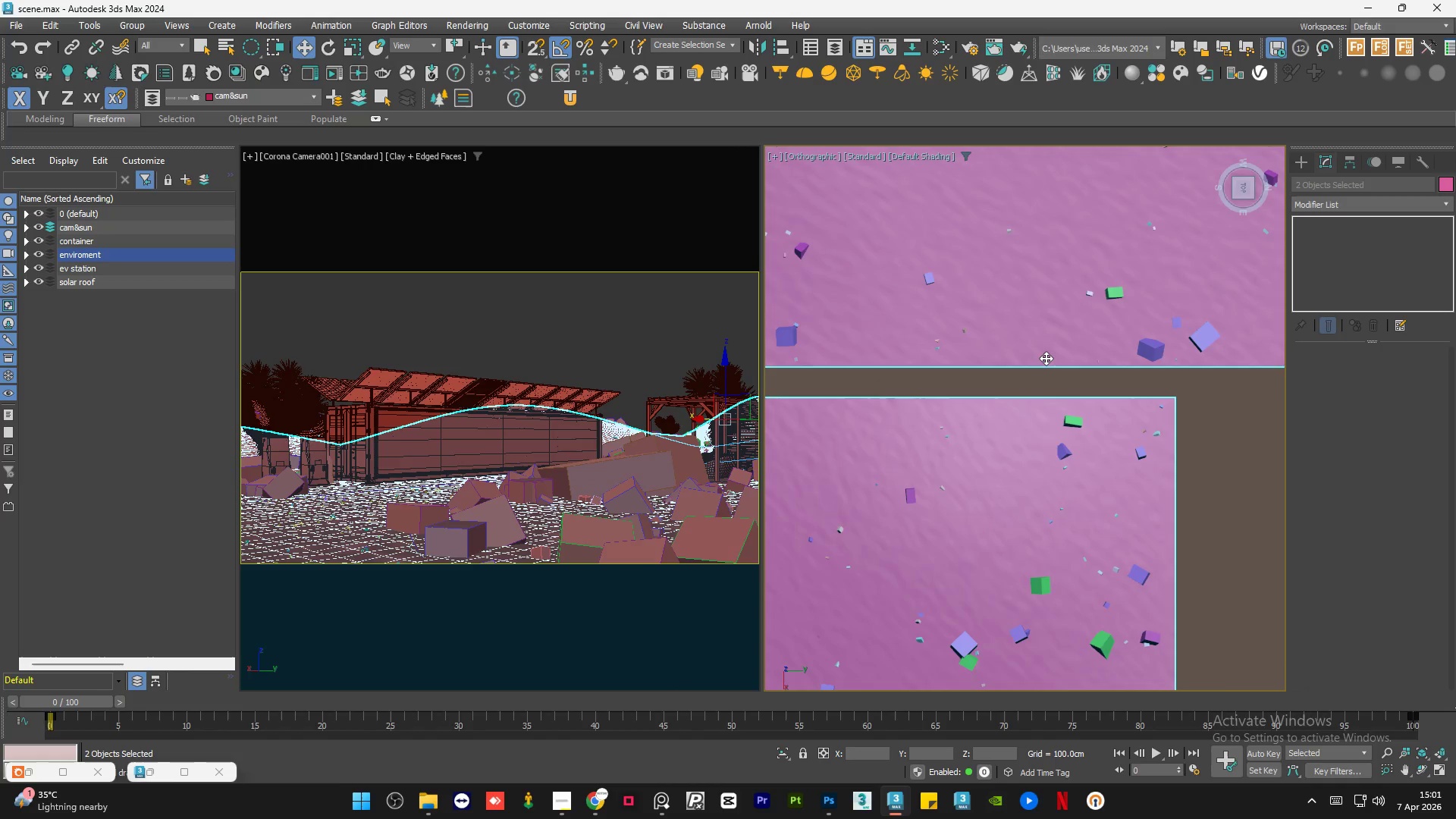 
scroll: coordinate [1046, 358], scroll_direction: down, amount: 6.0
 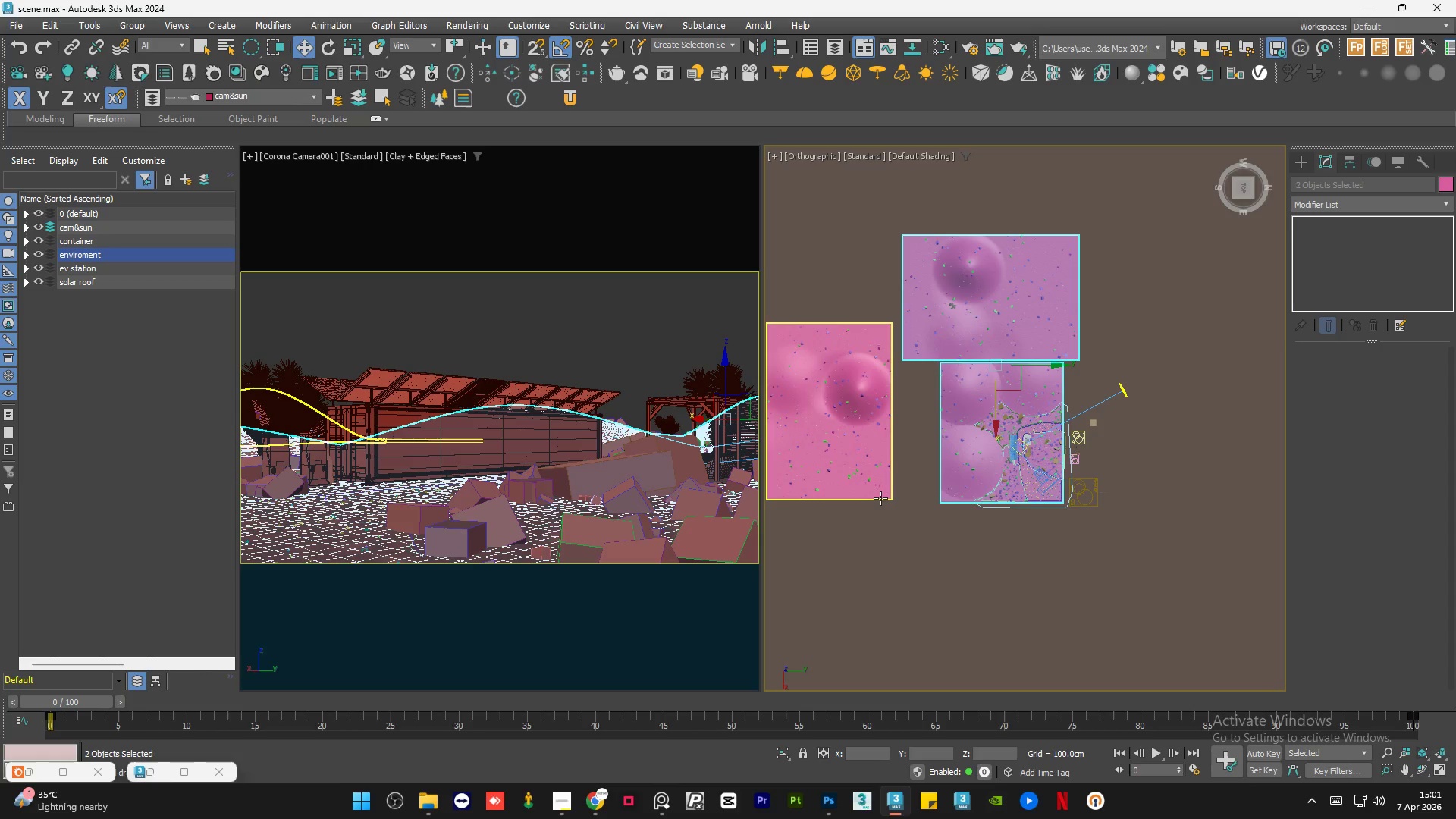 
hold_key(key=ControlLeft, duration=0.83)
 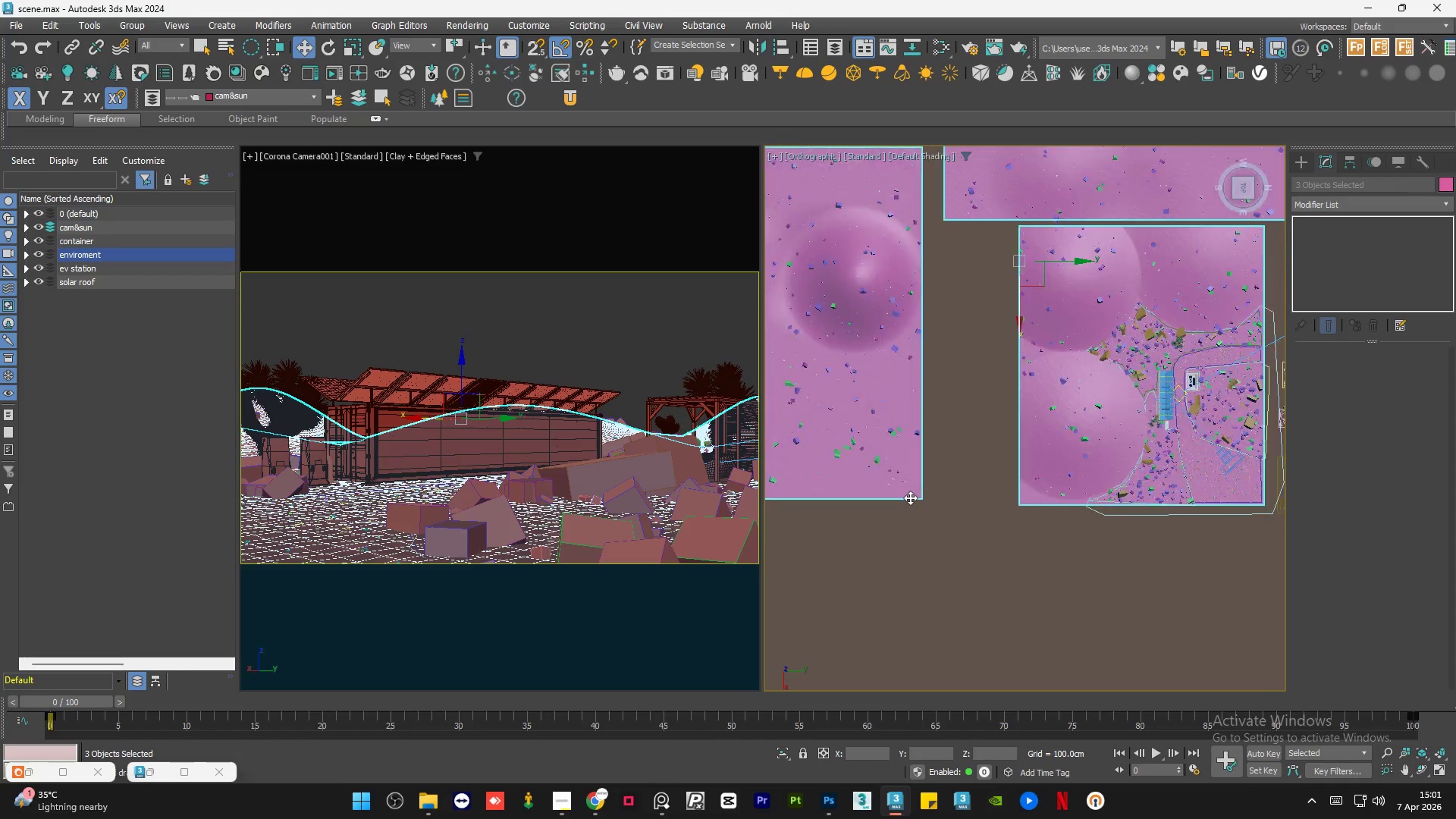 
scroll: coordinate [881, 498], scroll_direction: up, amount: 6.0
 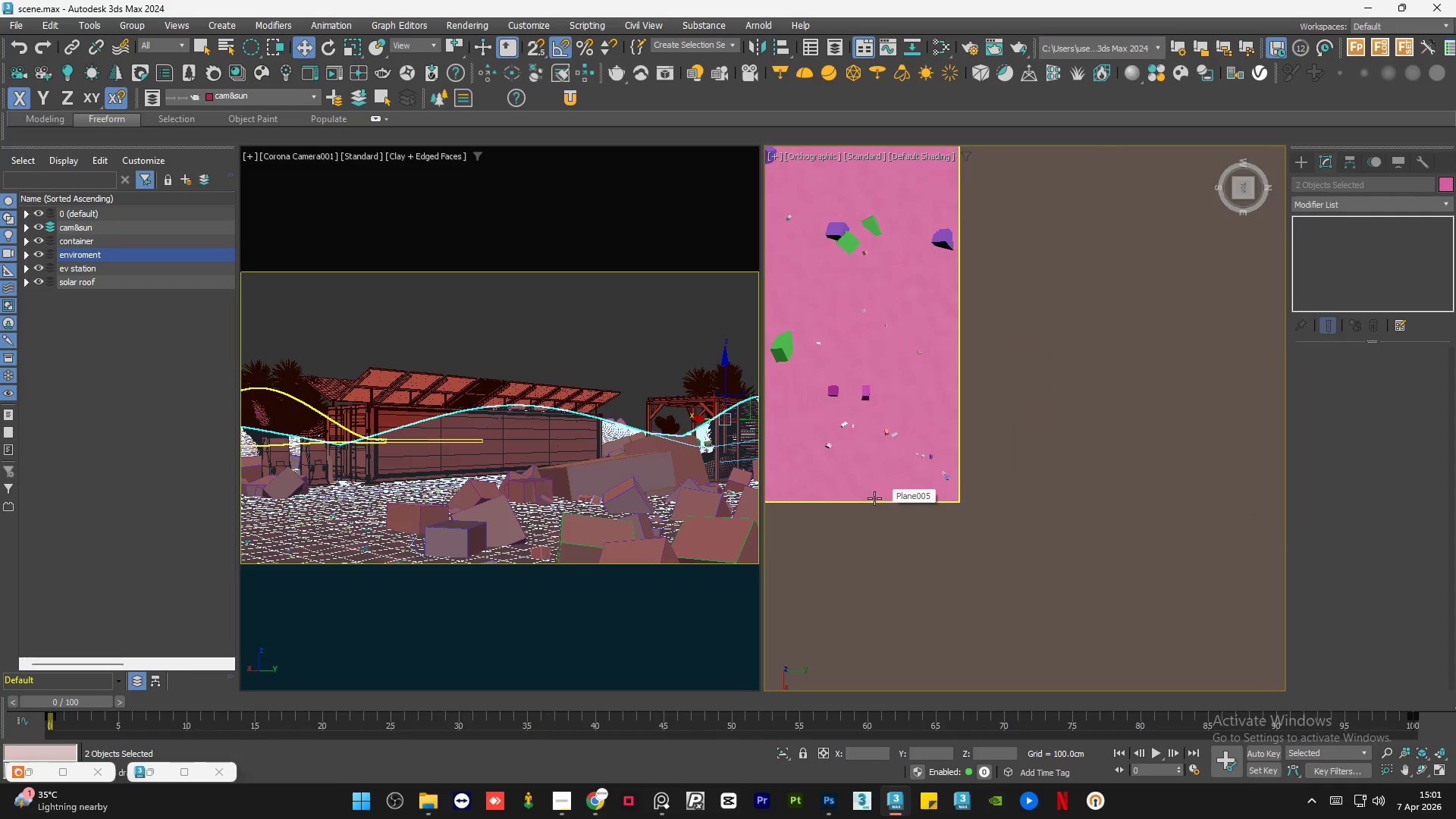 
left_click([858, 498])
 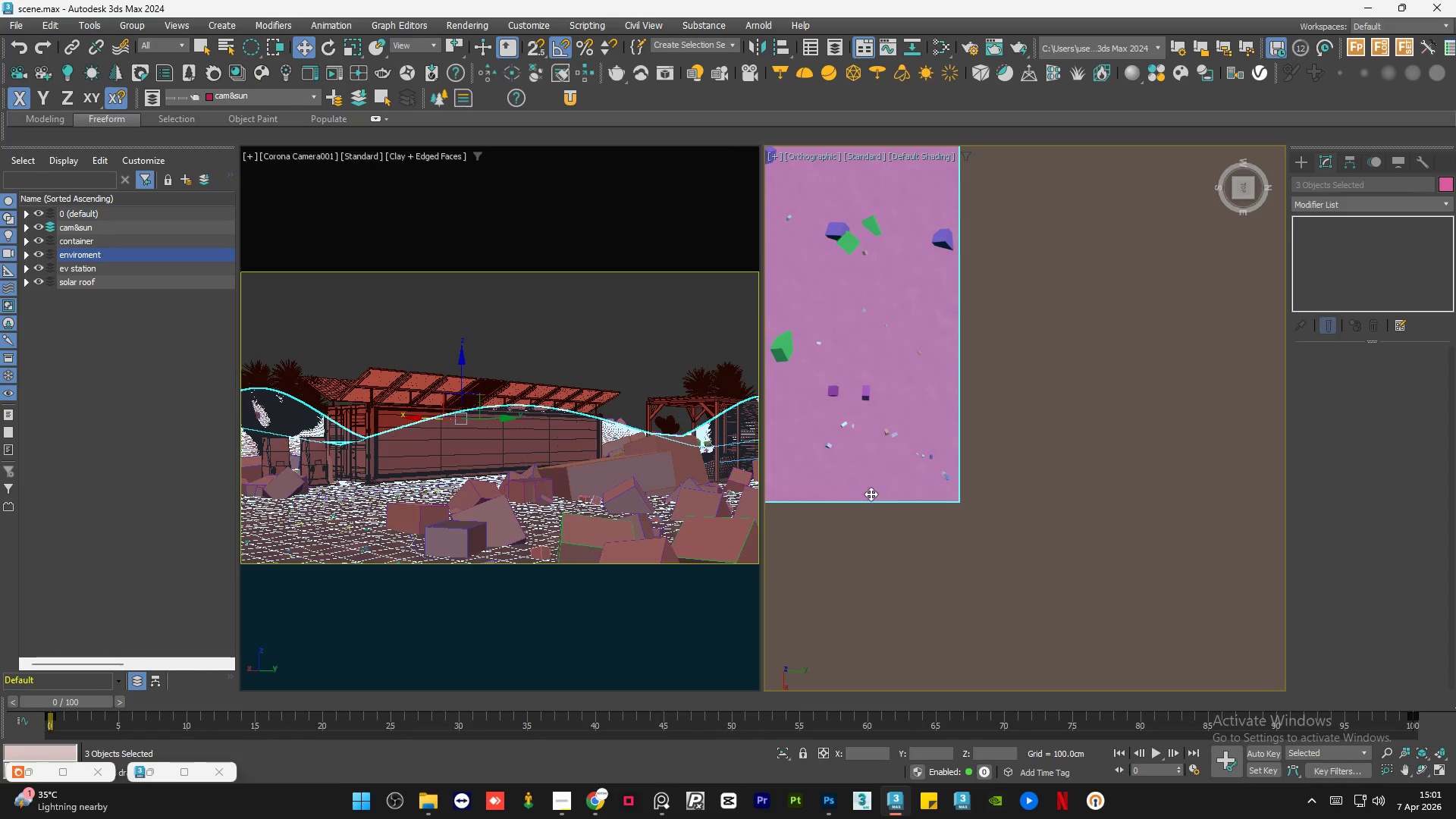 
scroll: coordinate [910, 498], scroll_direction: down, amount: 6.0
 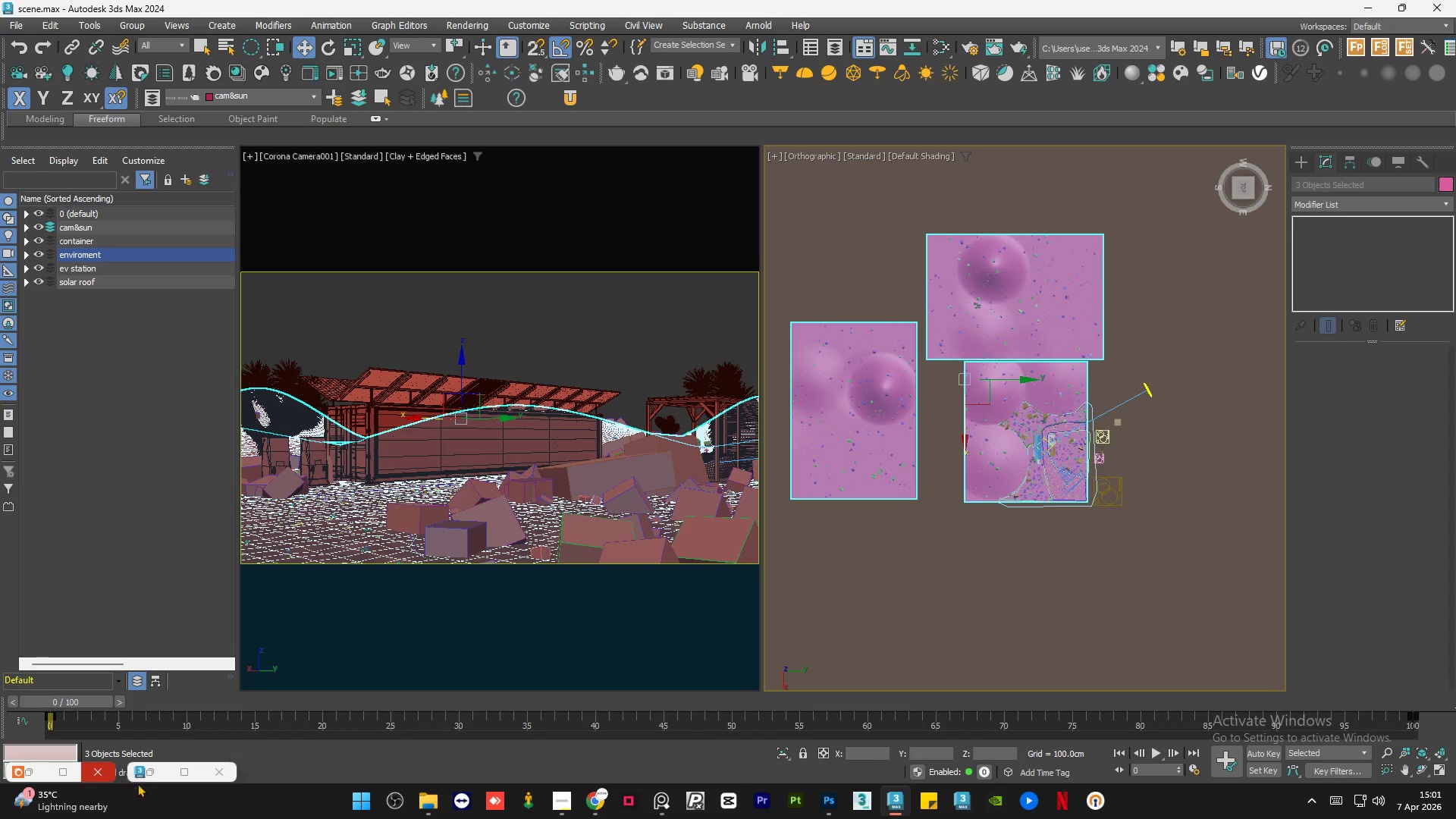 
left_click([150, 774])
 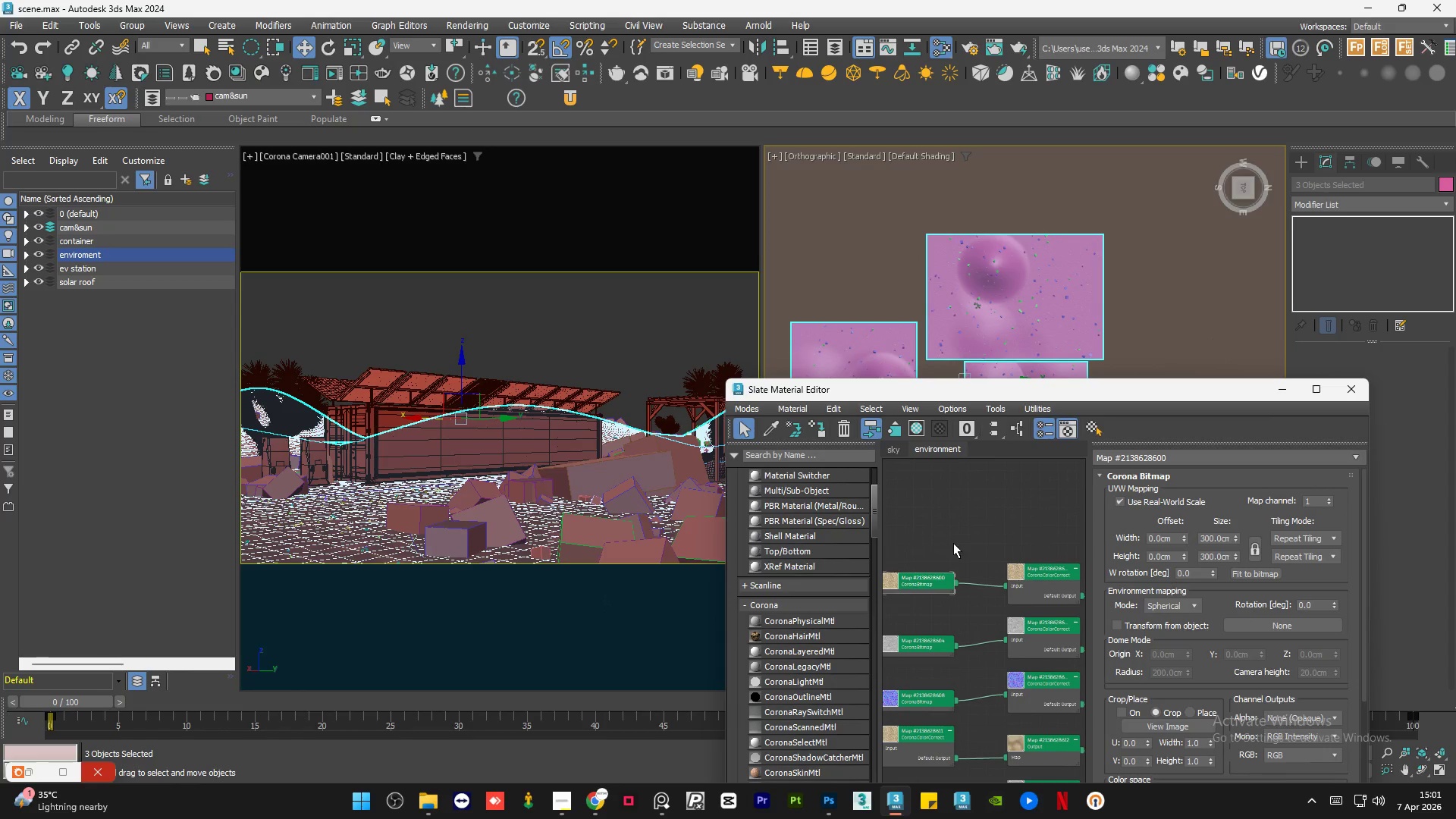 
scroll: coordinate [984, 546], scroll_direction: down, amount: 5.0
 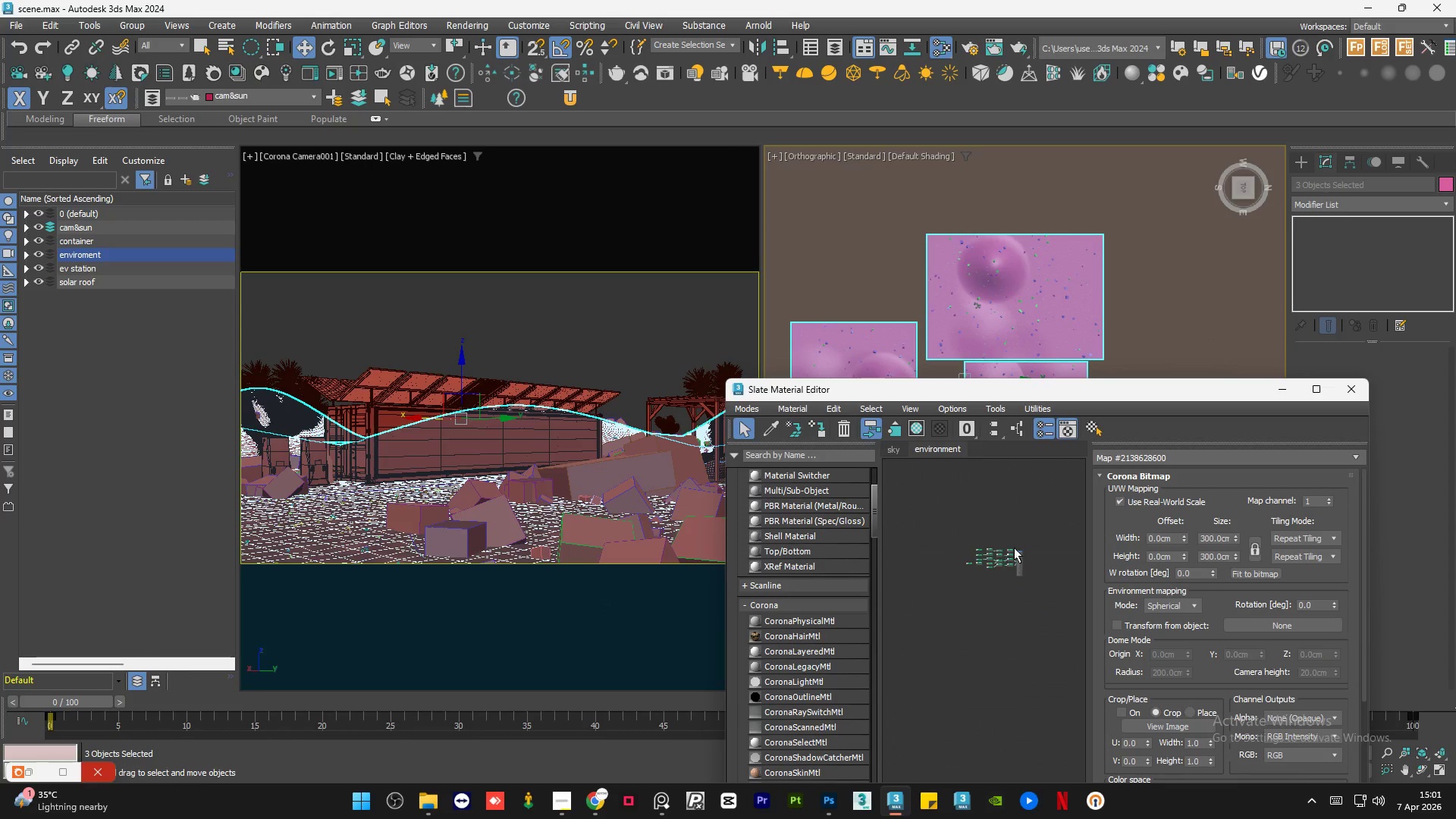 
left_click([1040, 632])
 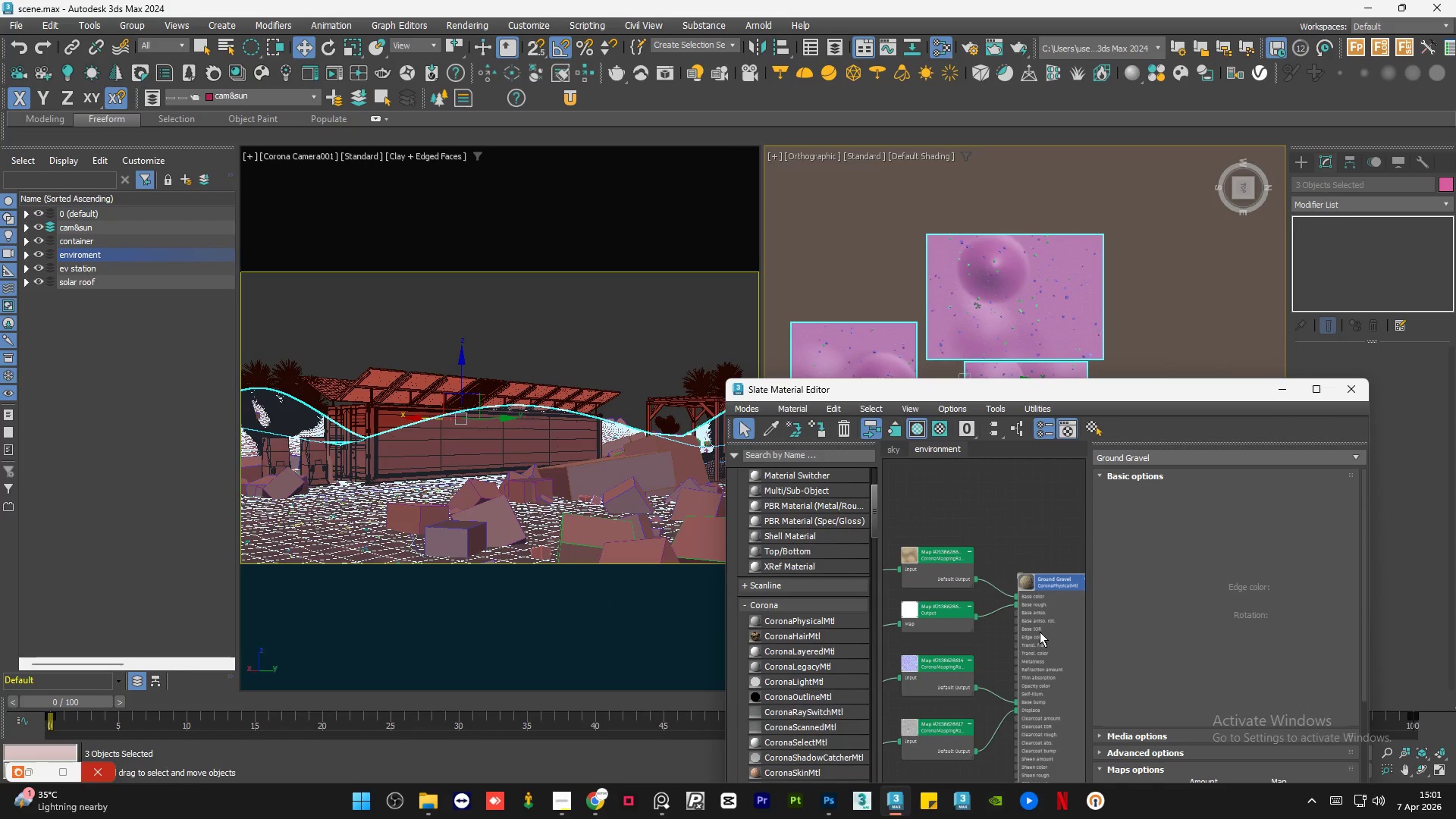 
scroll: coordinate [1028, 576], scroll_direction: up, amount: 5.0
 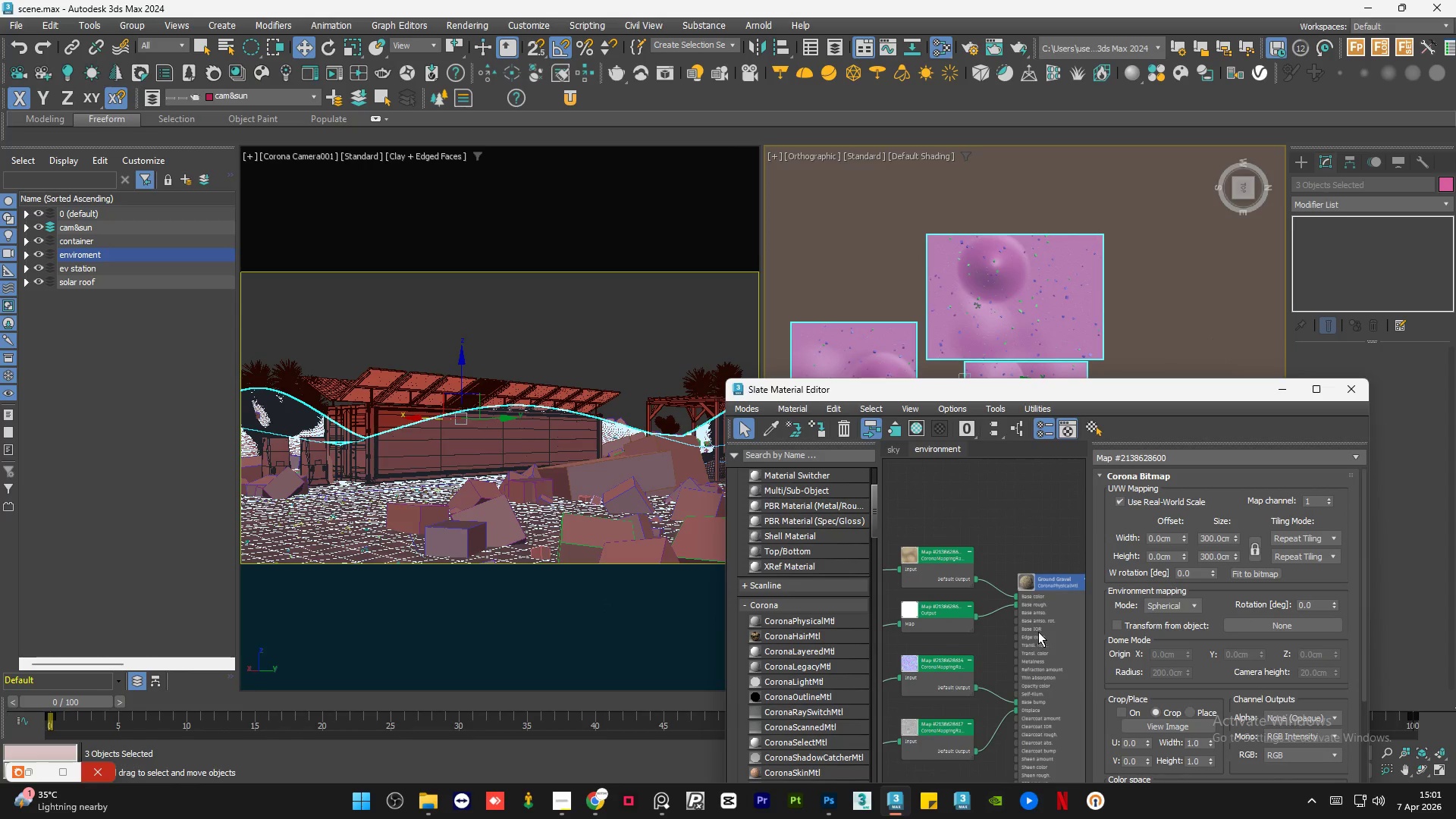 
key(A)
 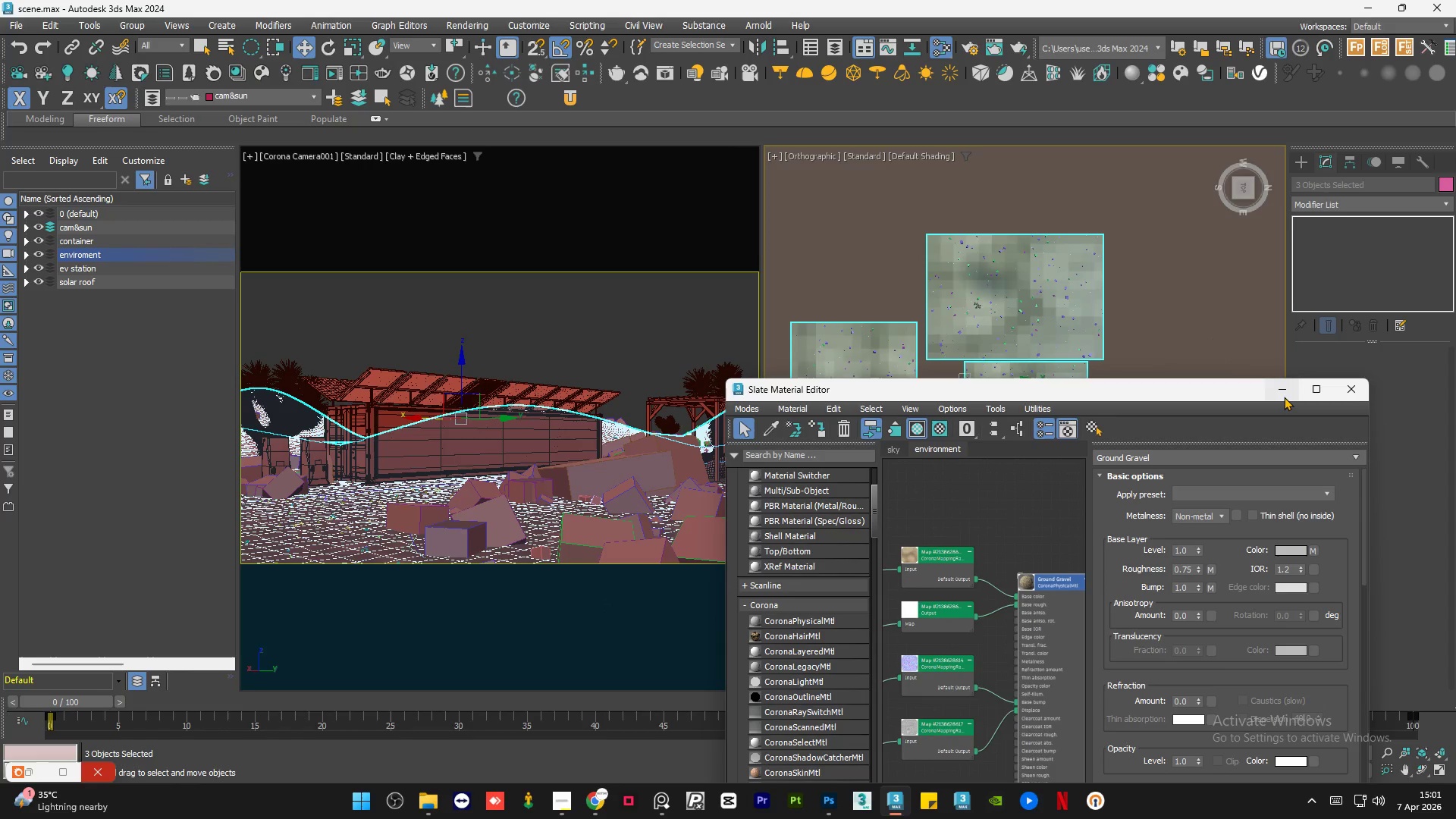 
left_click([1284, 397])
 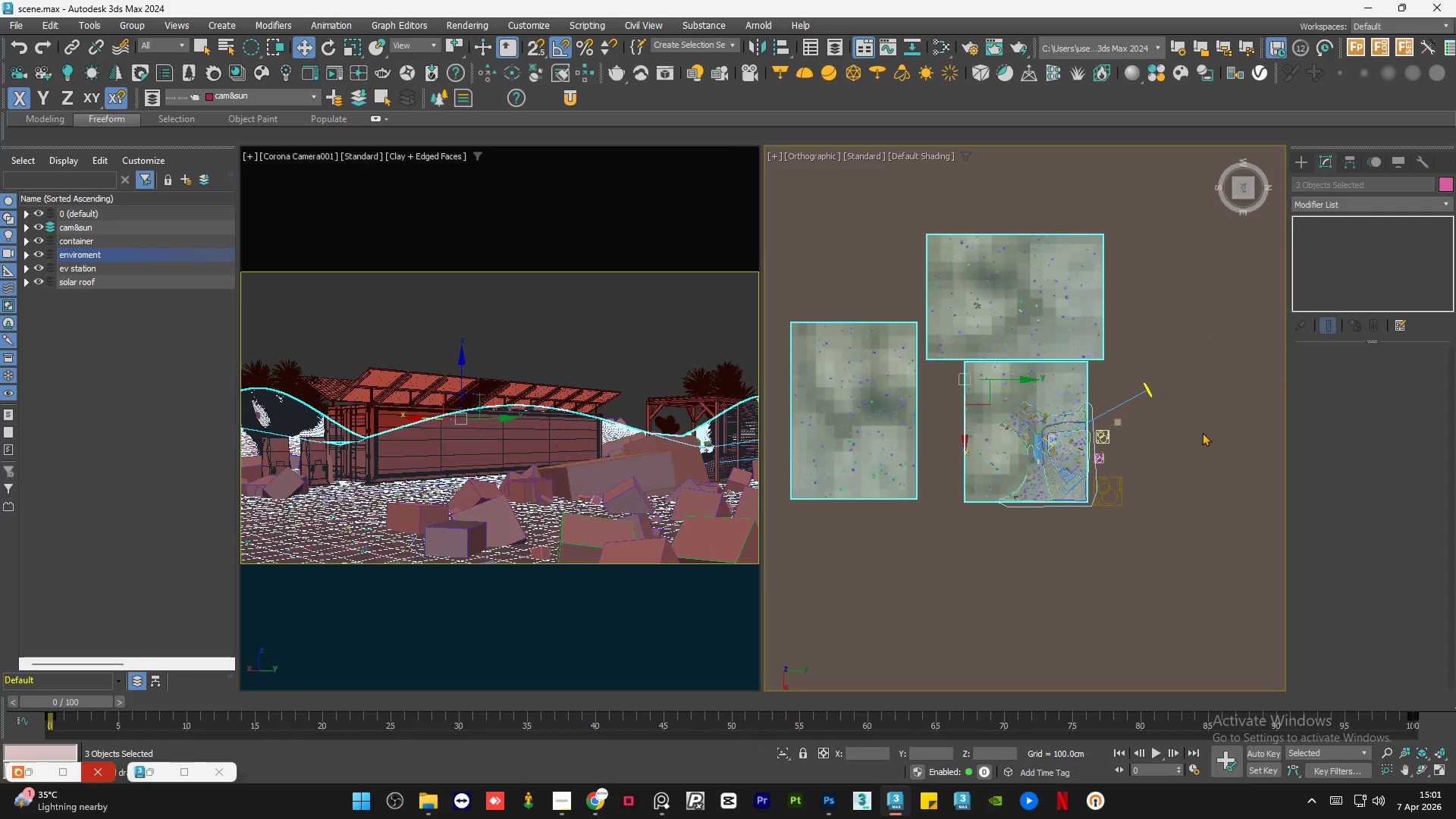 
left_click([1162, 496])
 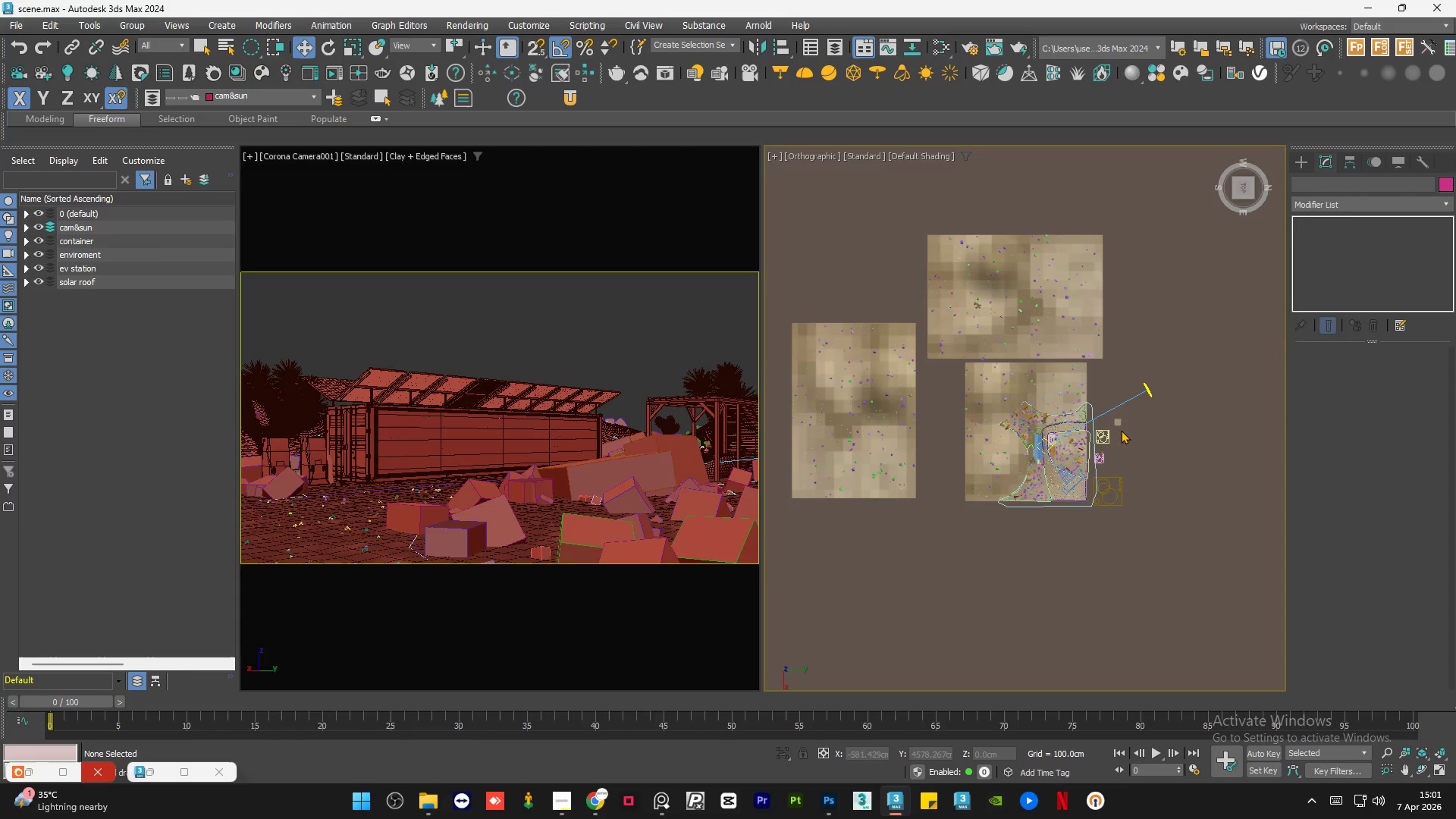 
left_click([1118, 424])
 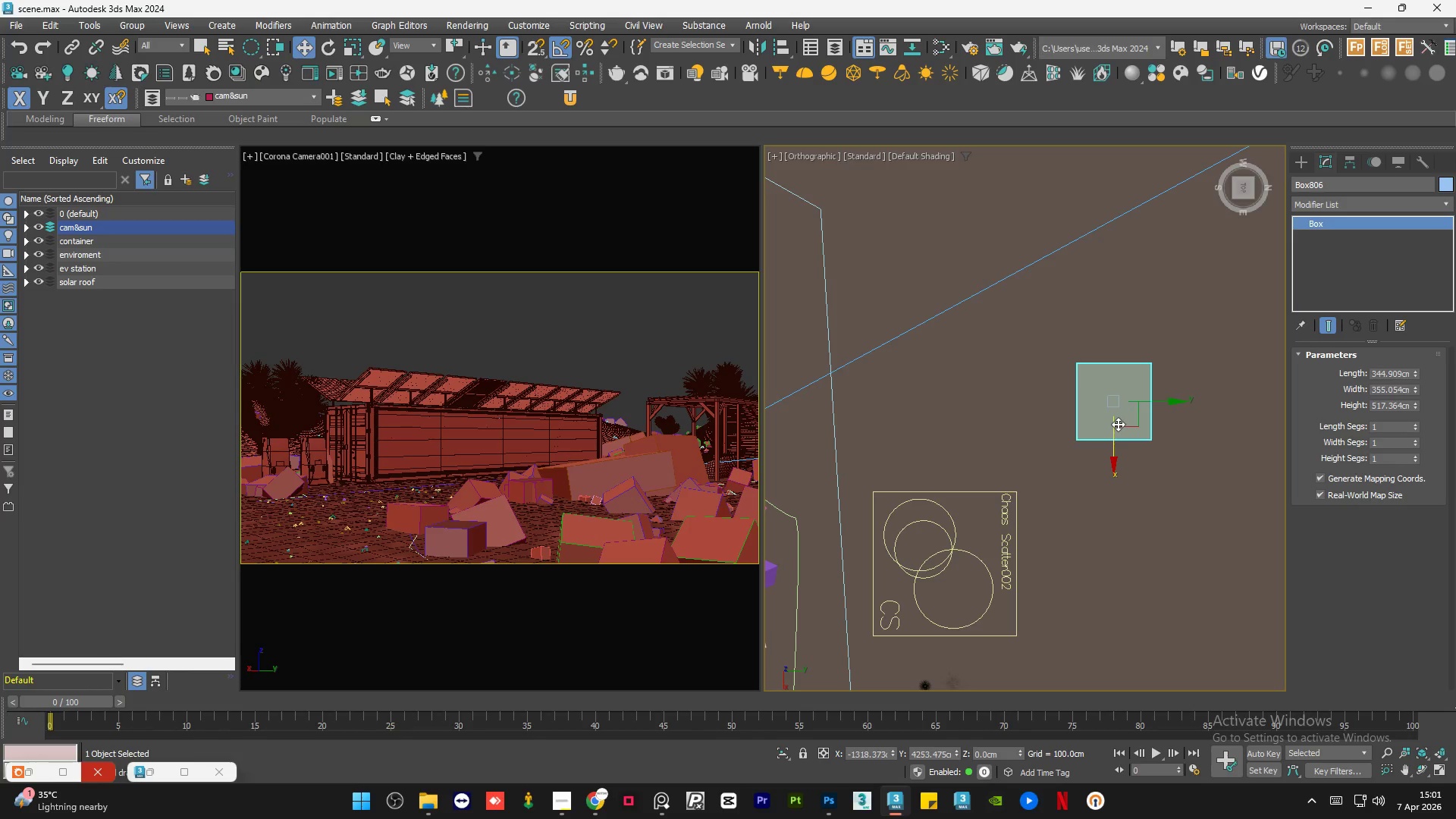 
scroll: coordinate [1118, 424], scroll_direction: up, amount: 7.0
 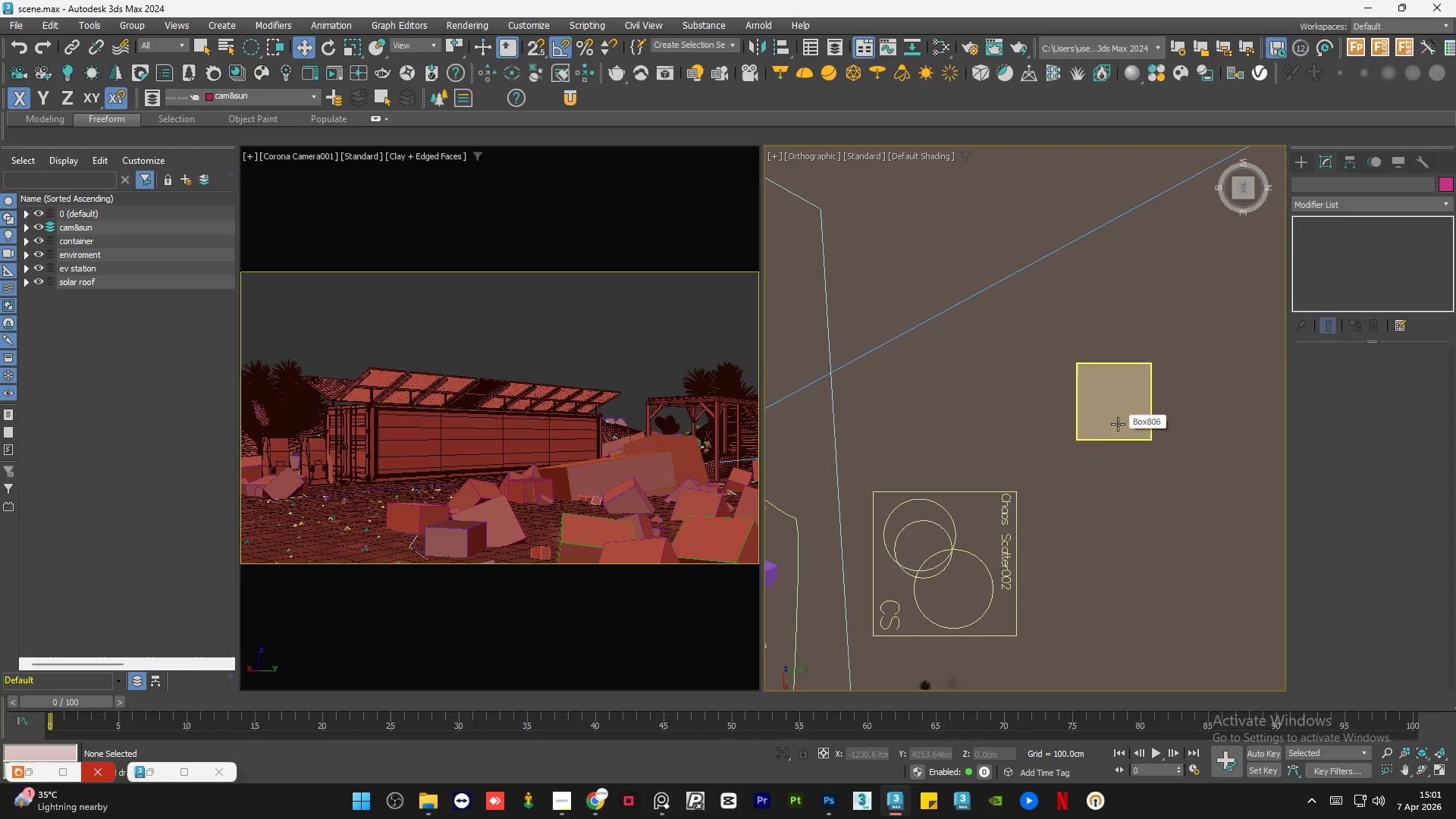 
key(Delete)
 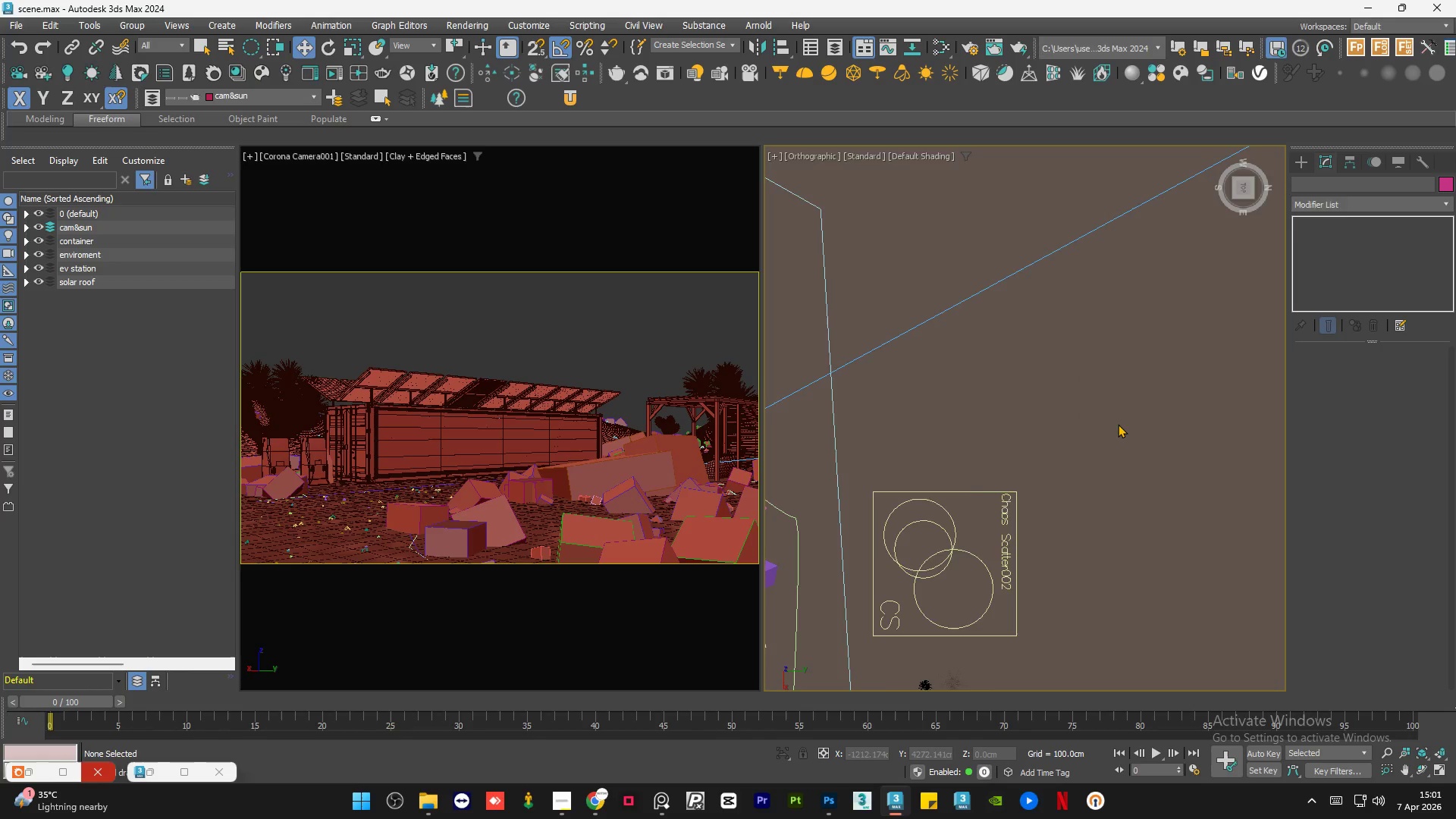 
scroll: coordinate [1118, 429], scroll_direction: down, amount: 6.0
 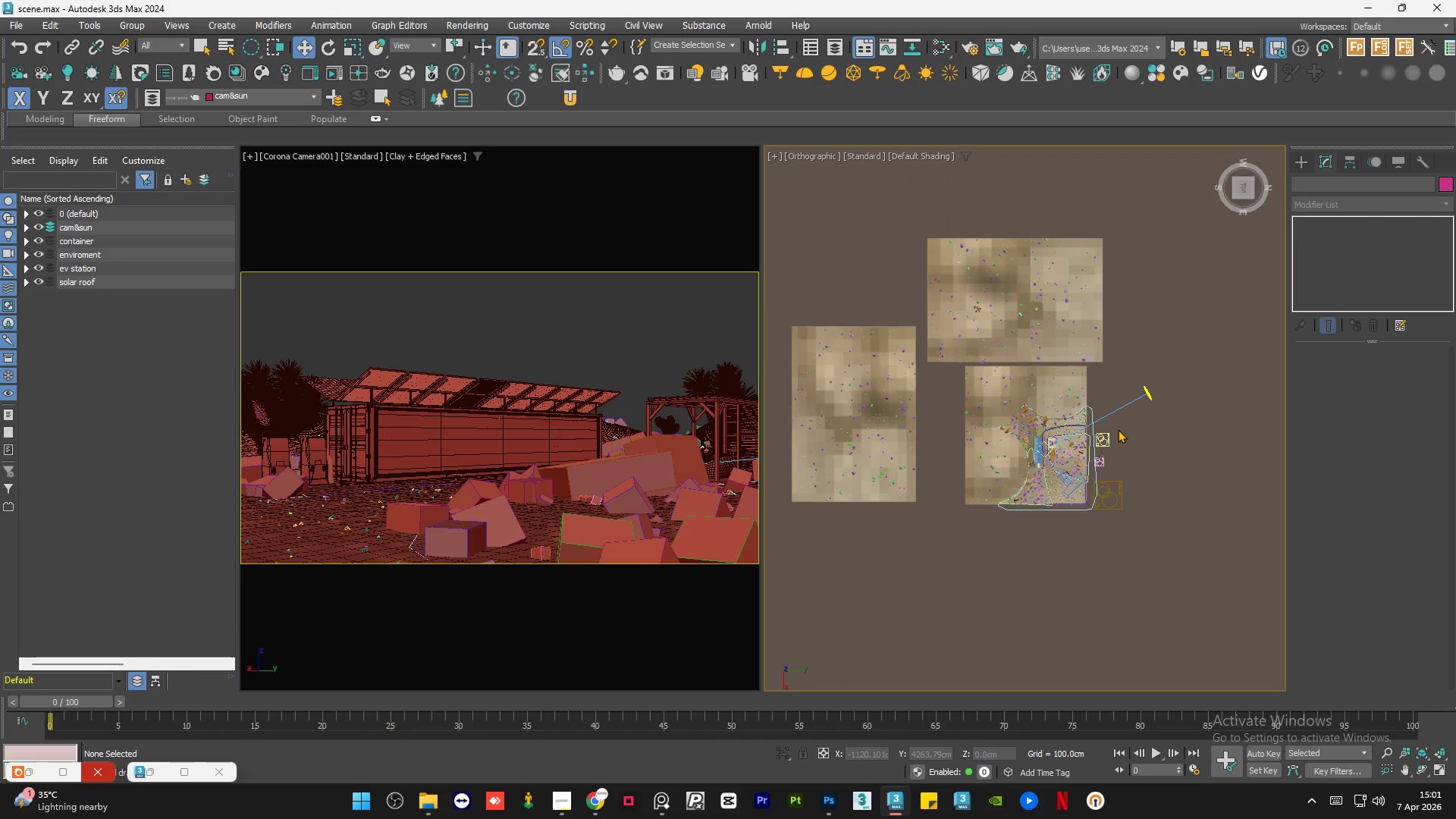 
key(Control+A)
 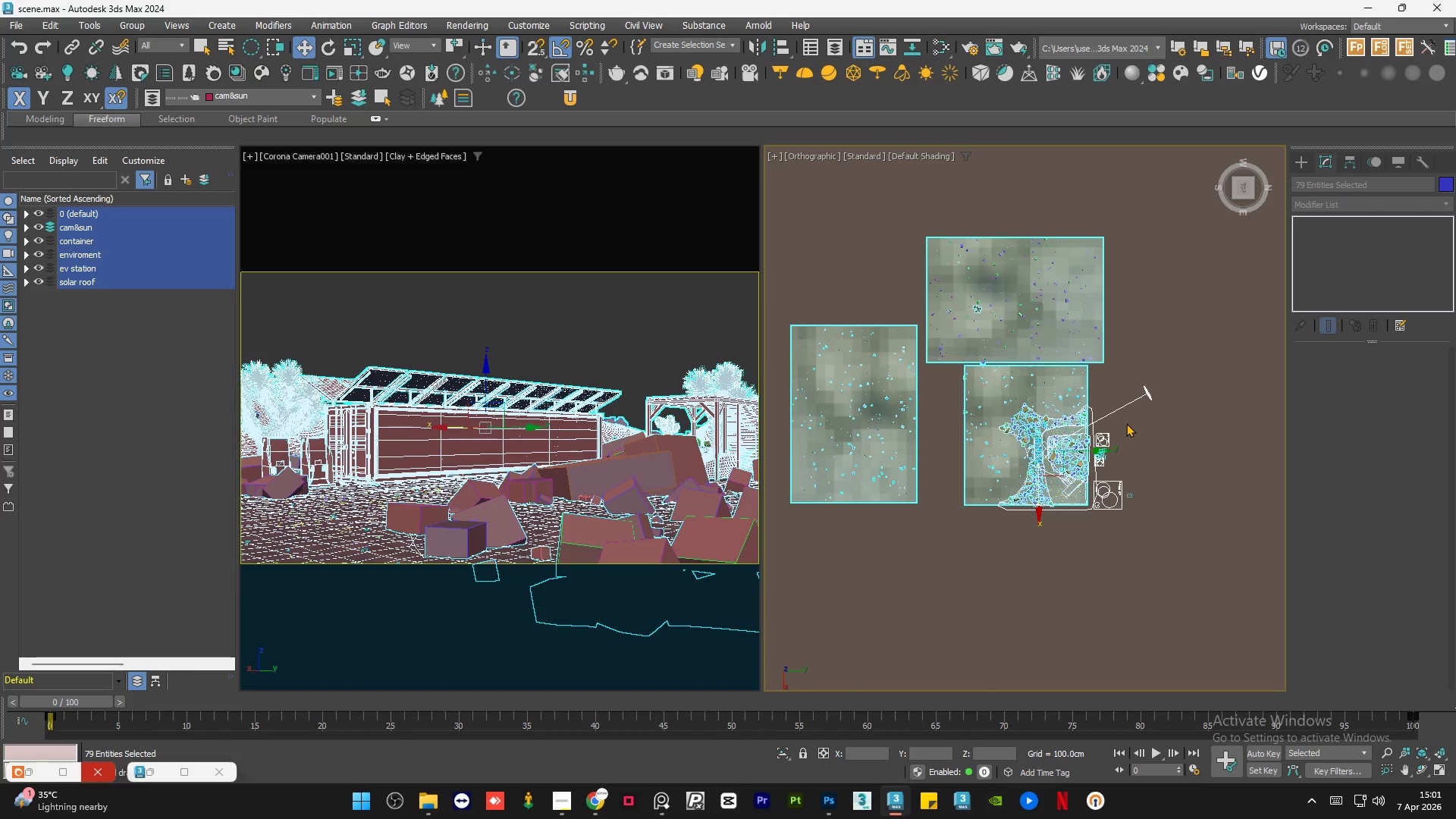 
left_click([1136, 443])
 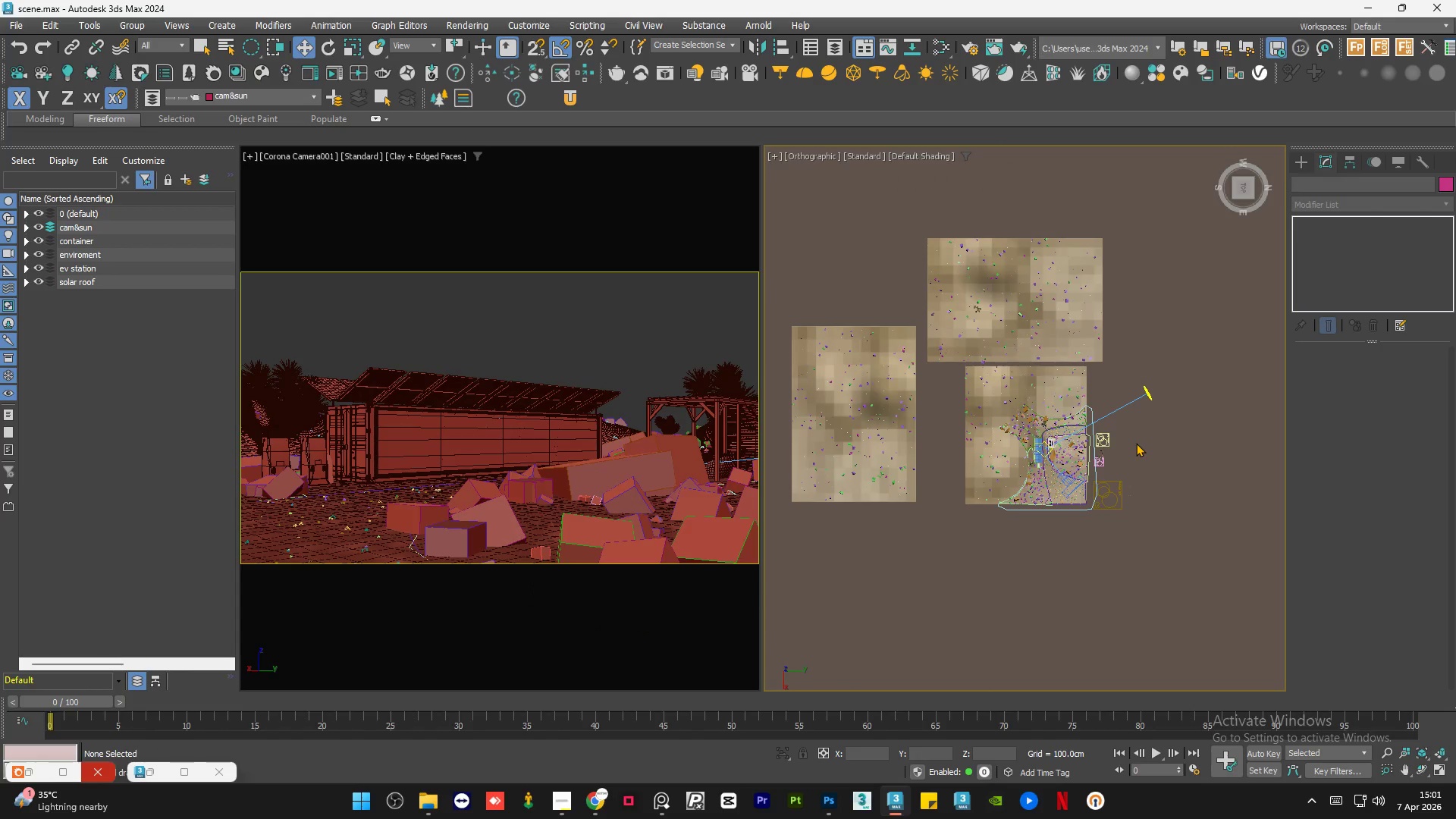 
key(Control+Z)
 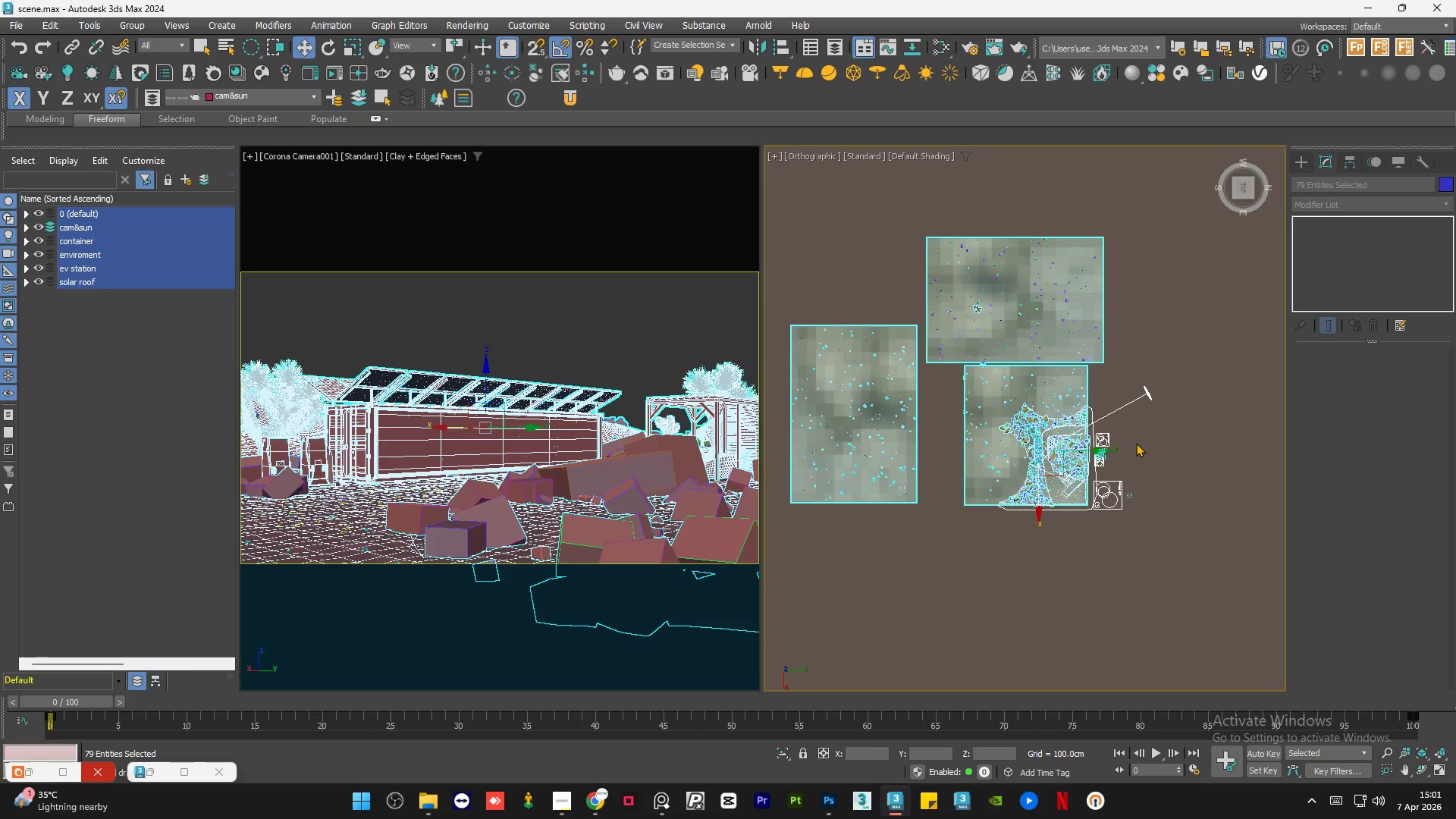 
key(Control+Z)
 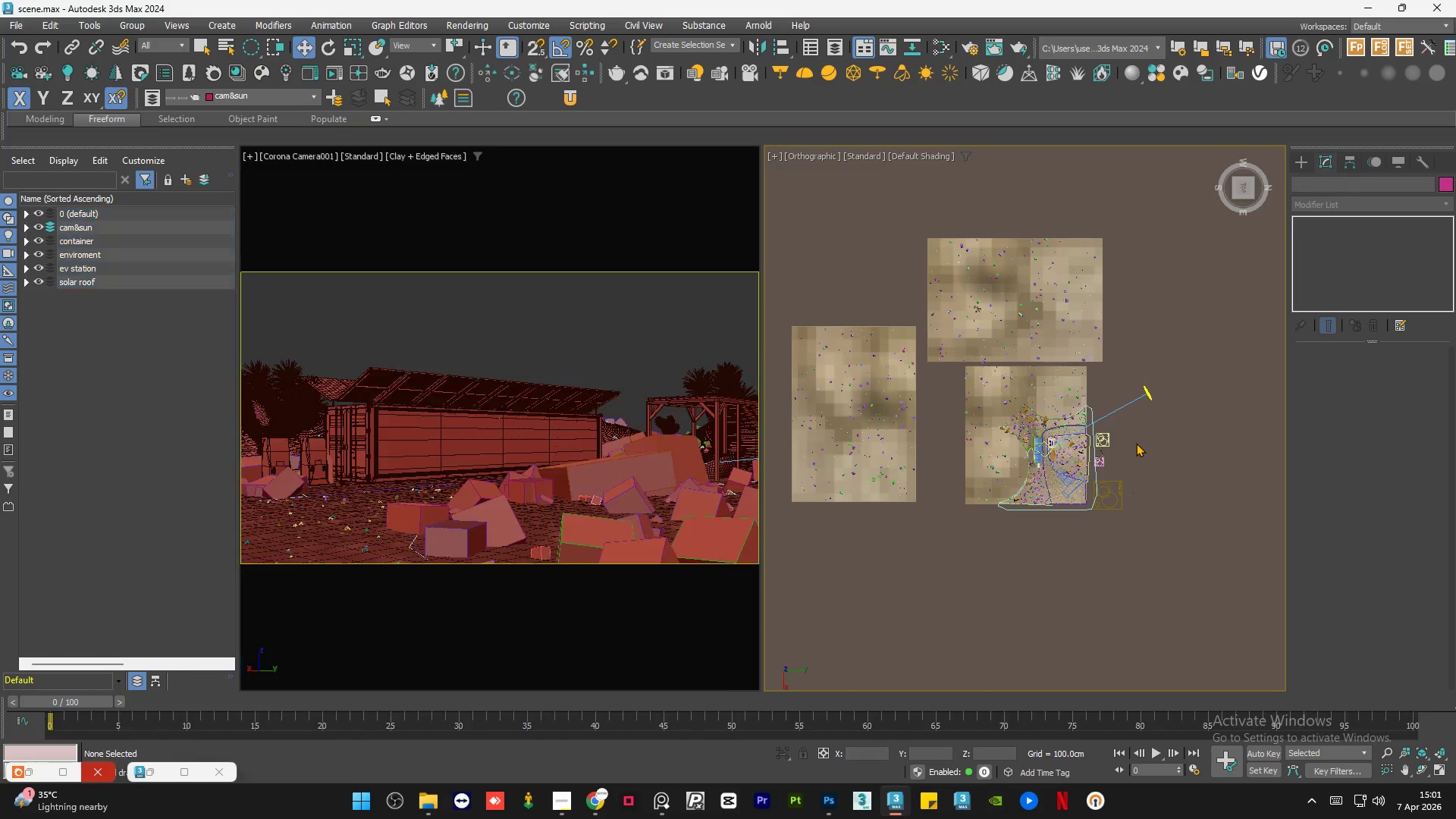 
key(Control+Z)
 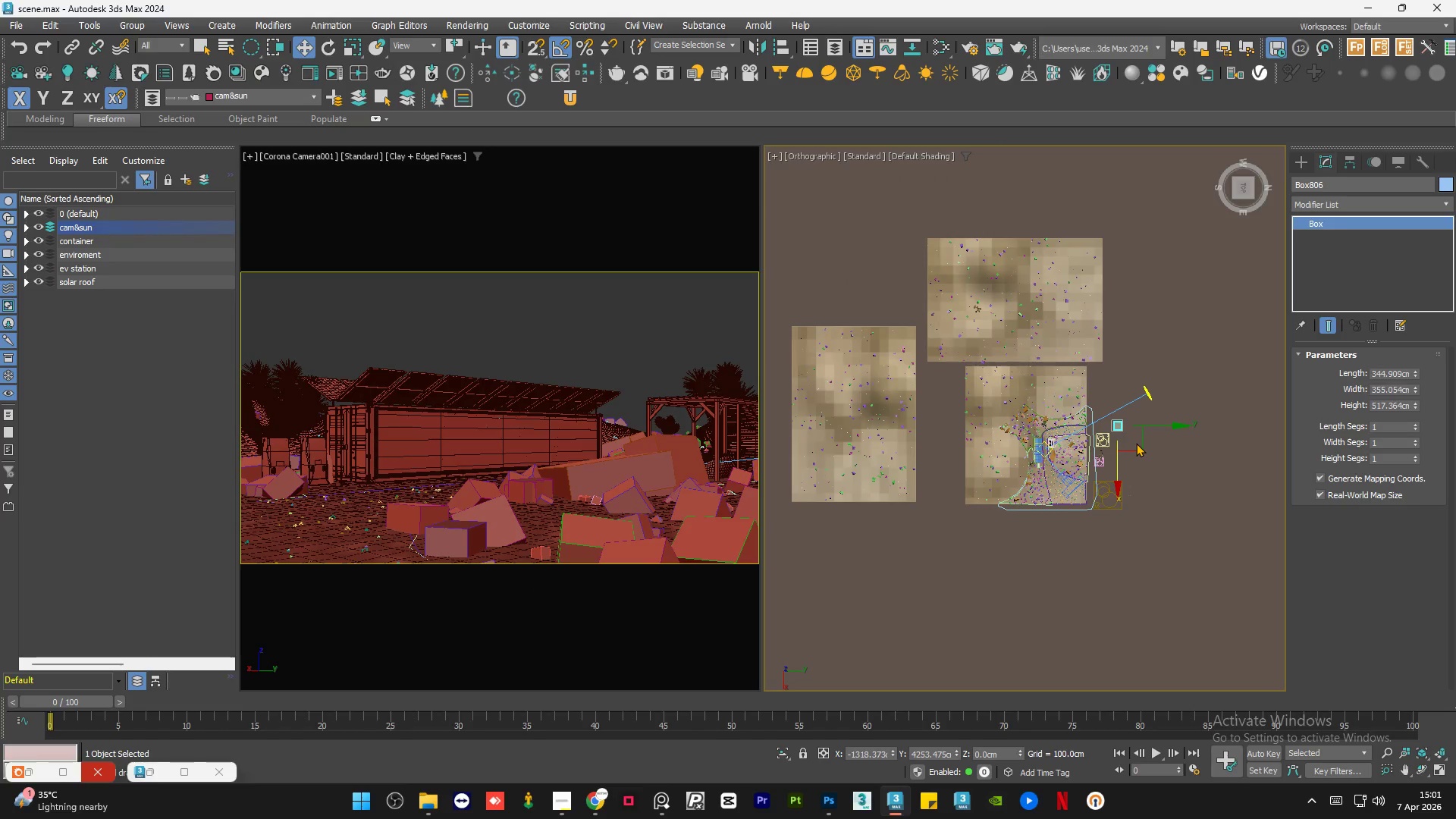 
key(Control+Z)
 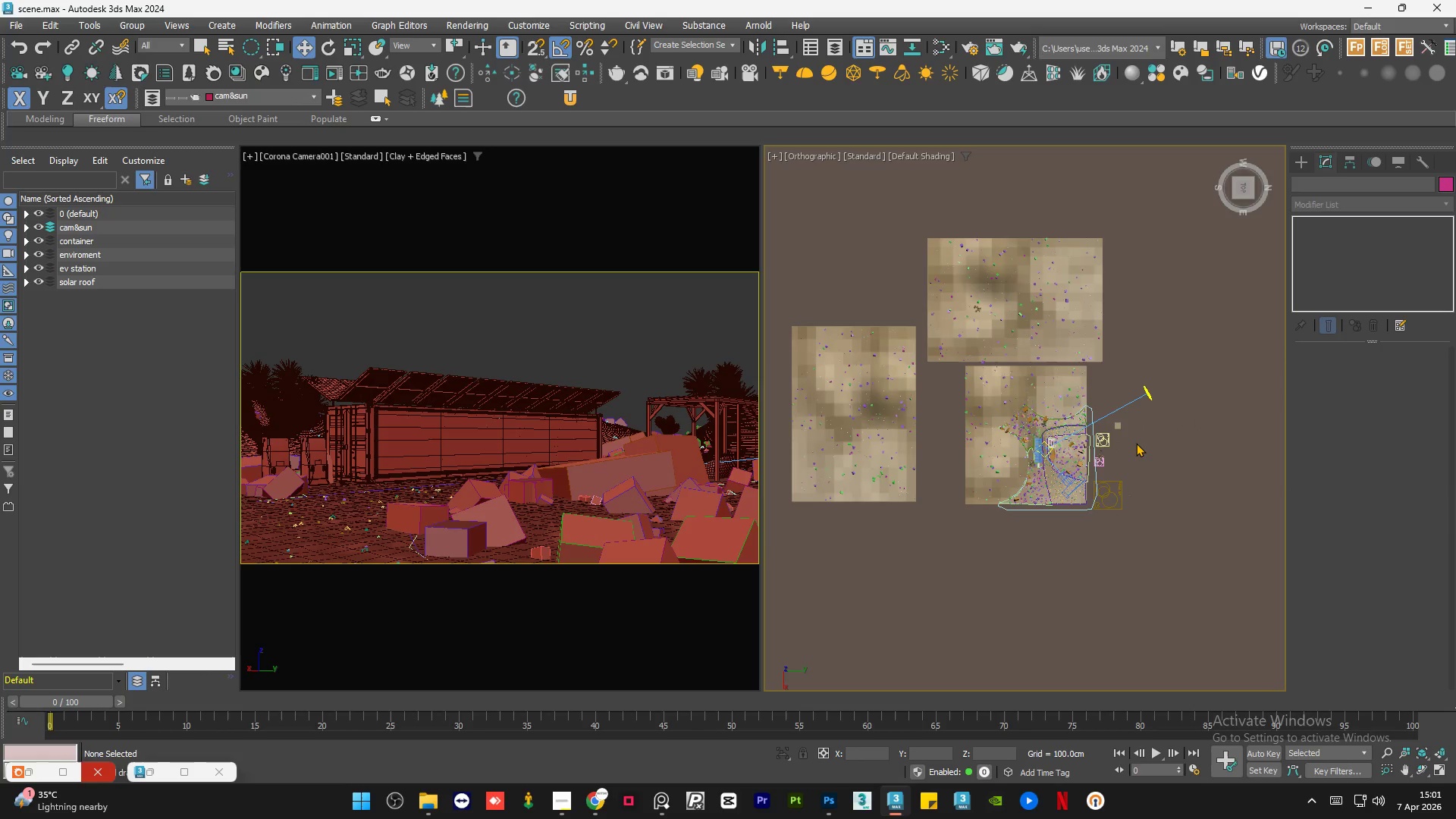 
key(Control+Z)
 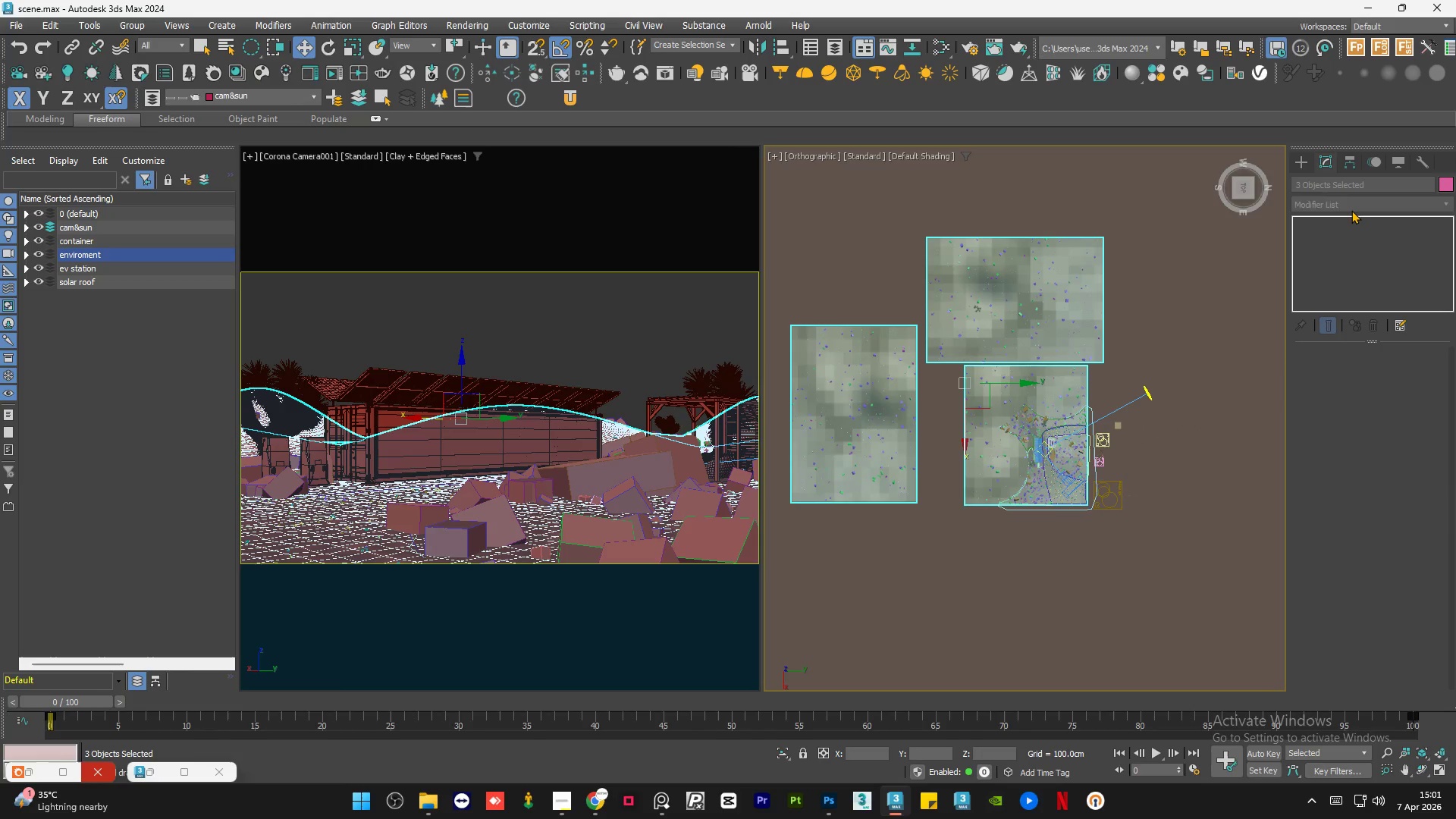 
left_click([1350, 209])
 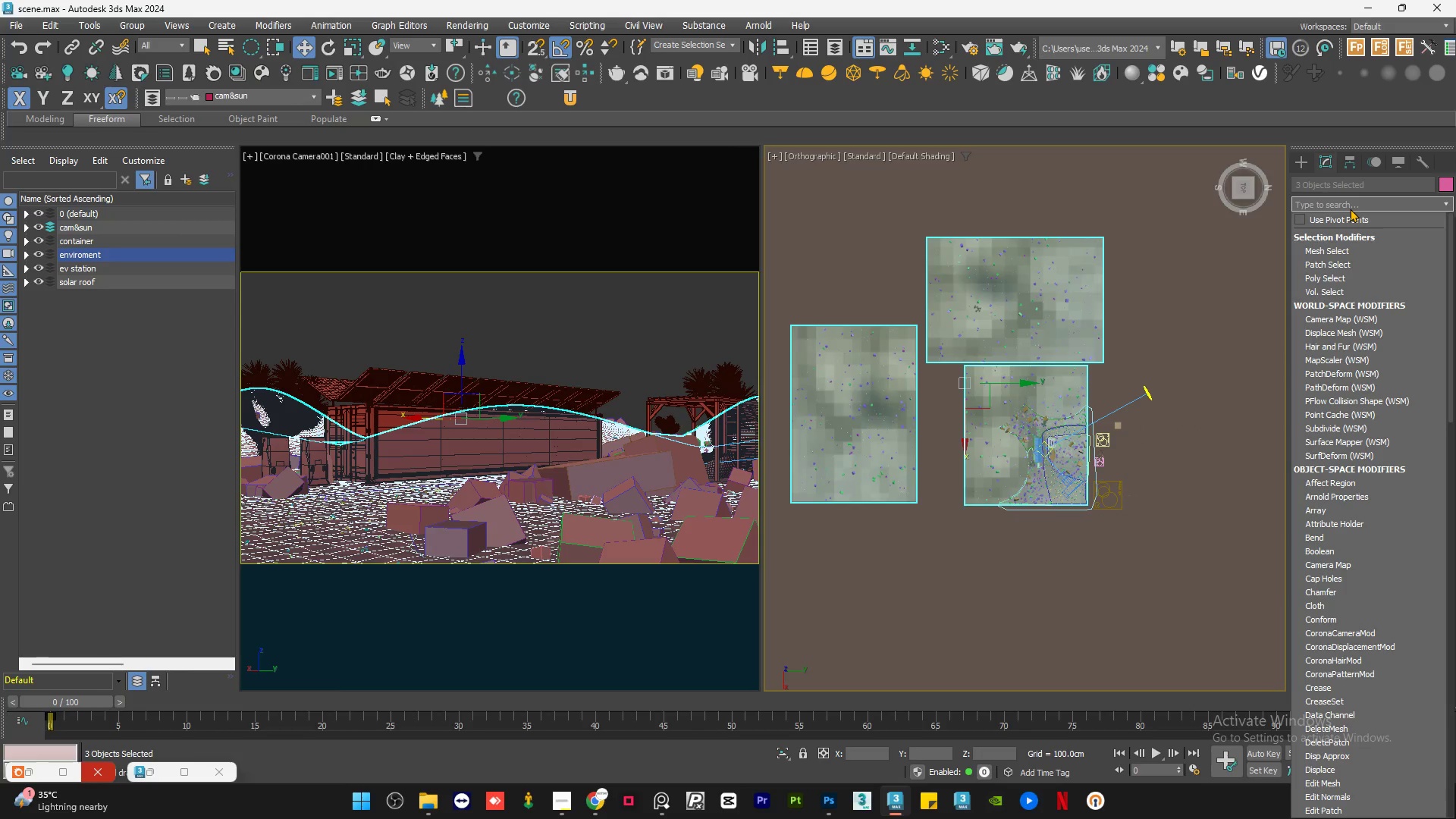 
type(uv)
 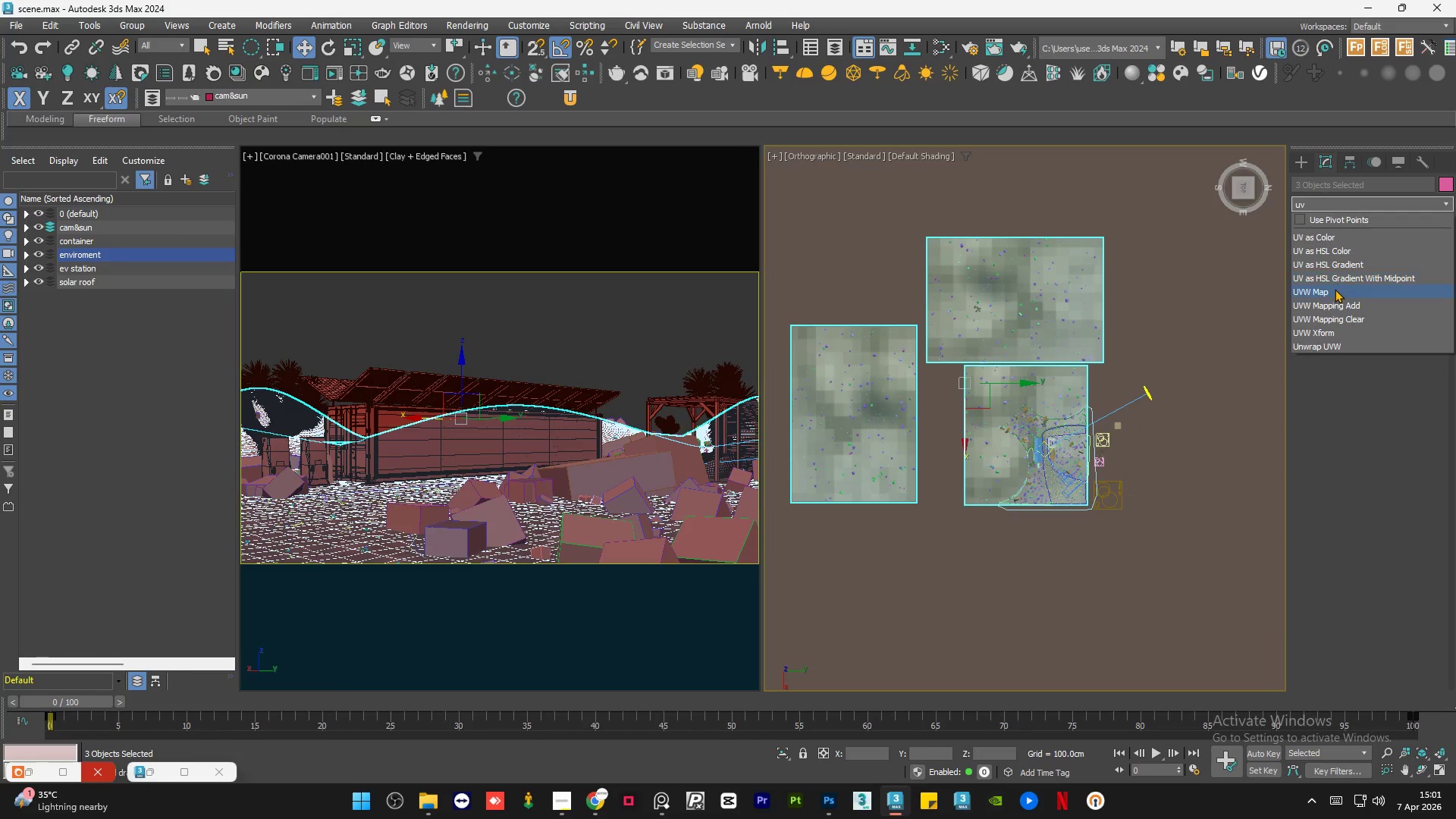 
left_click([1334, 290])
 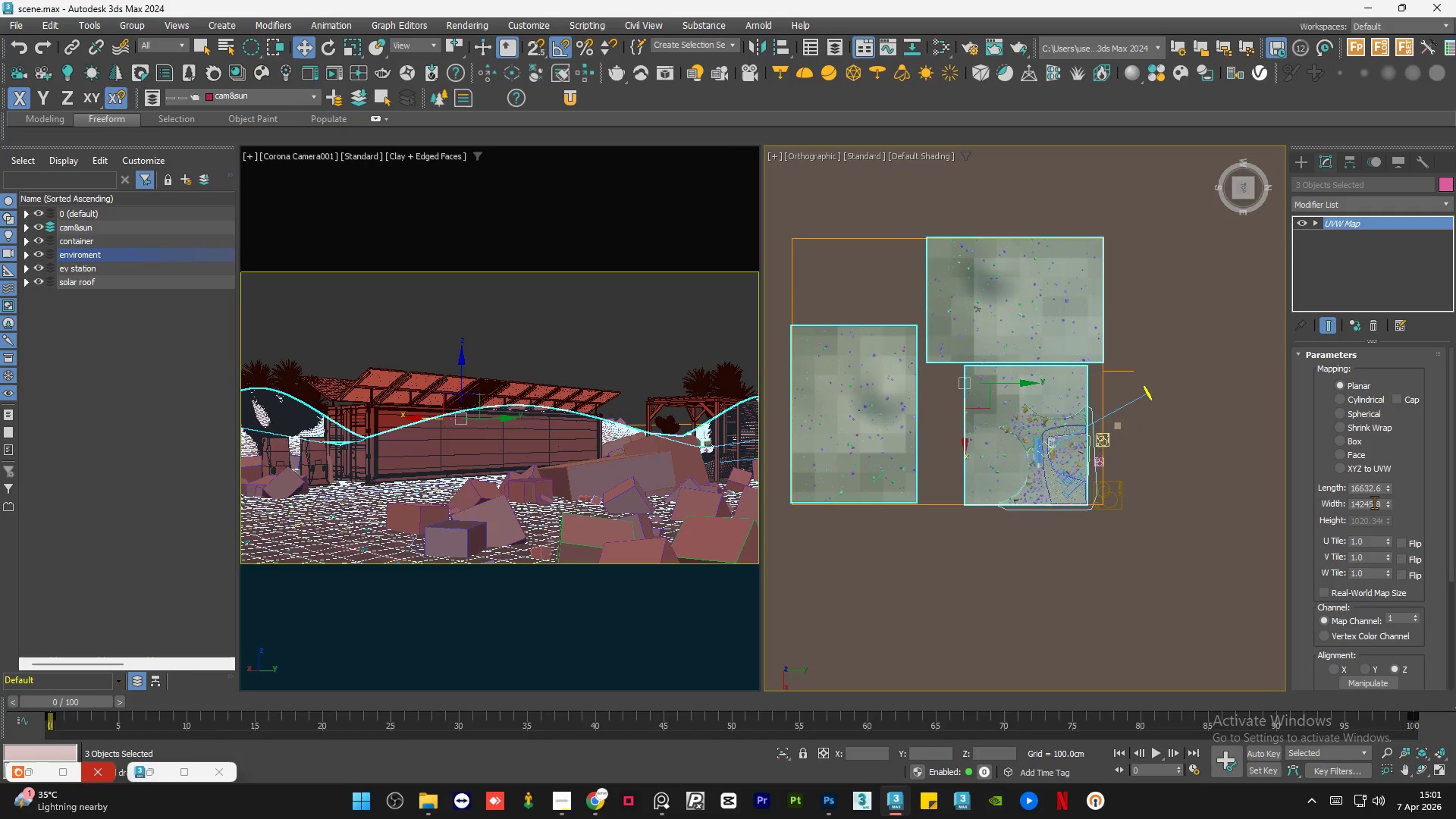 
double_click([1374, 485])
 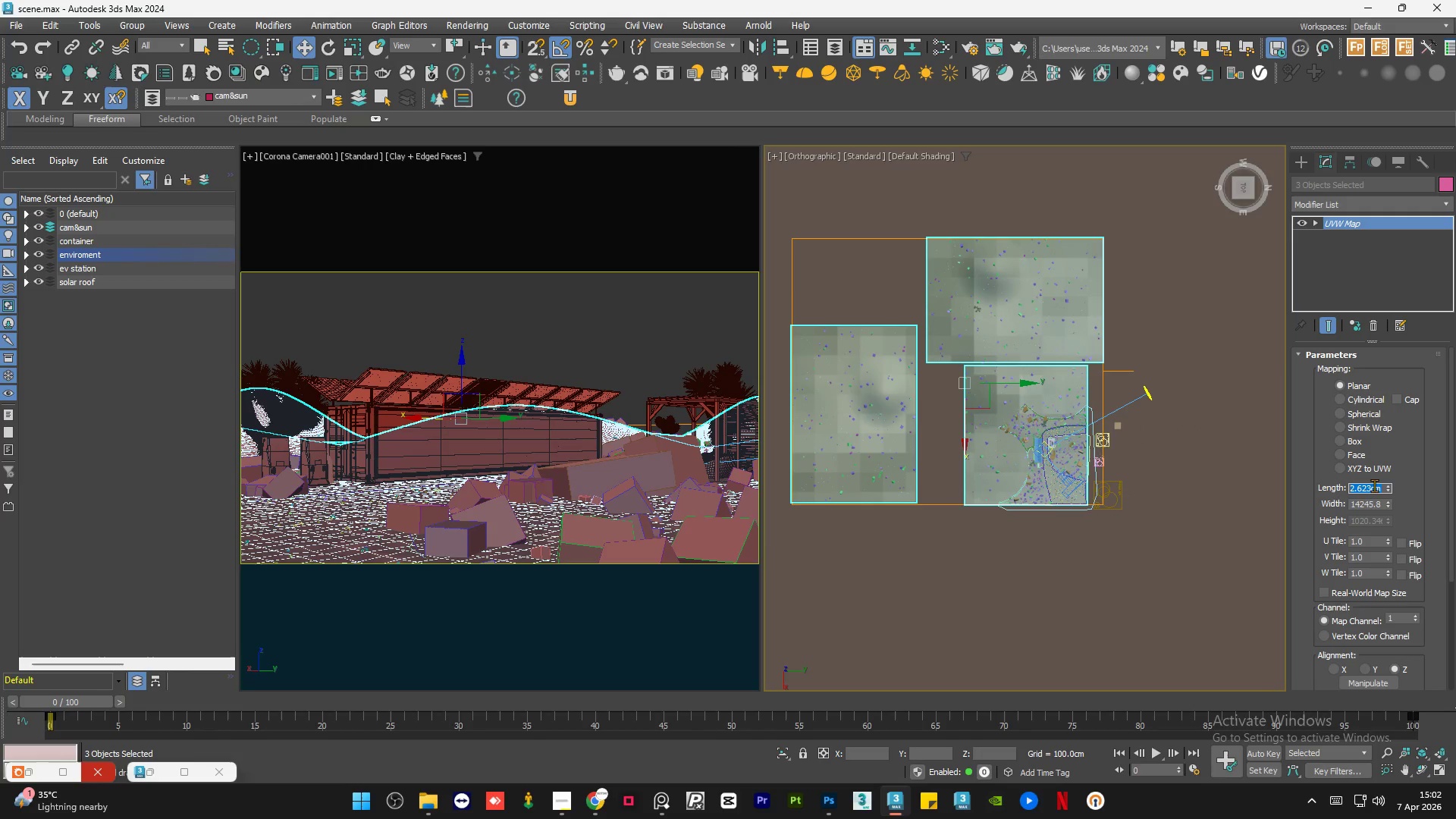 
key(Numpad1)
 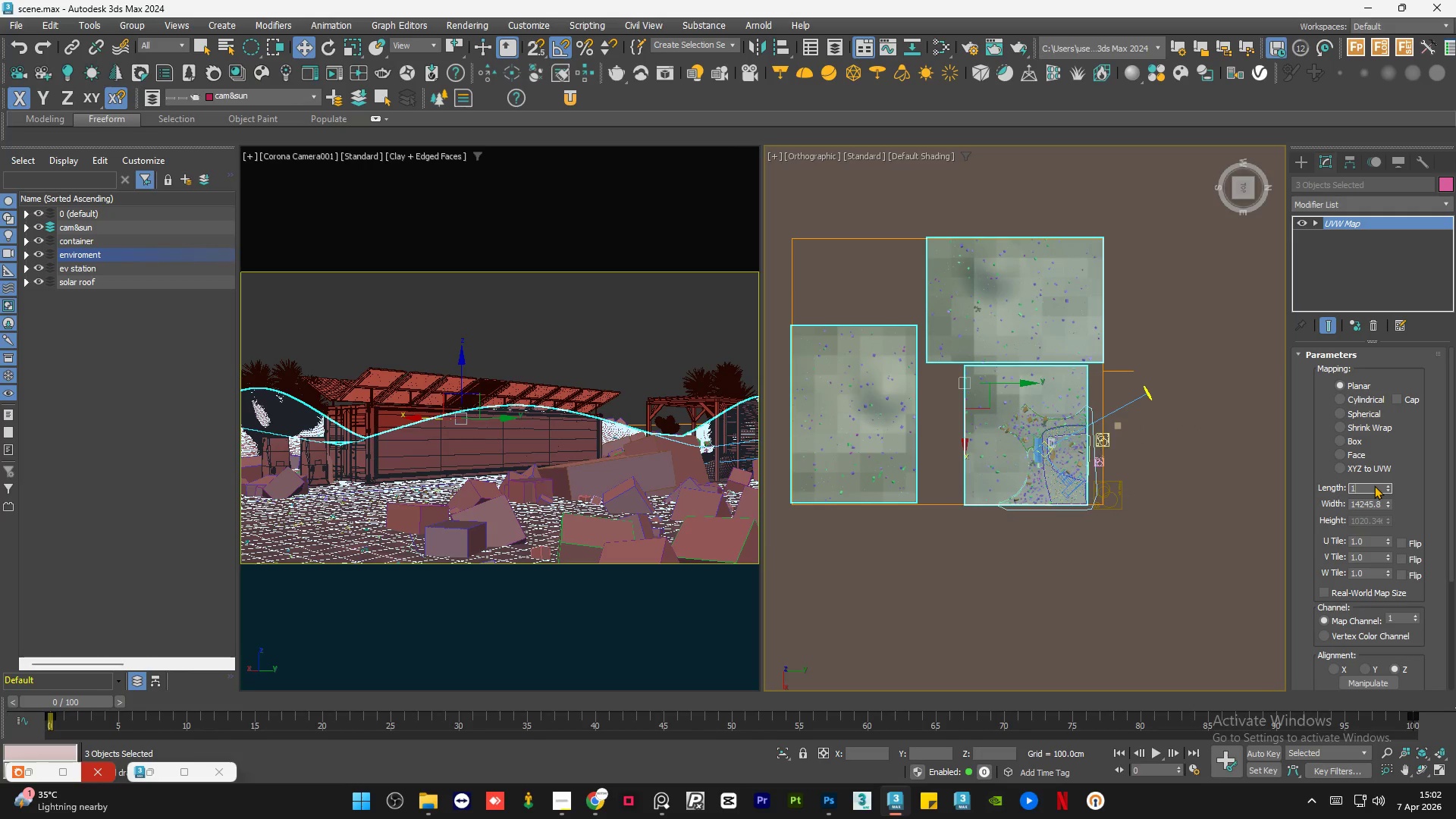 
key(Numpad0)
 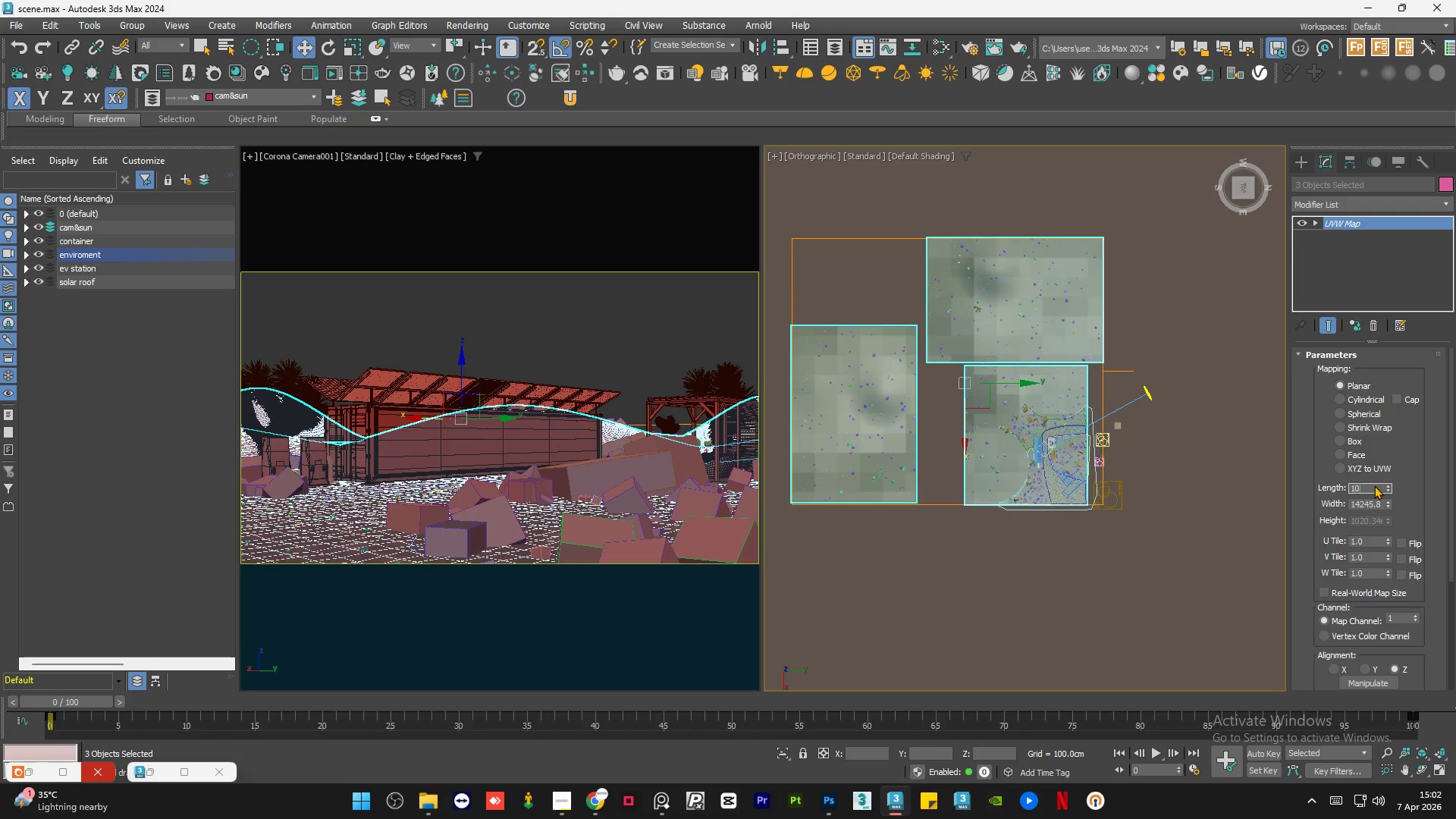 
key(Numpad0)
 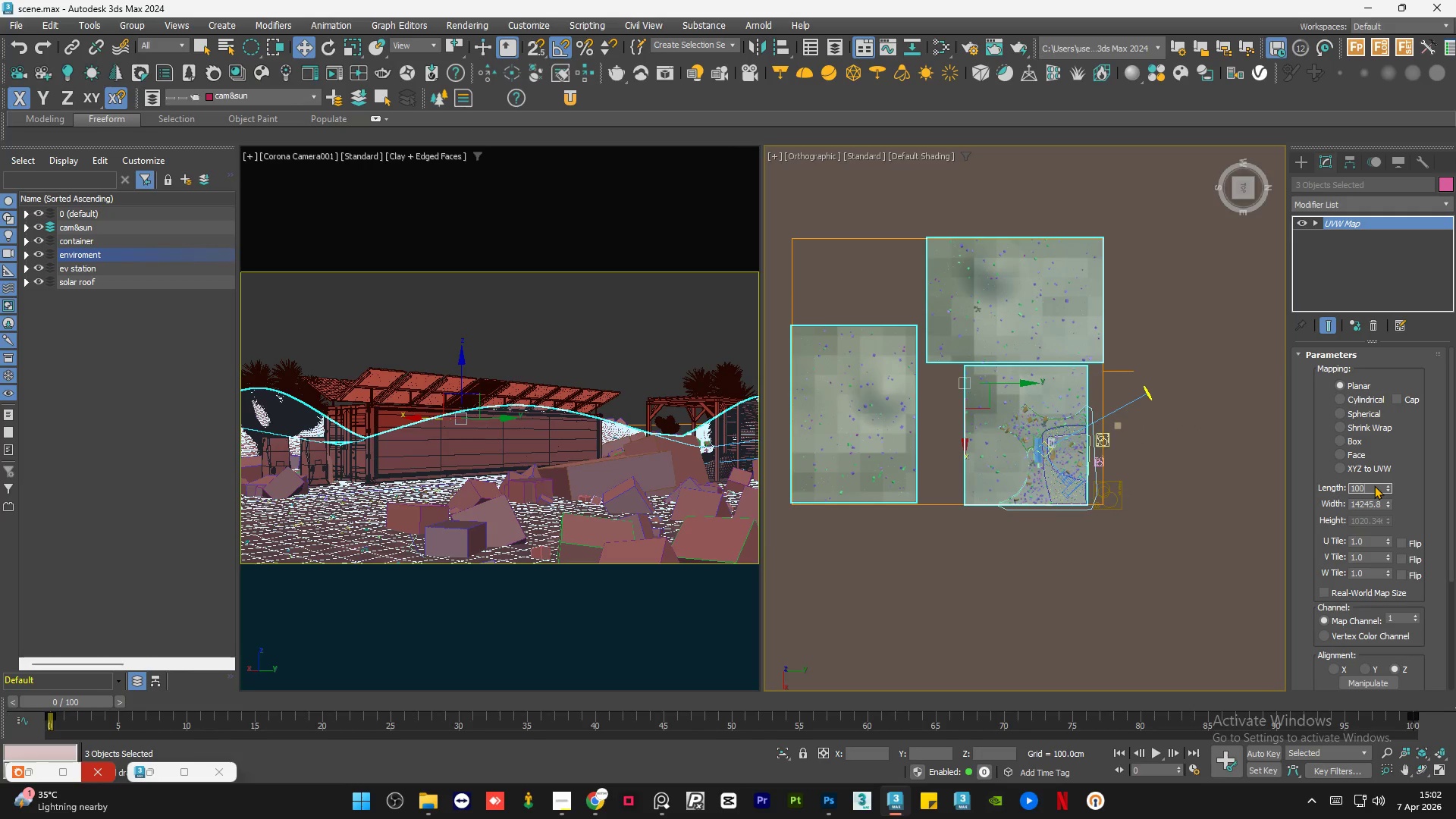 
key(Numpad0)
 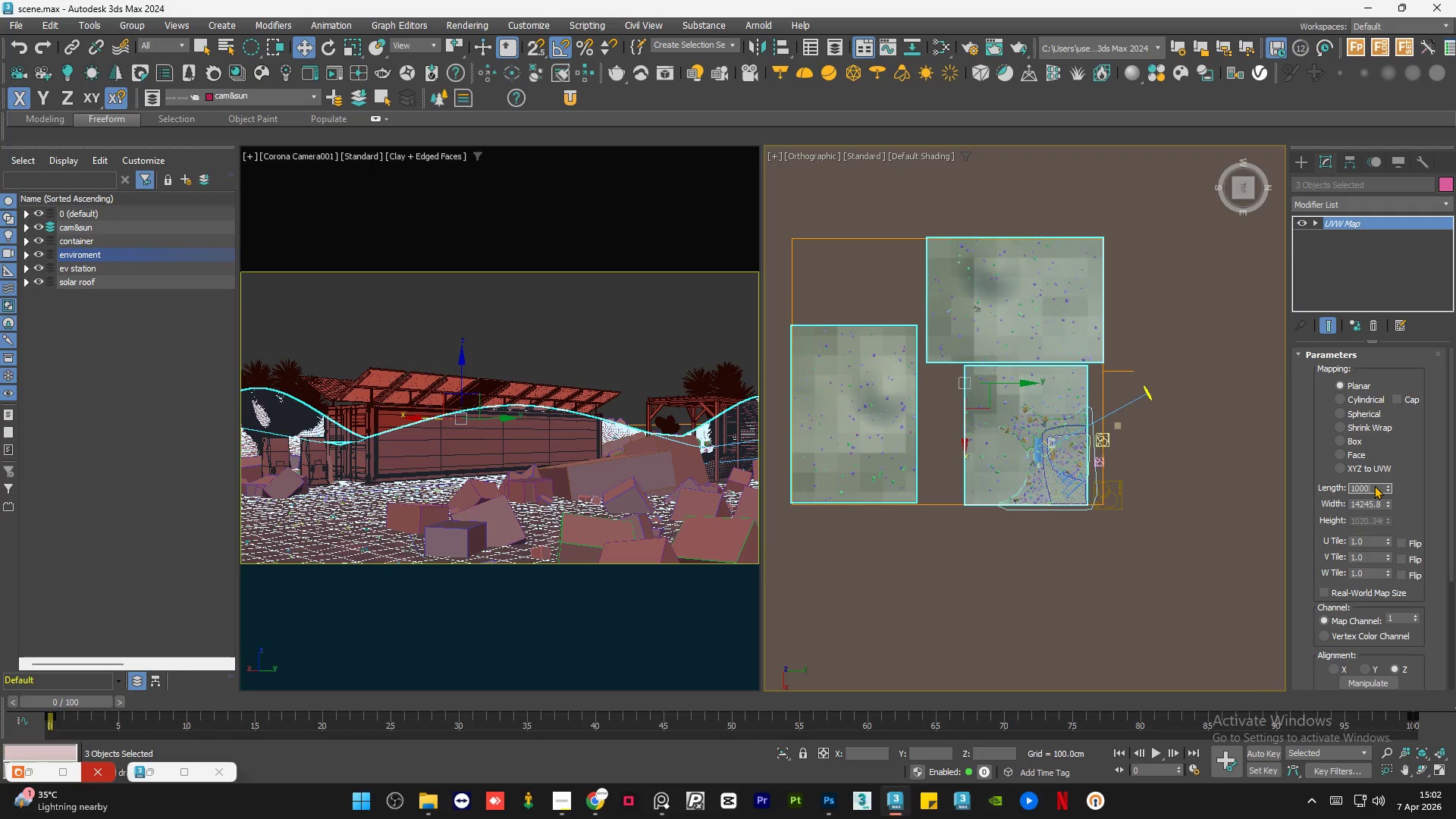 
key(NumpadEnter)
 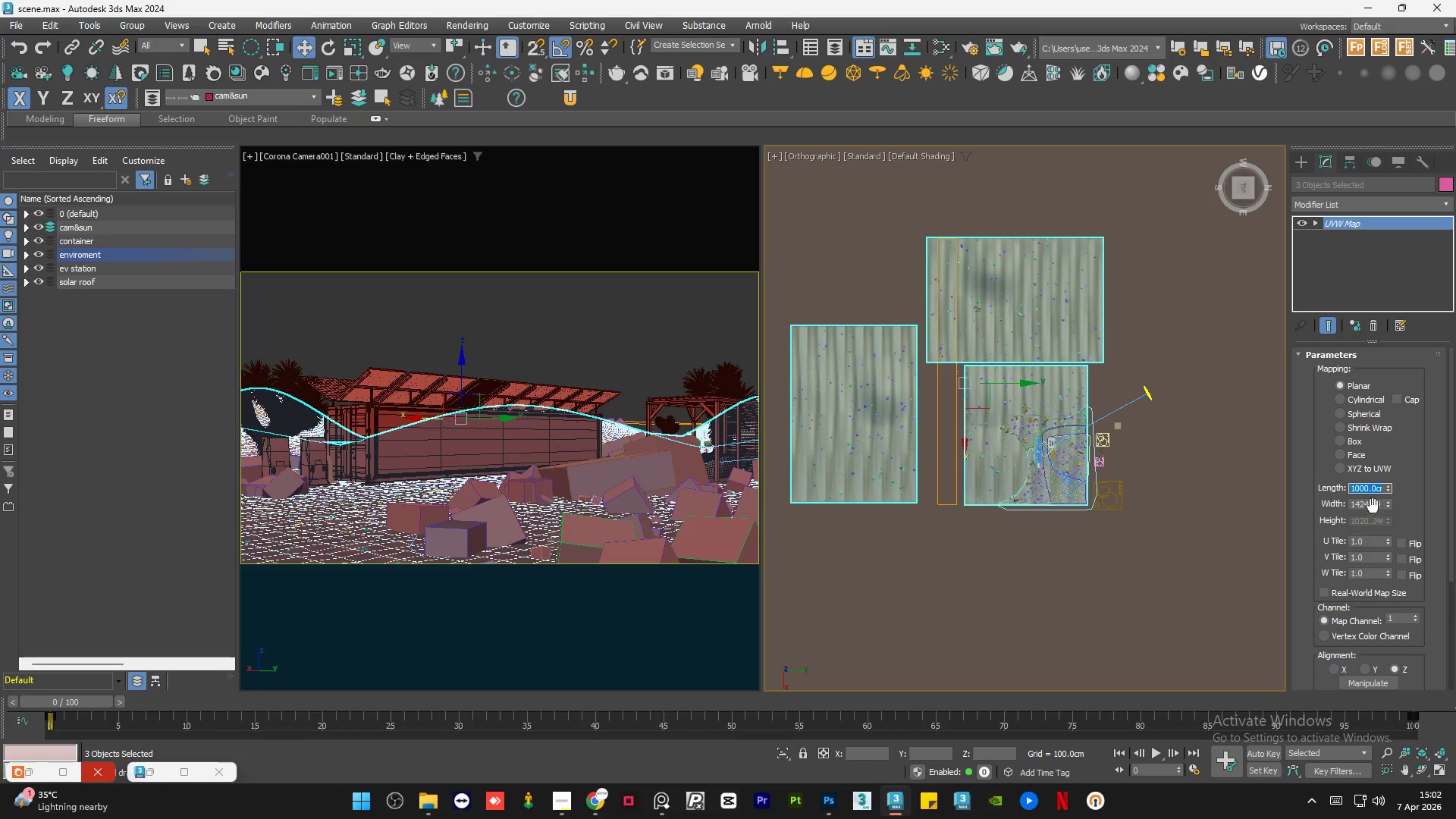 
double_click([1372, 505])
 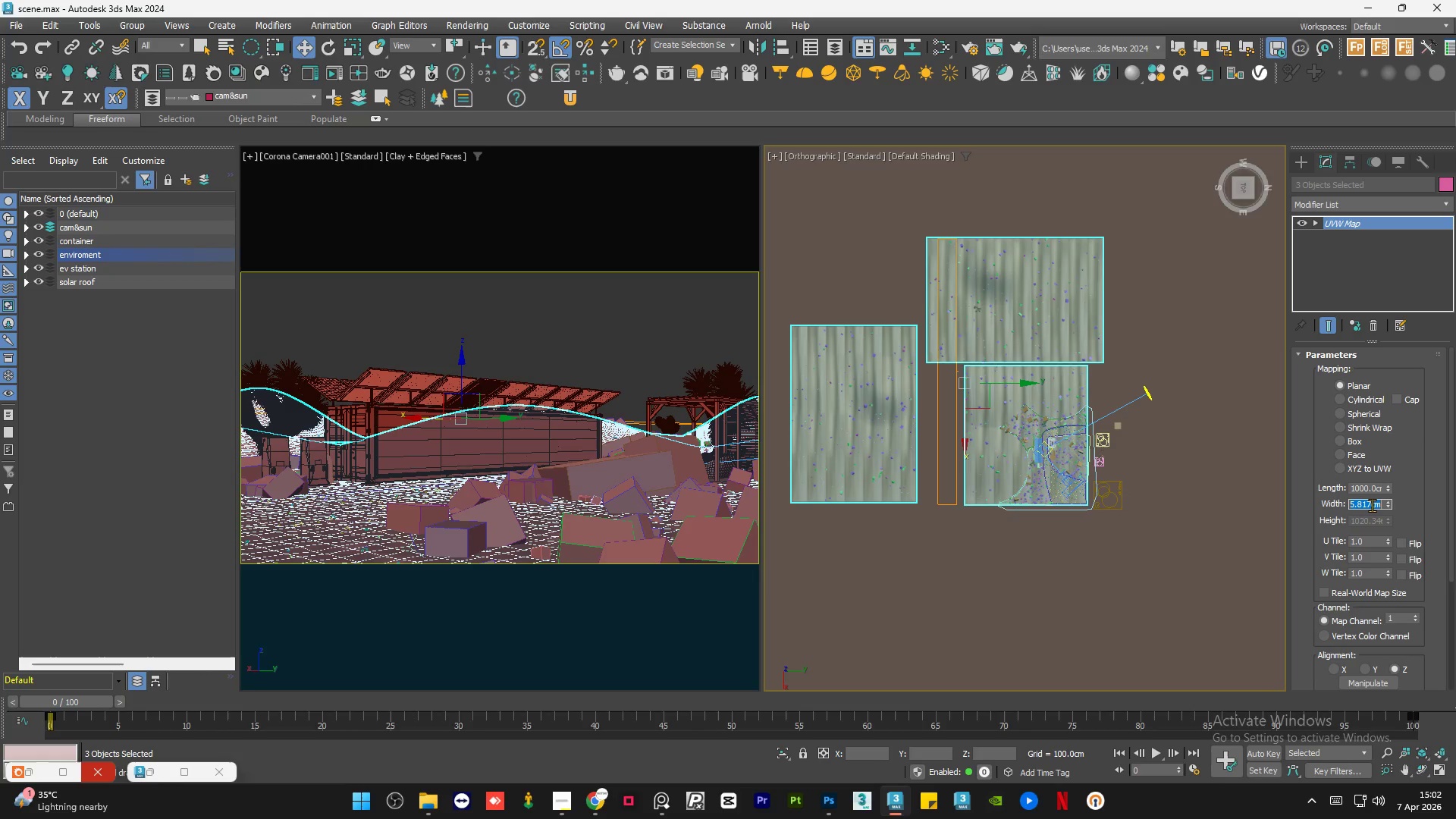 
key(Numpad1)
 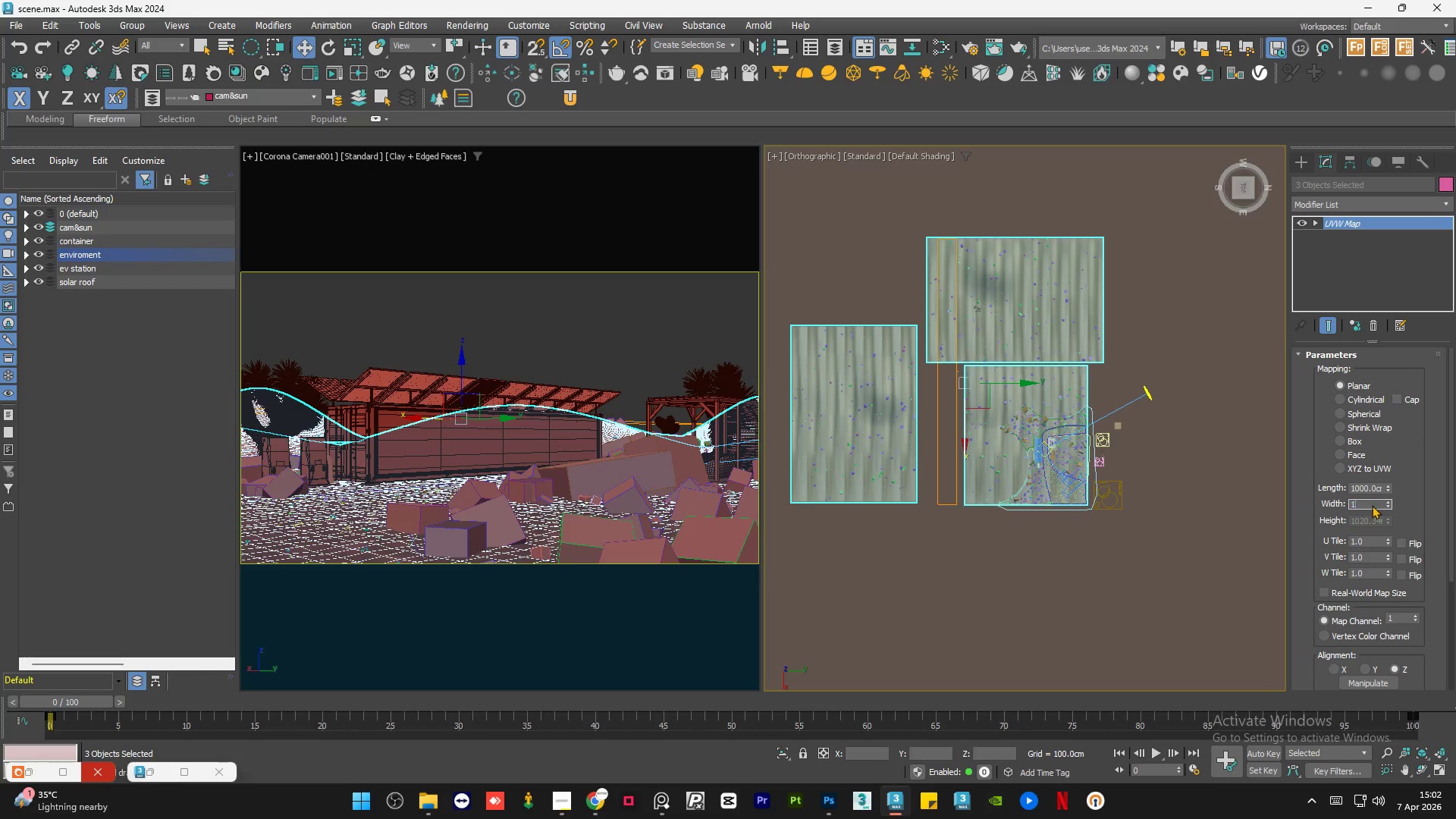 
key(Numpad0)
 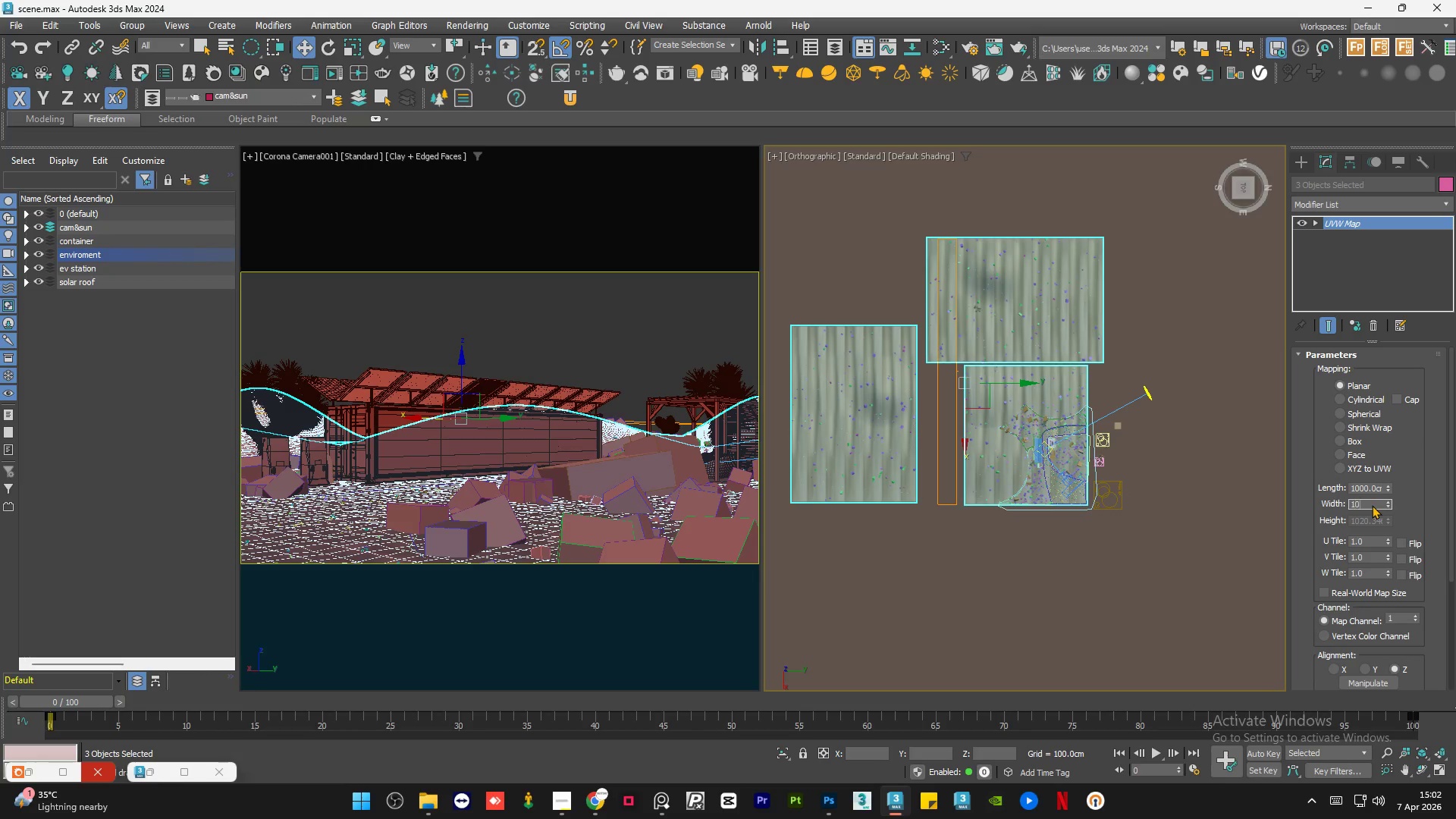 
key(Numpad0)
 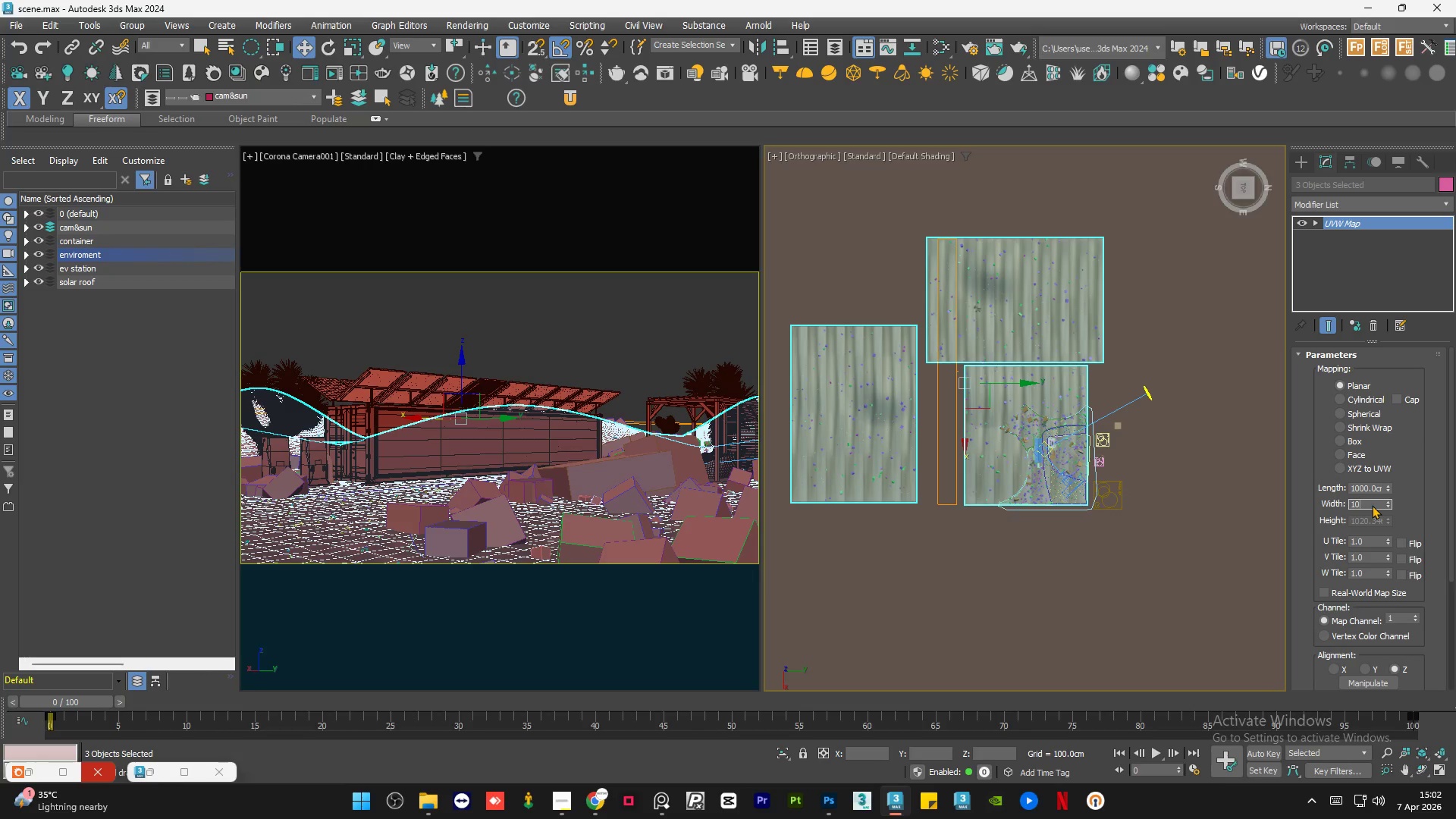 
key(Numpad0)
 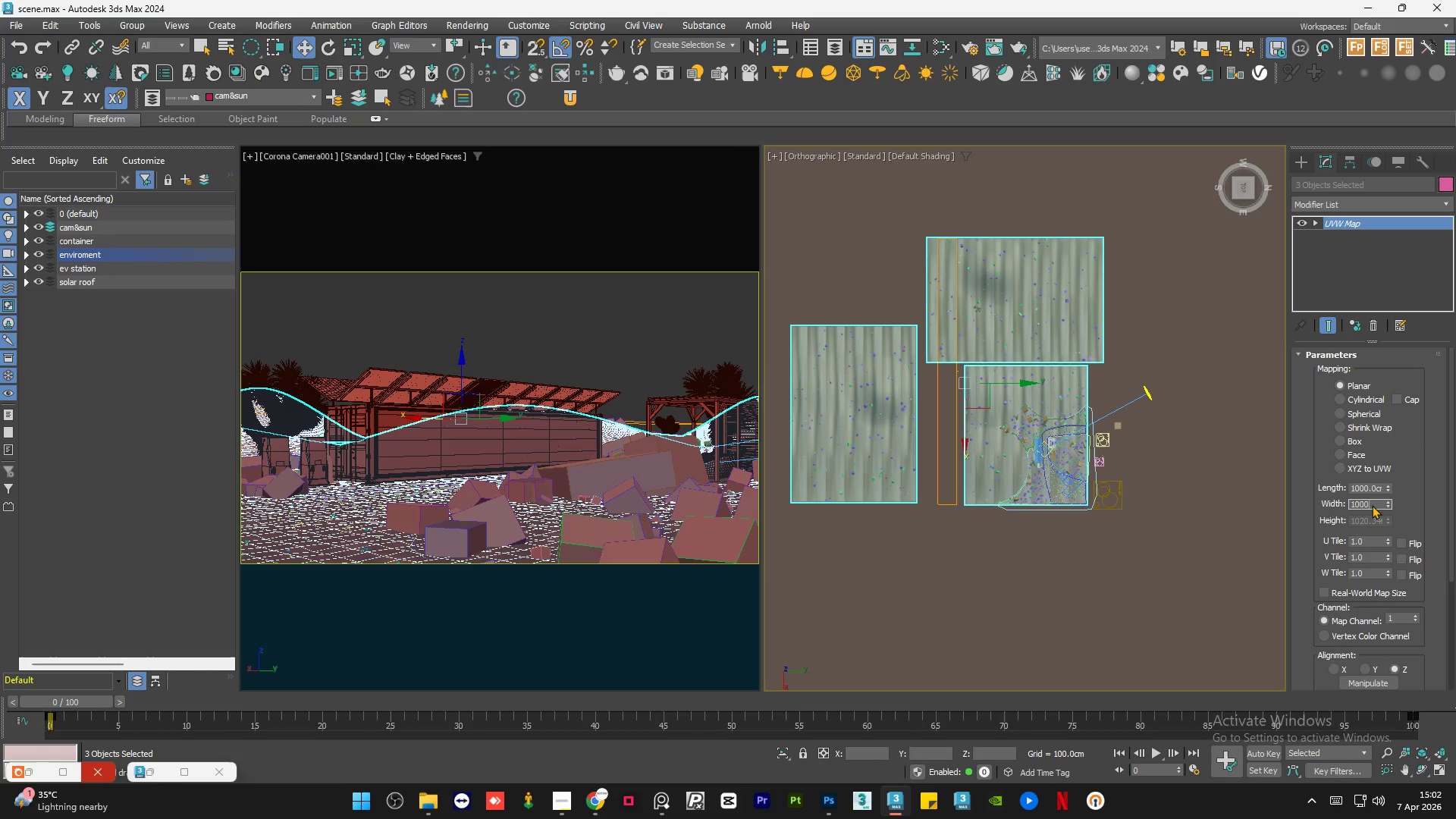 
key(NumpadEnter)
 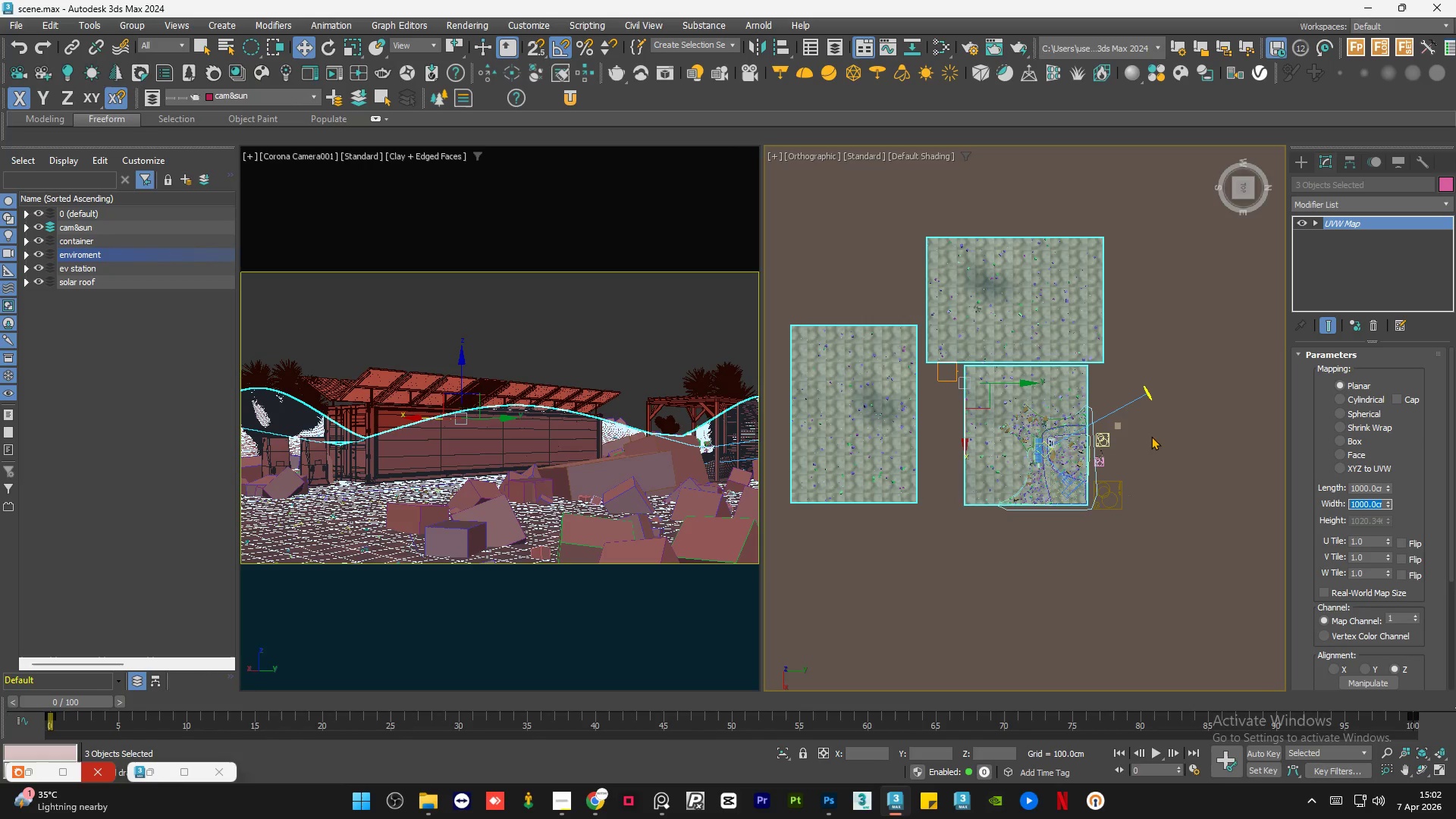 
scroll: coordinate [1034, 485], scroll_direction: up, amount: 5.0
 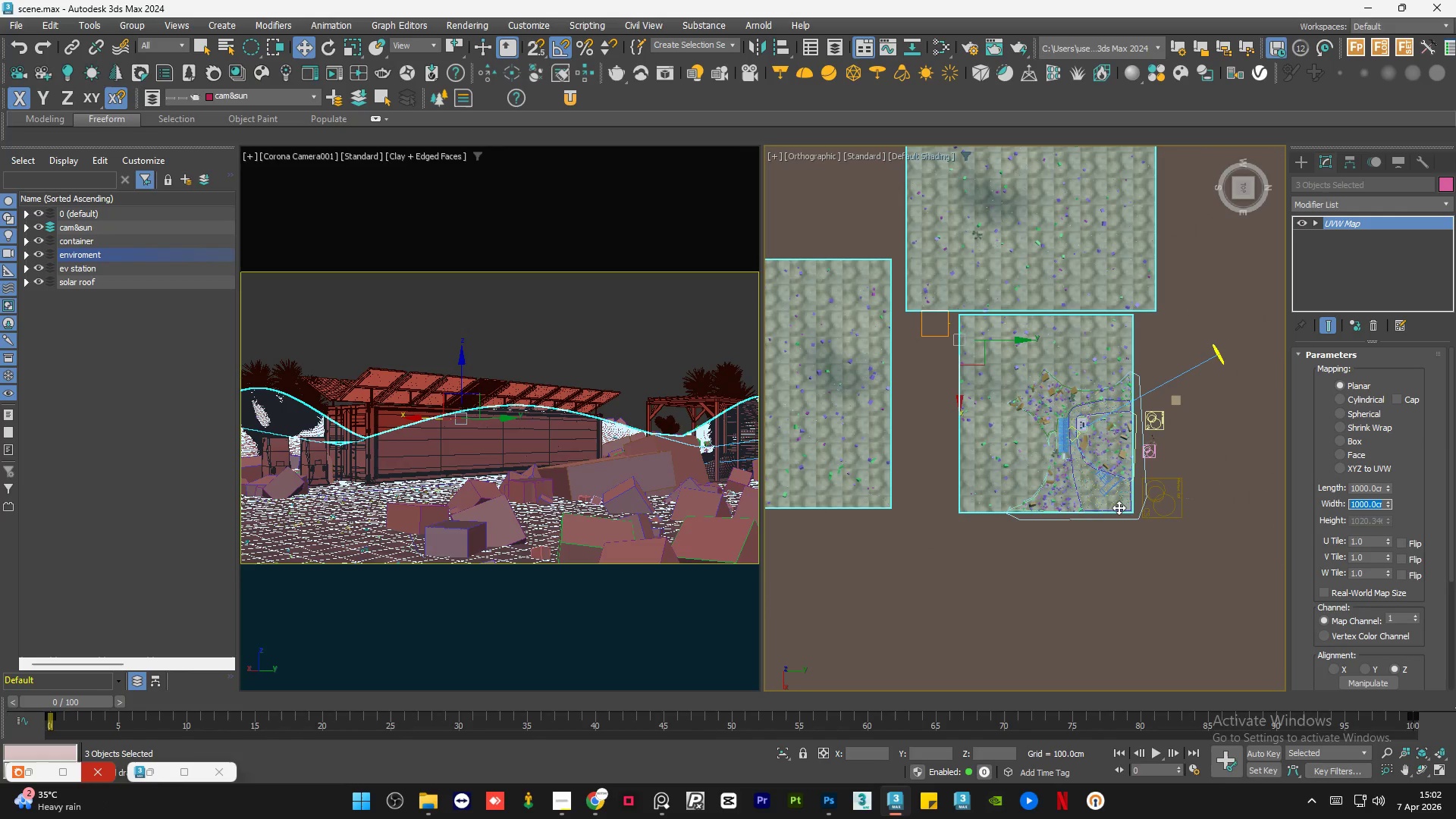 
scroll: coordinate [1119, 507], scroll_direction: down, amount: 1.0
 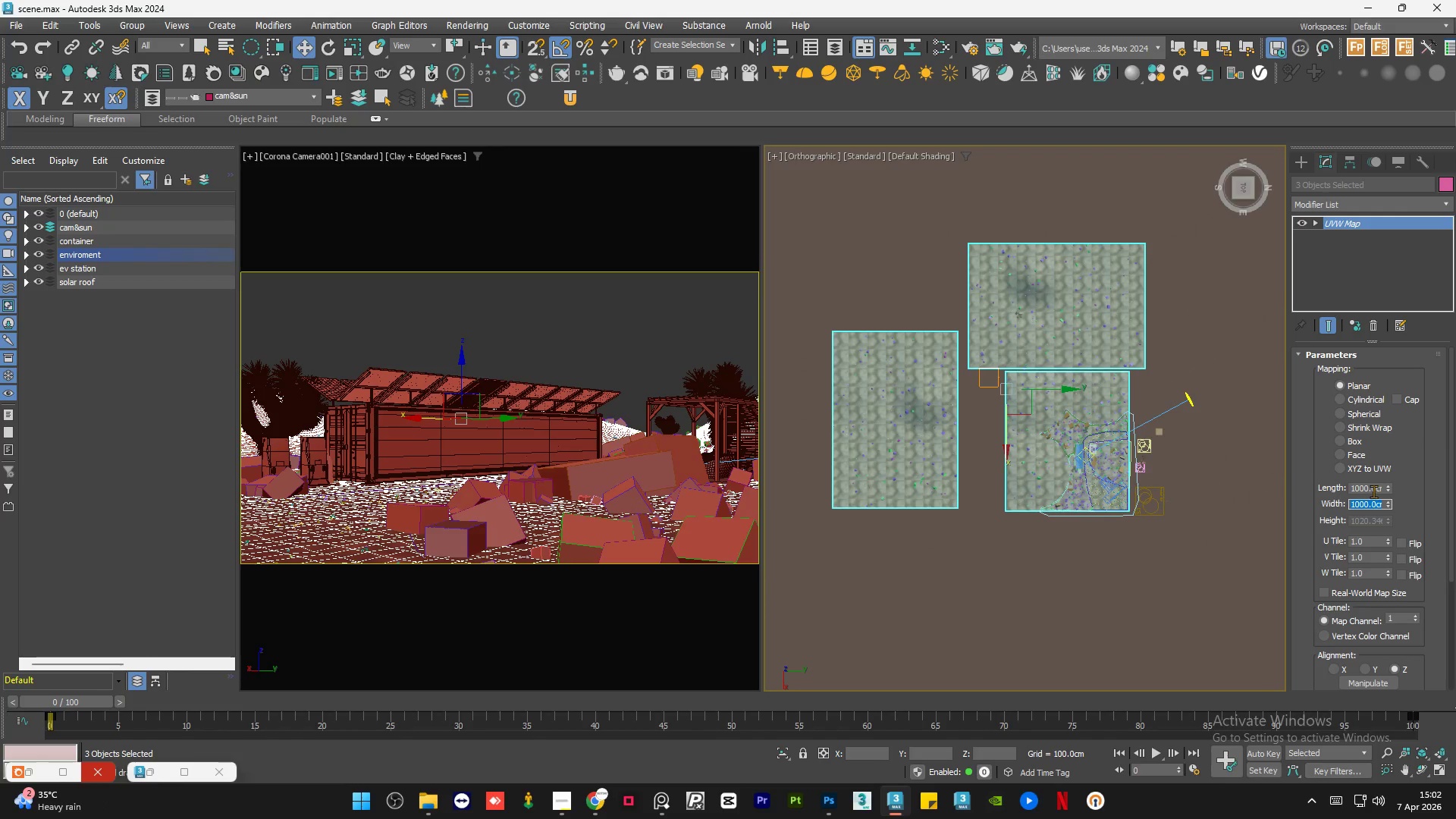 
double_click([1372, 490])
 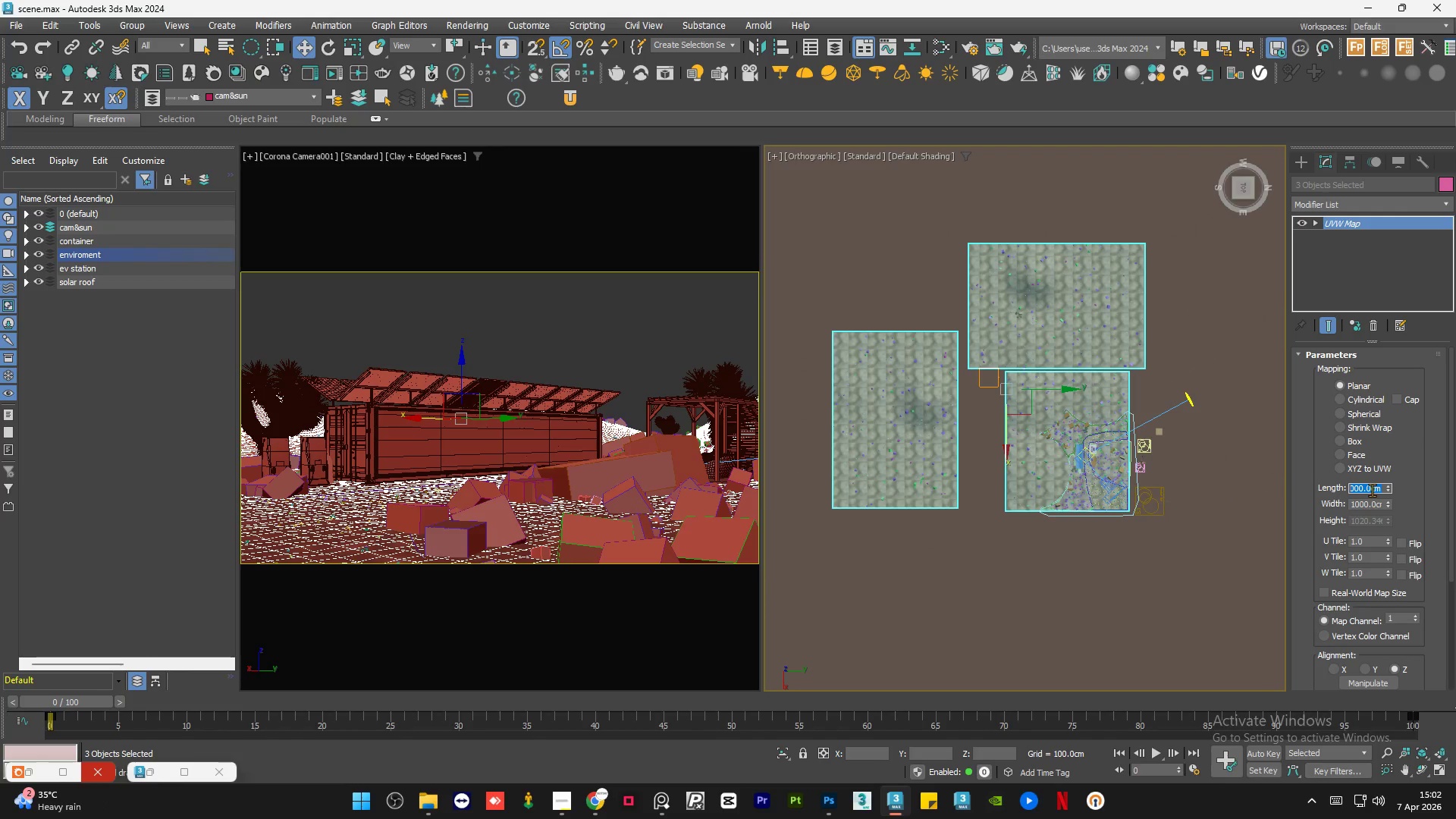 
key(Numpad2)
 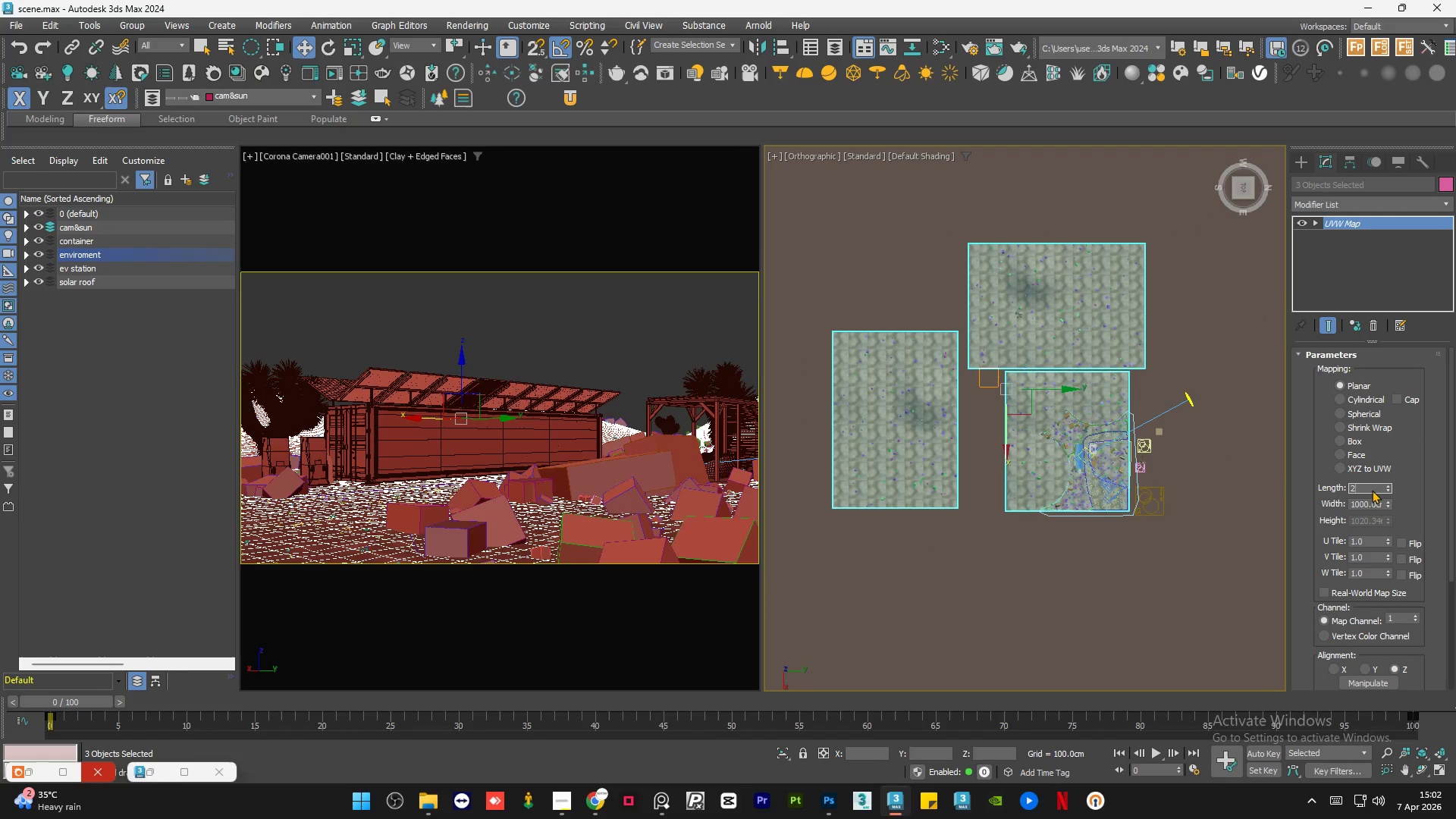 
key(Numpad0)
 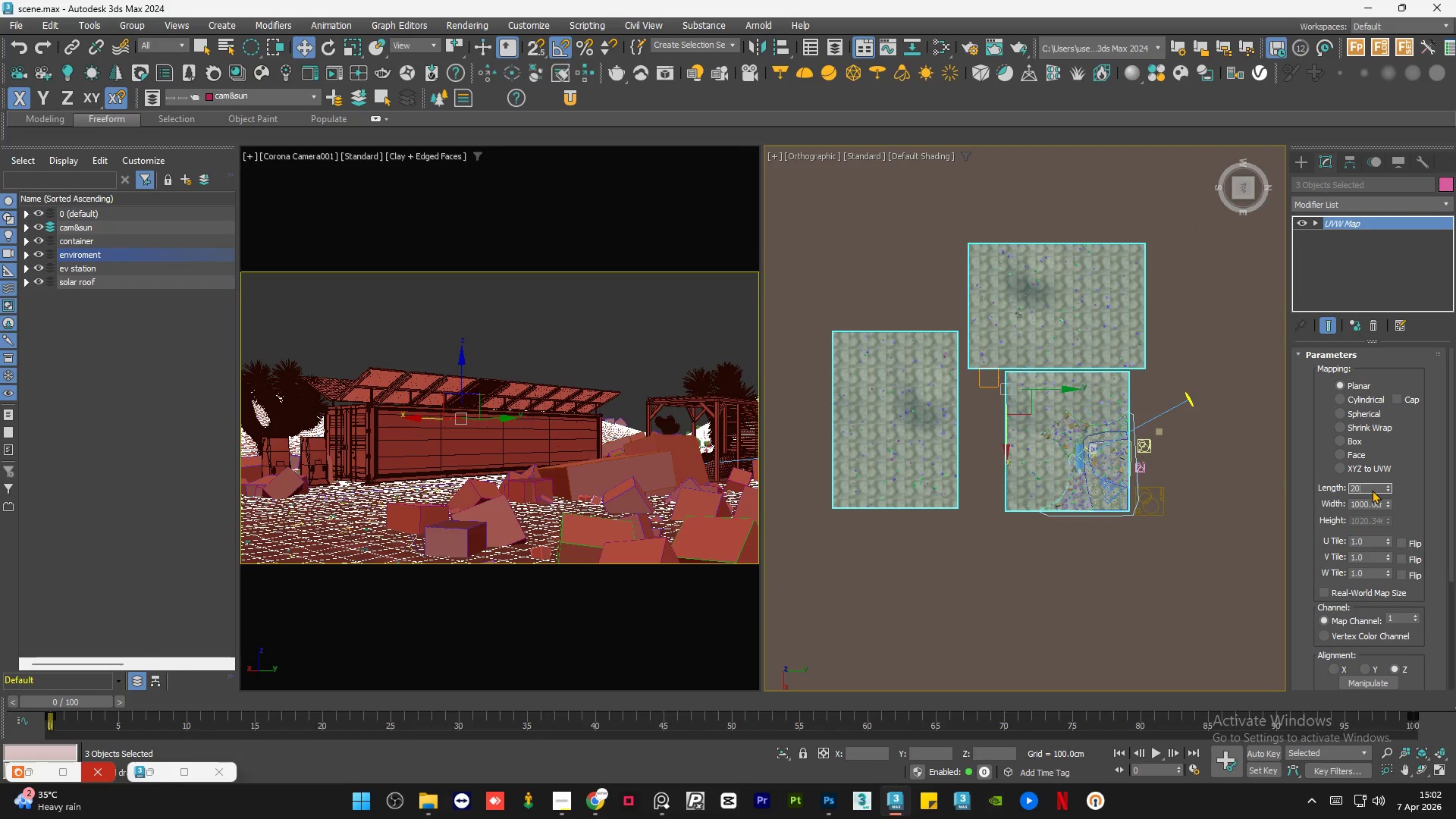 
key(NumpadEnter)
 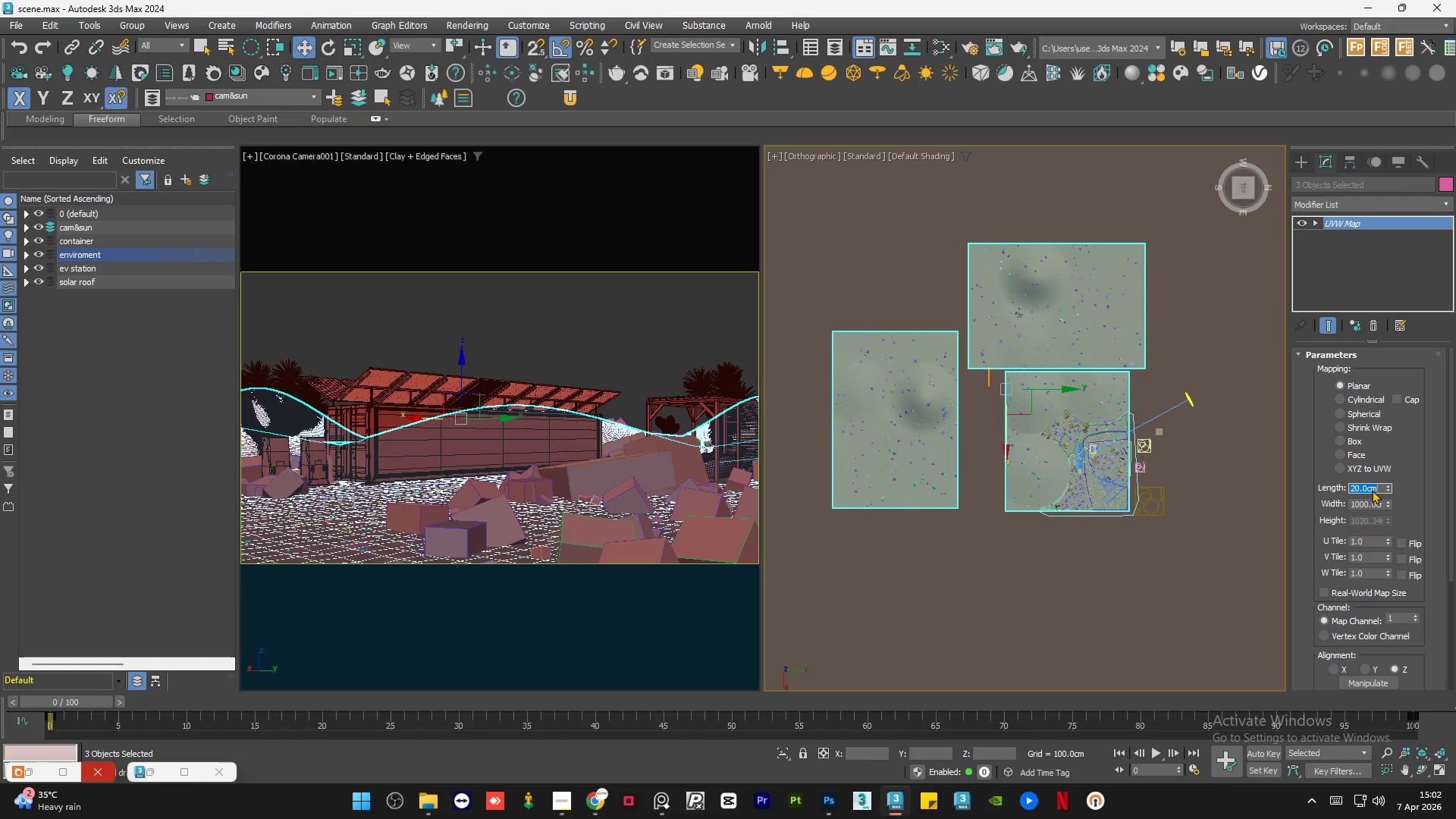 
key(Tab)
 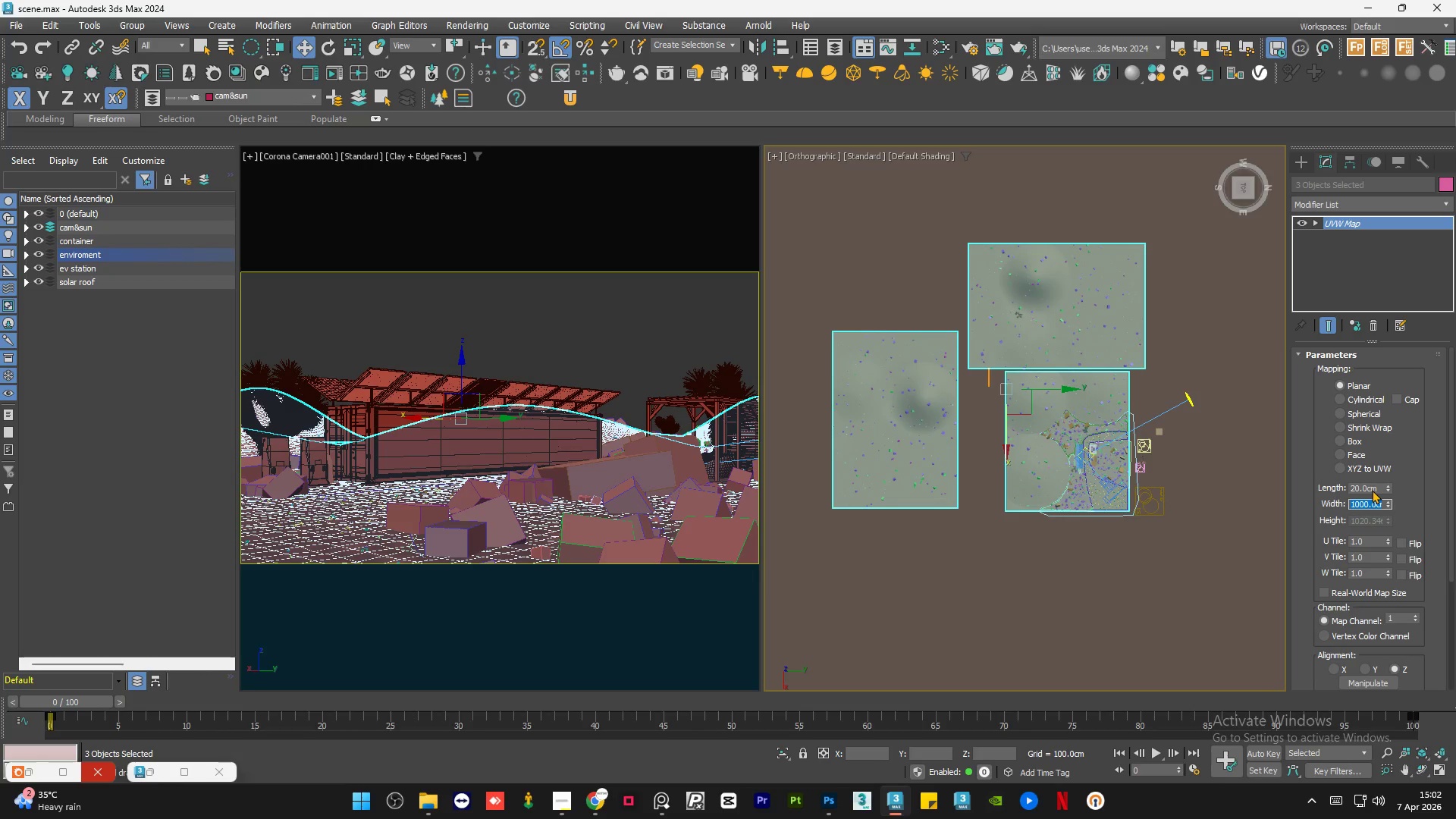 
key(Numpad2)
 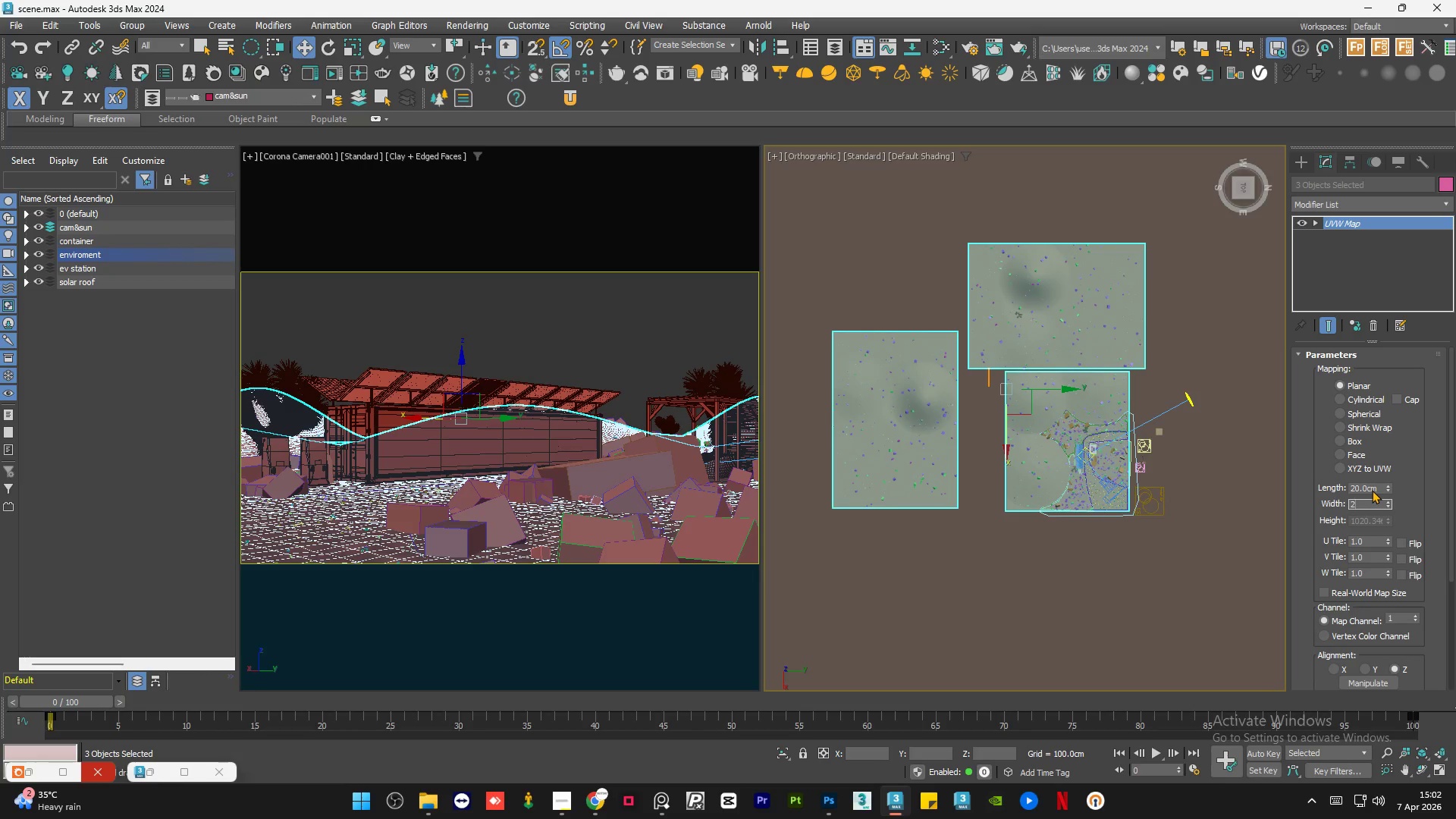 
key(Numpad0)
 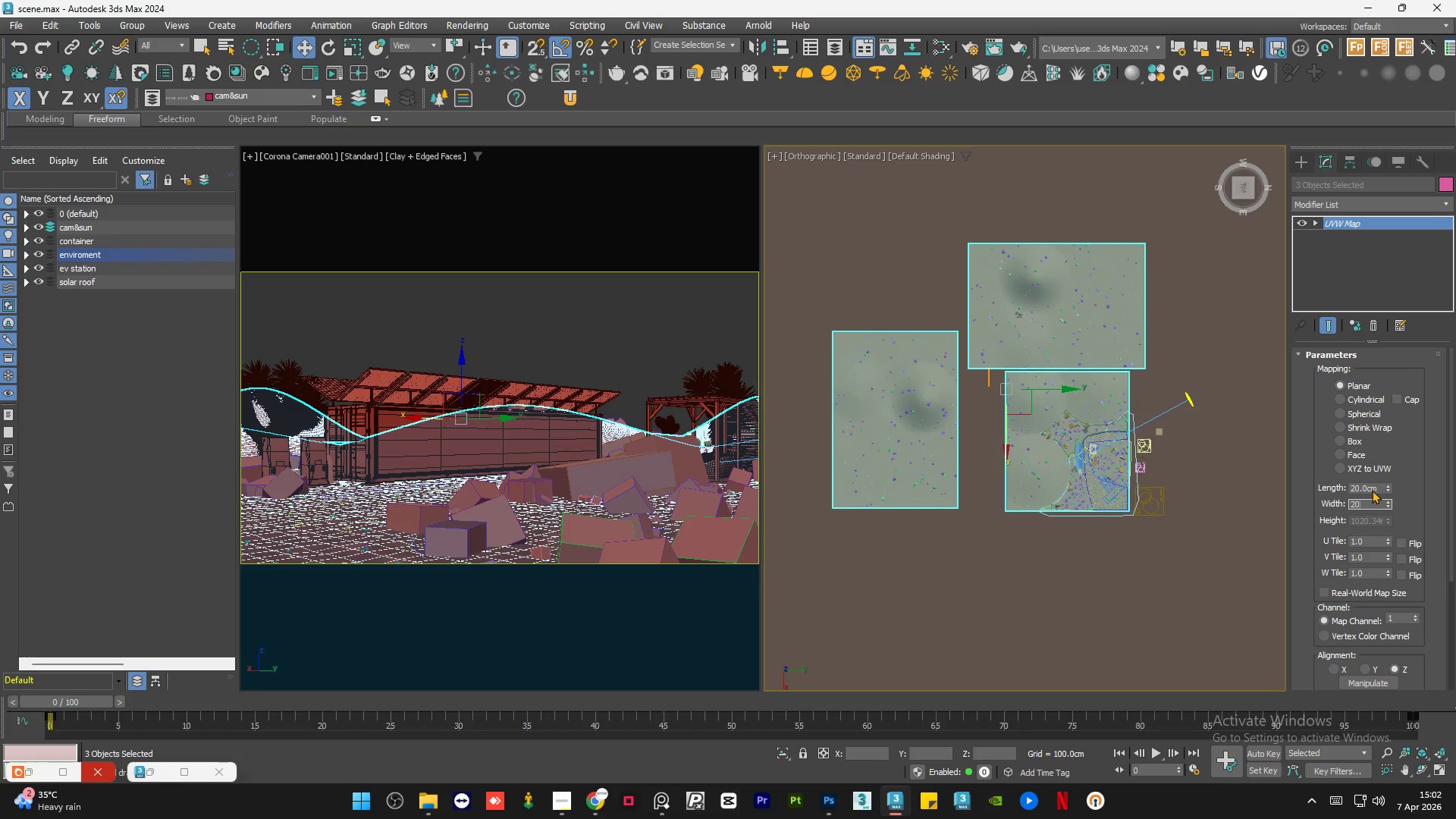 
key(NumpadEnter)
 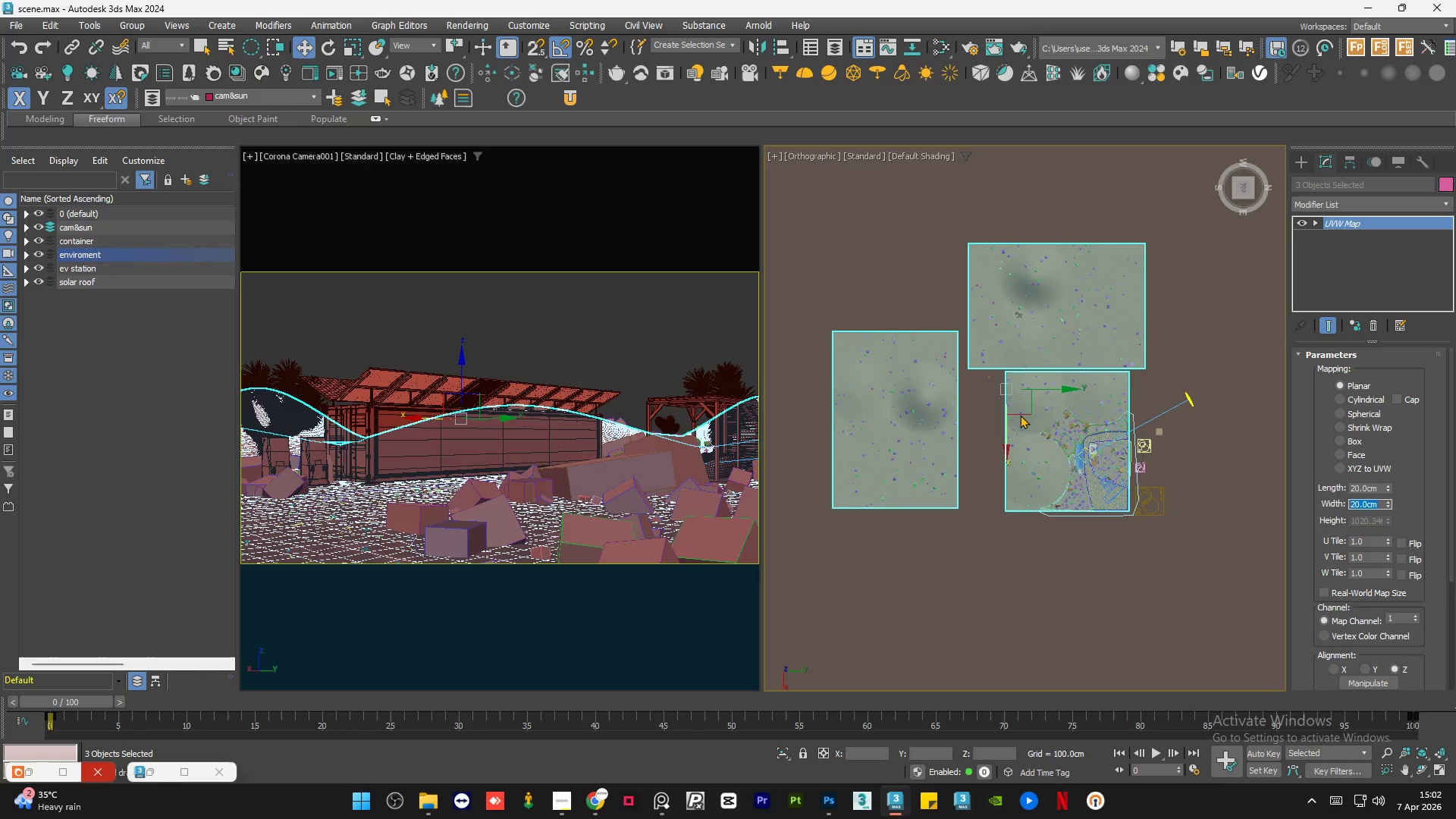 
scroll: coordinate [1016, 499], scroll_direction: up, amount: 2.0
 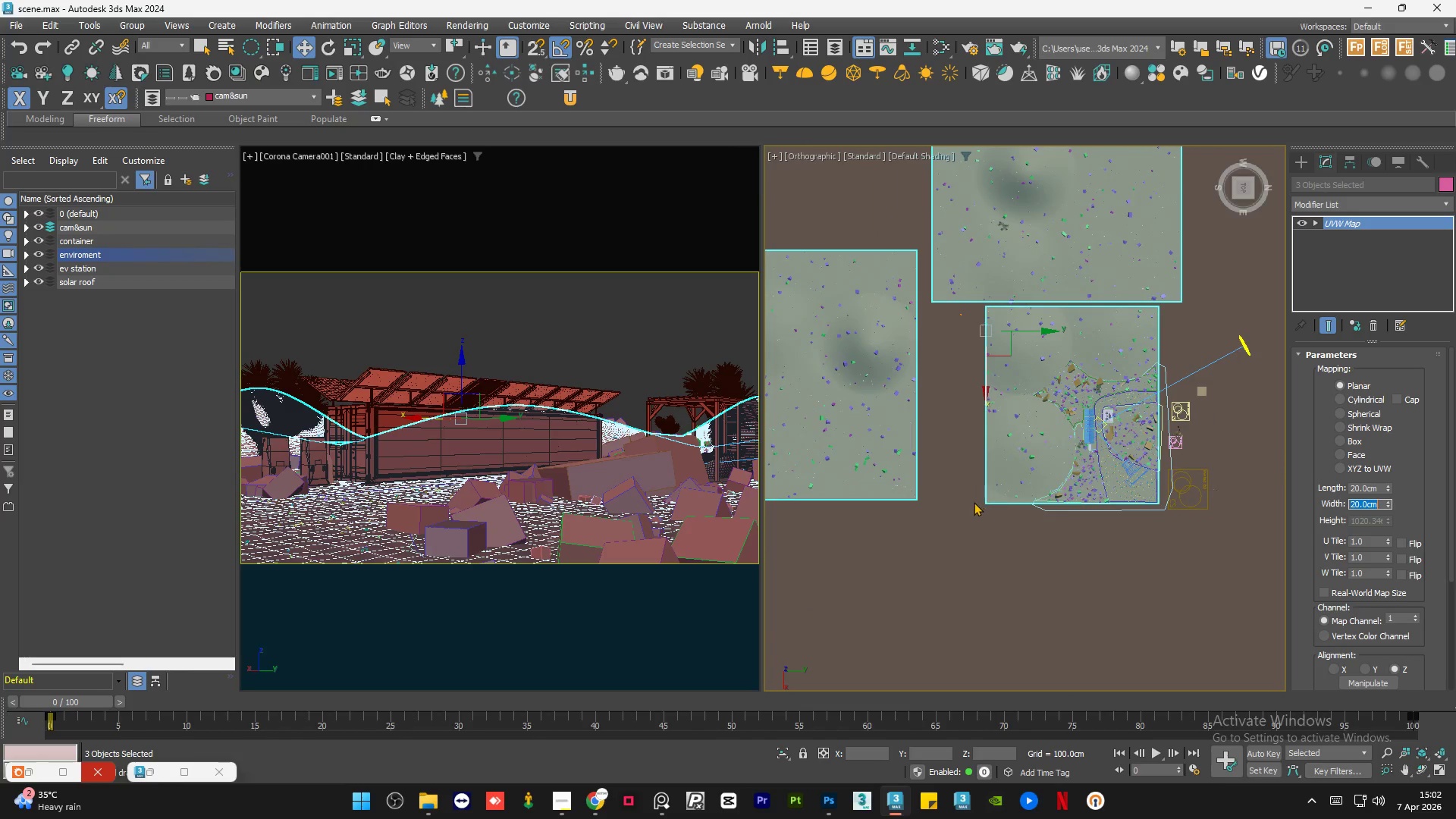 
scroll: coordinate [973, 502], scroll_direction: down, amount: 1.0
 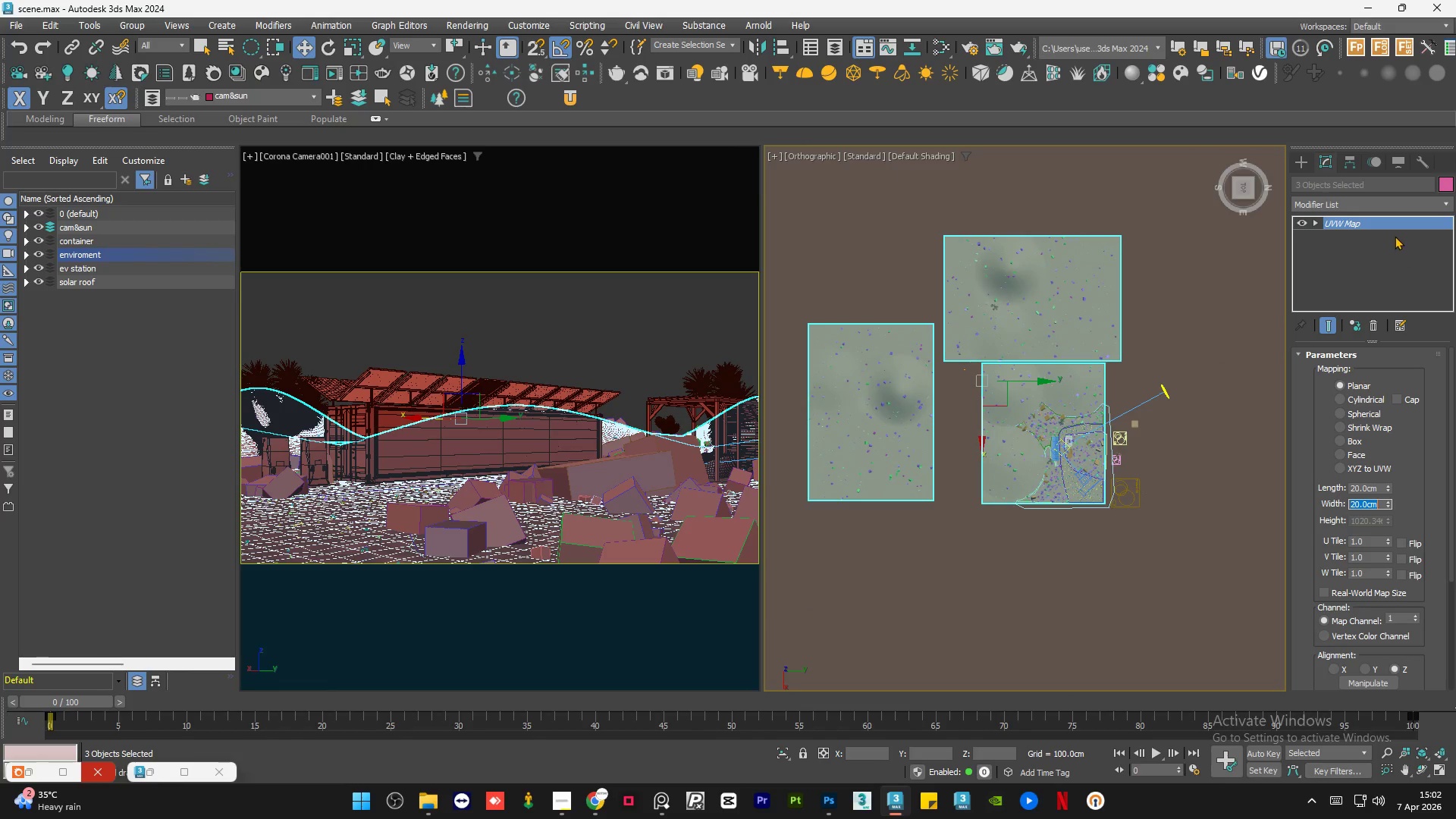 
right_click([1394, 223])
 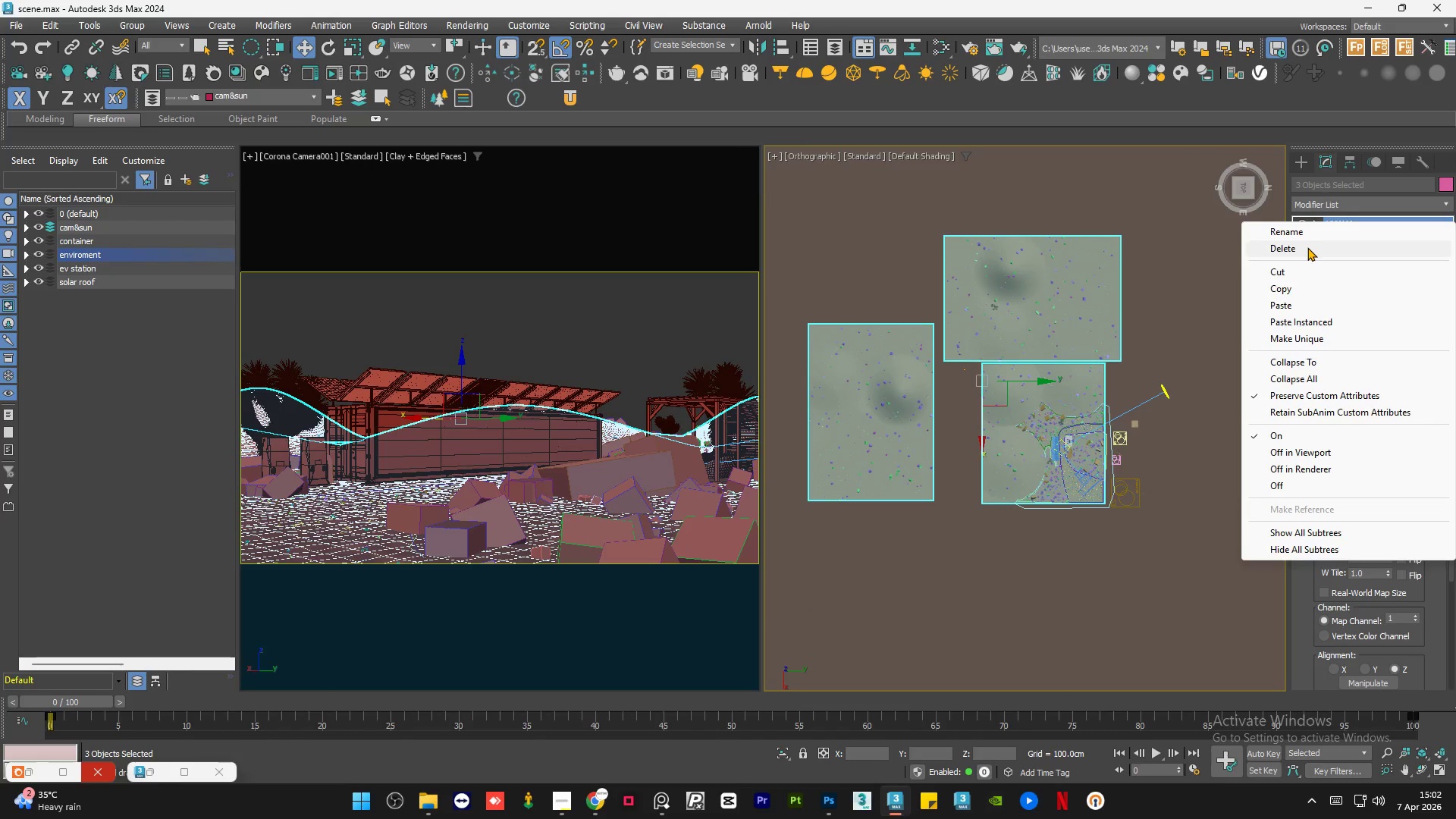 
left_click([1302, 252])
 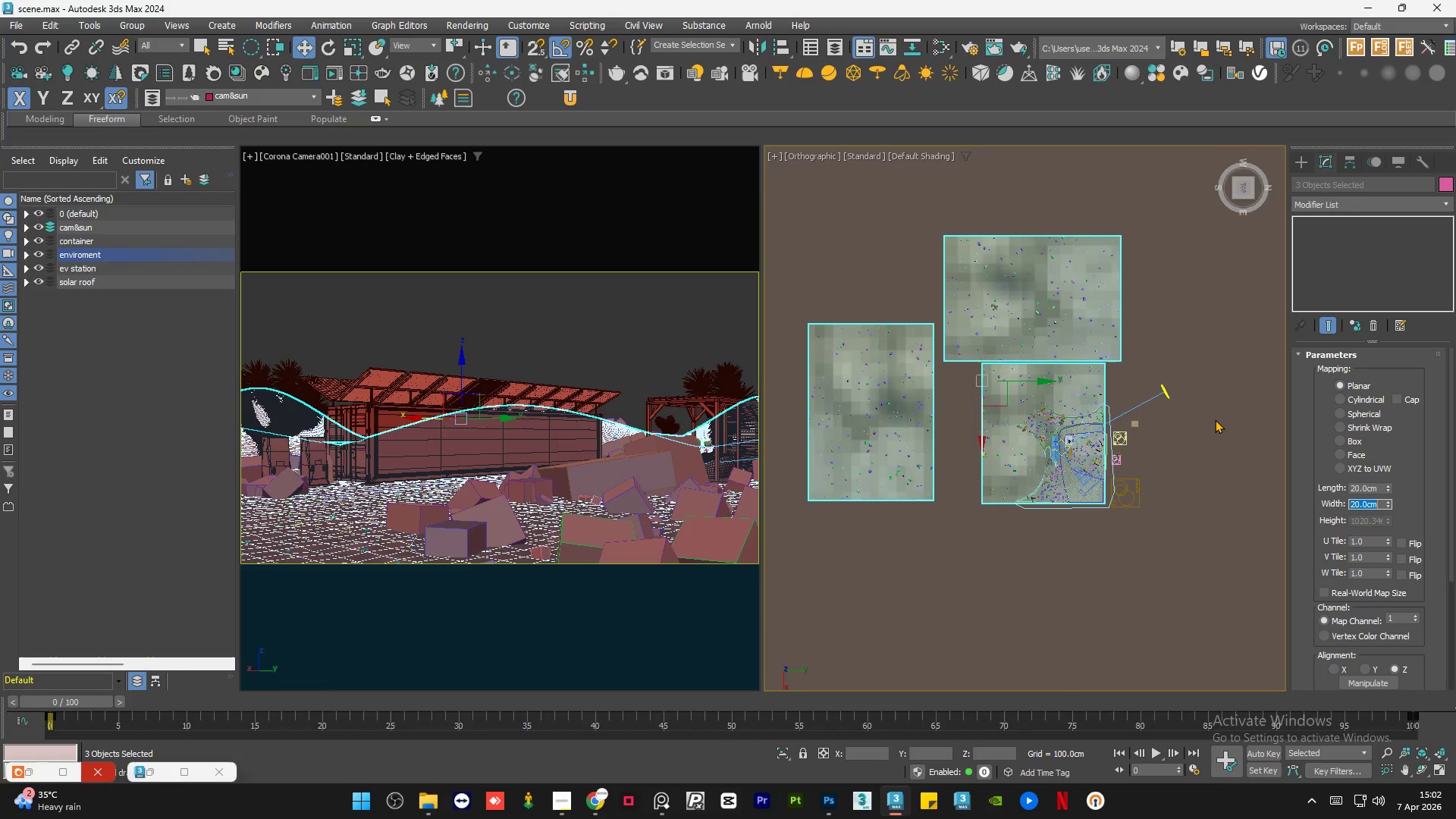 
left_click([1215, 420])
 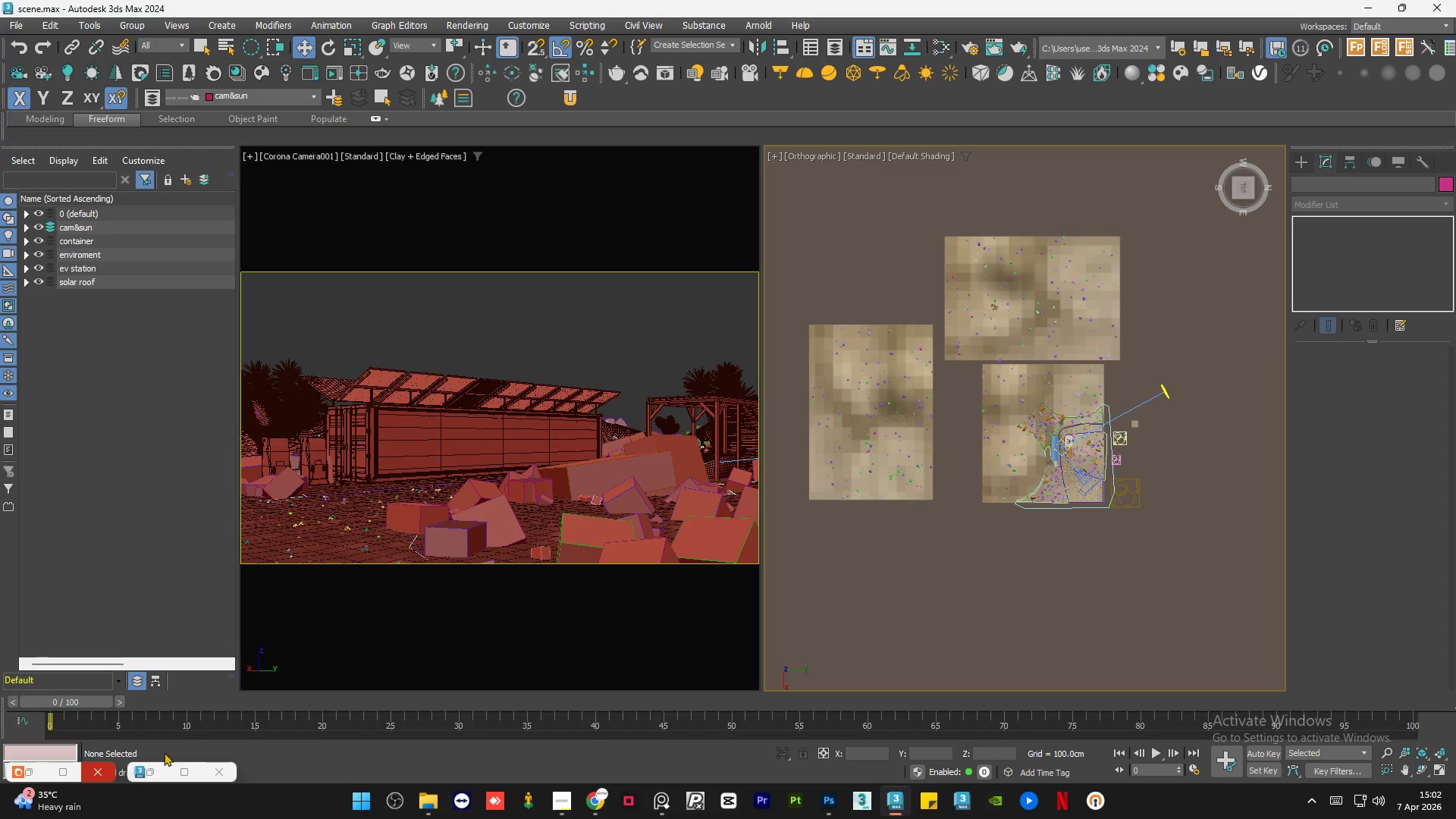 
left_click([42, 769])
 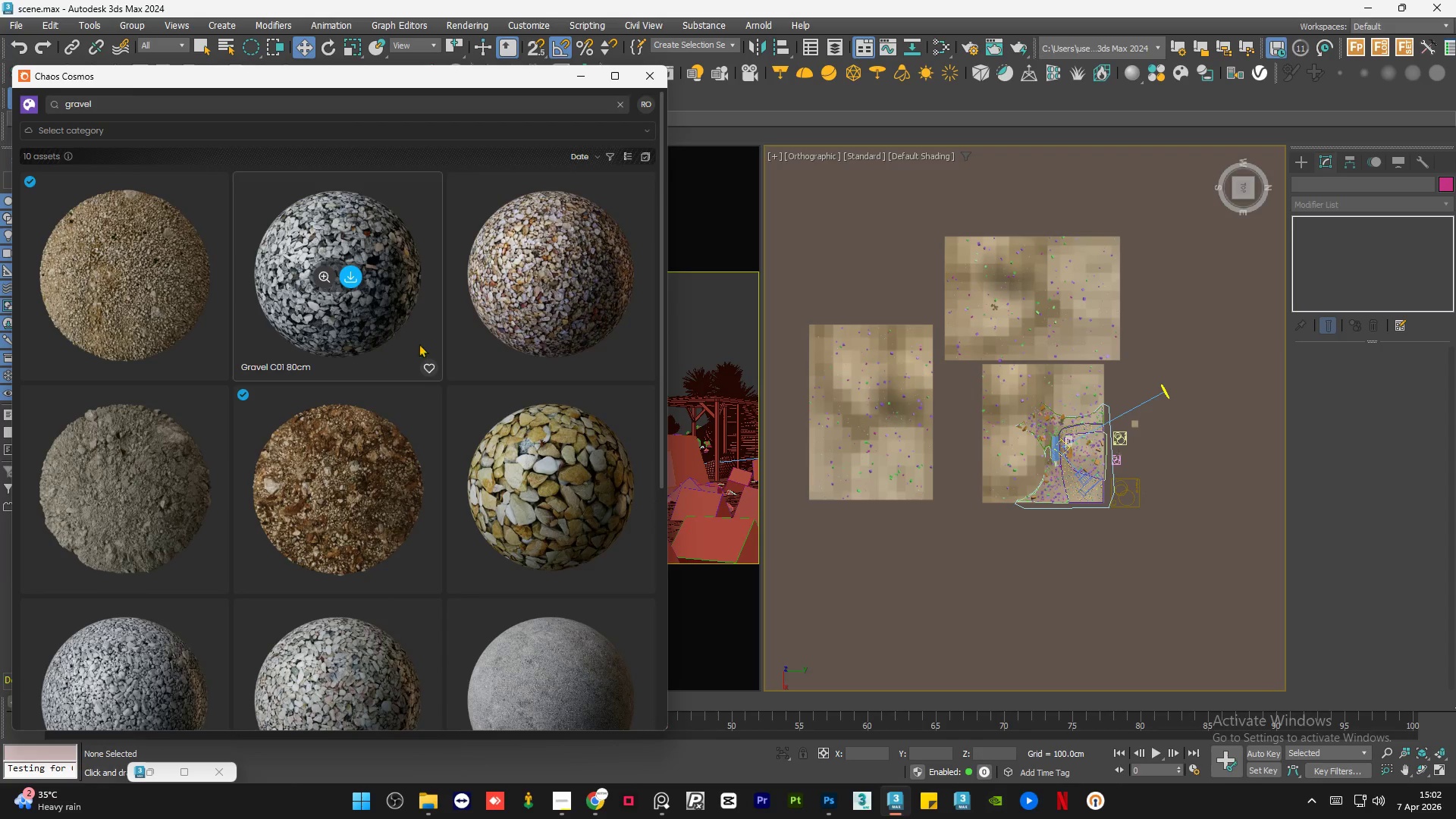 
scroll: coordinate [240, 421], scroll_direction: down, amount: 5.0
 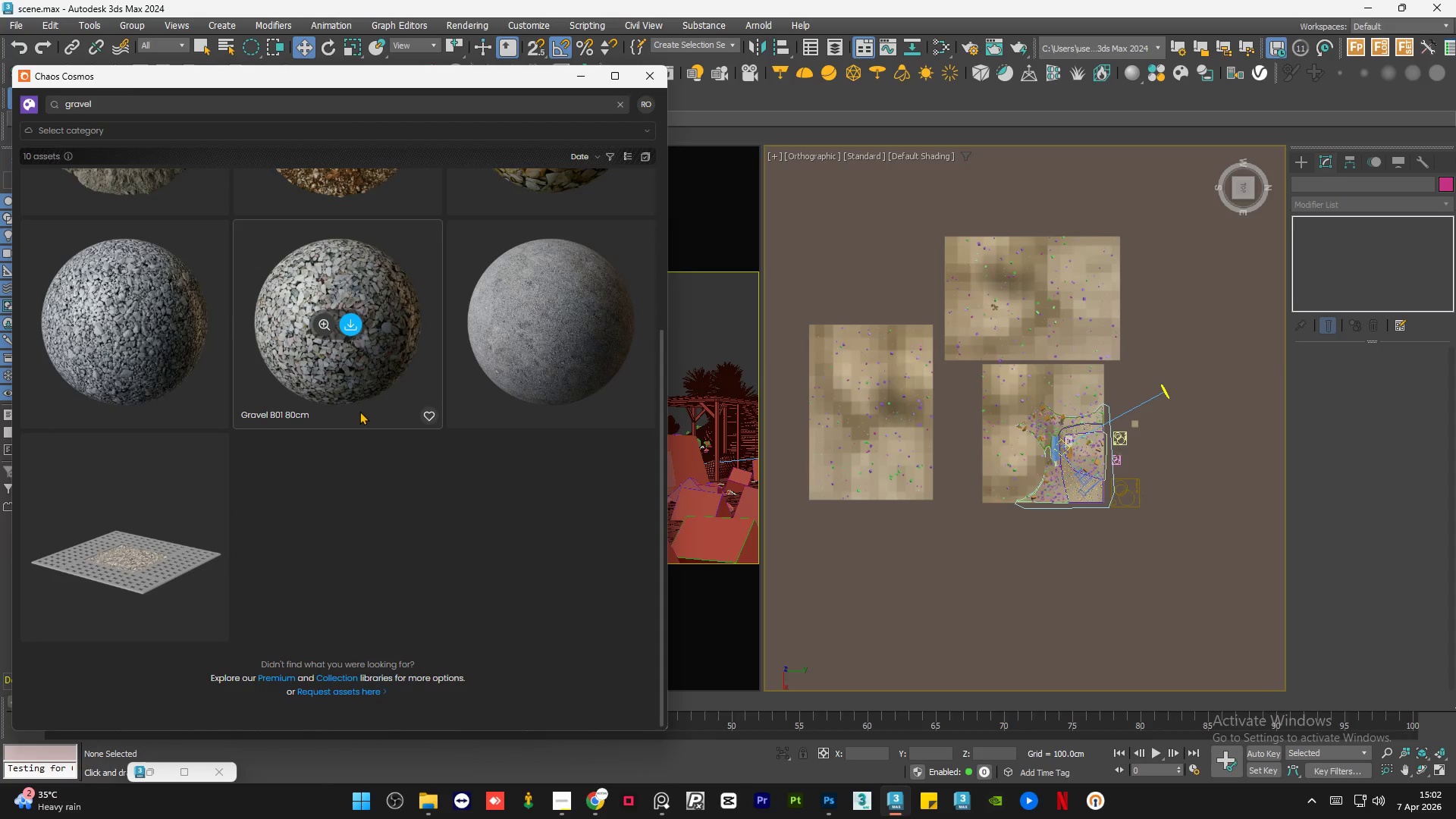 
scroll: coordinate [445, 349], scroll_direction: up, amount: 13.0
 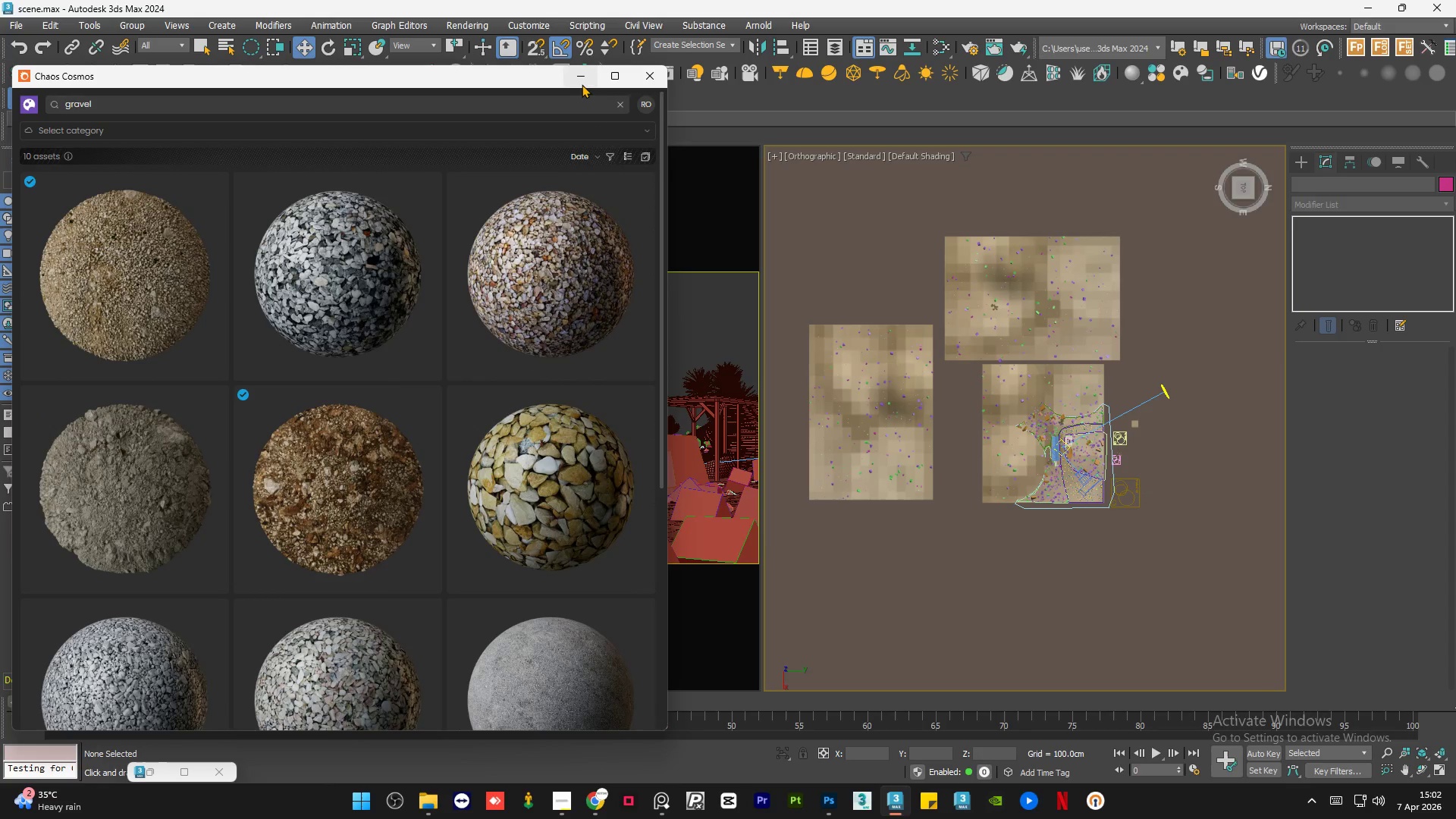 
left_click([582, 84])
 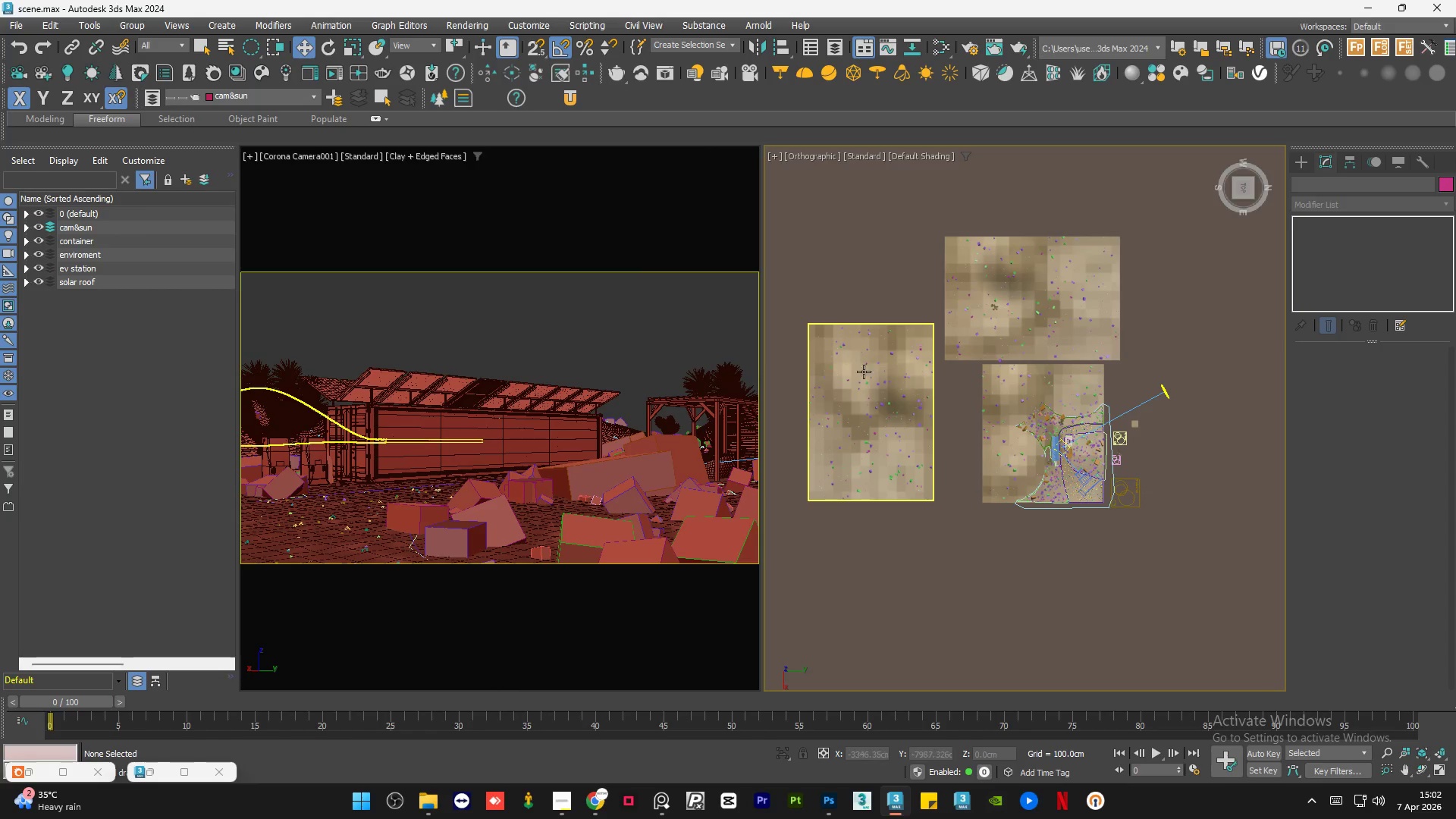 
mouse_move([805, 347])
 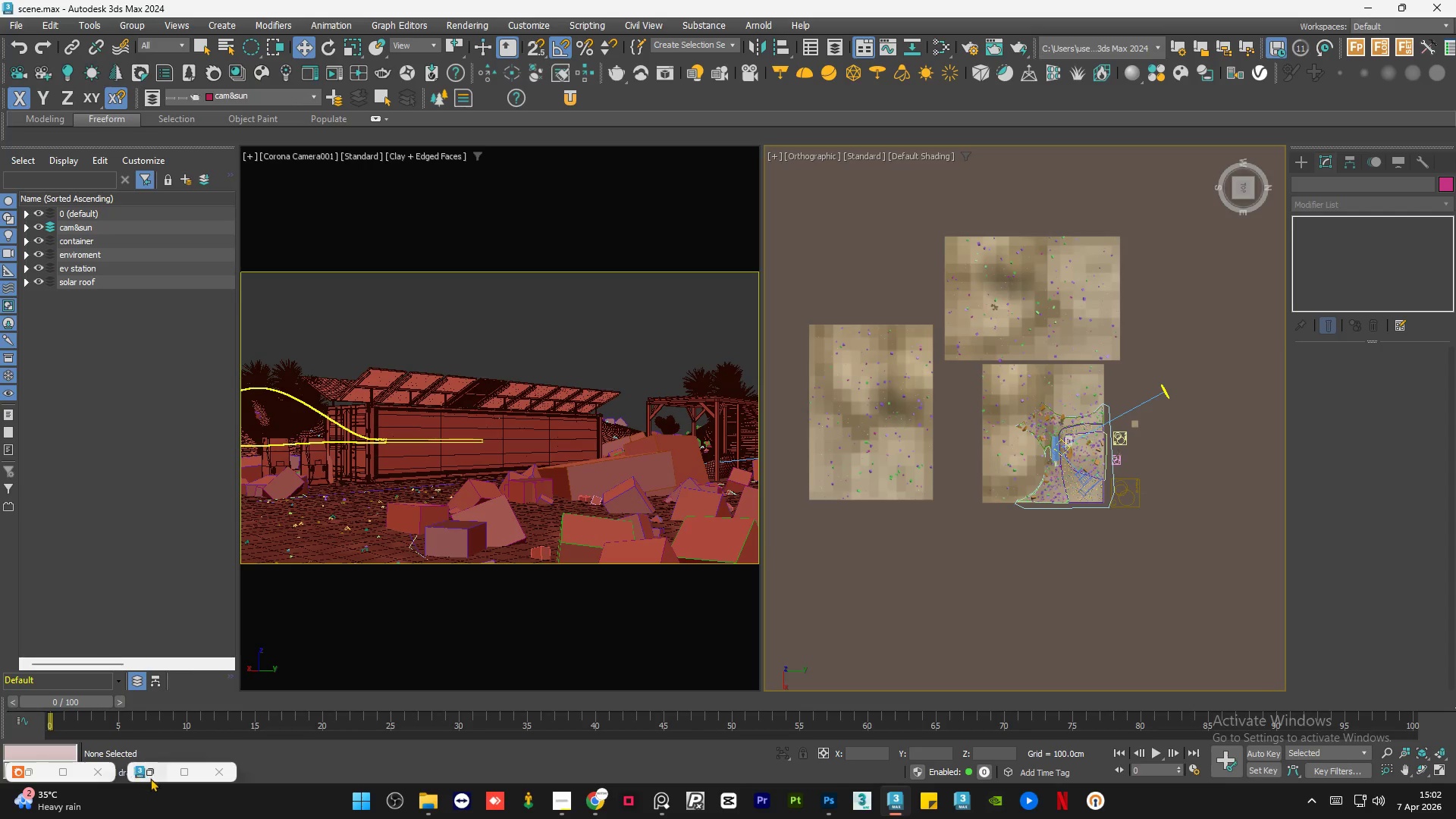 
left_click([153, 776])
 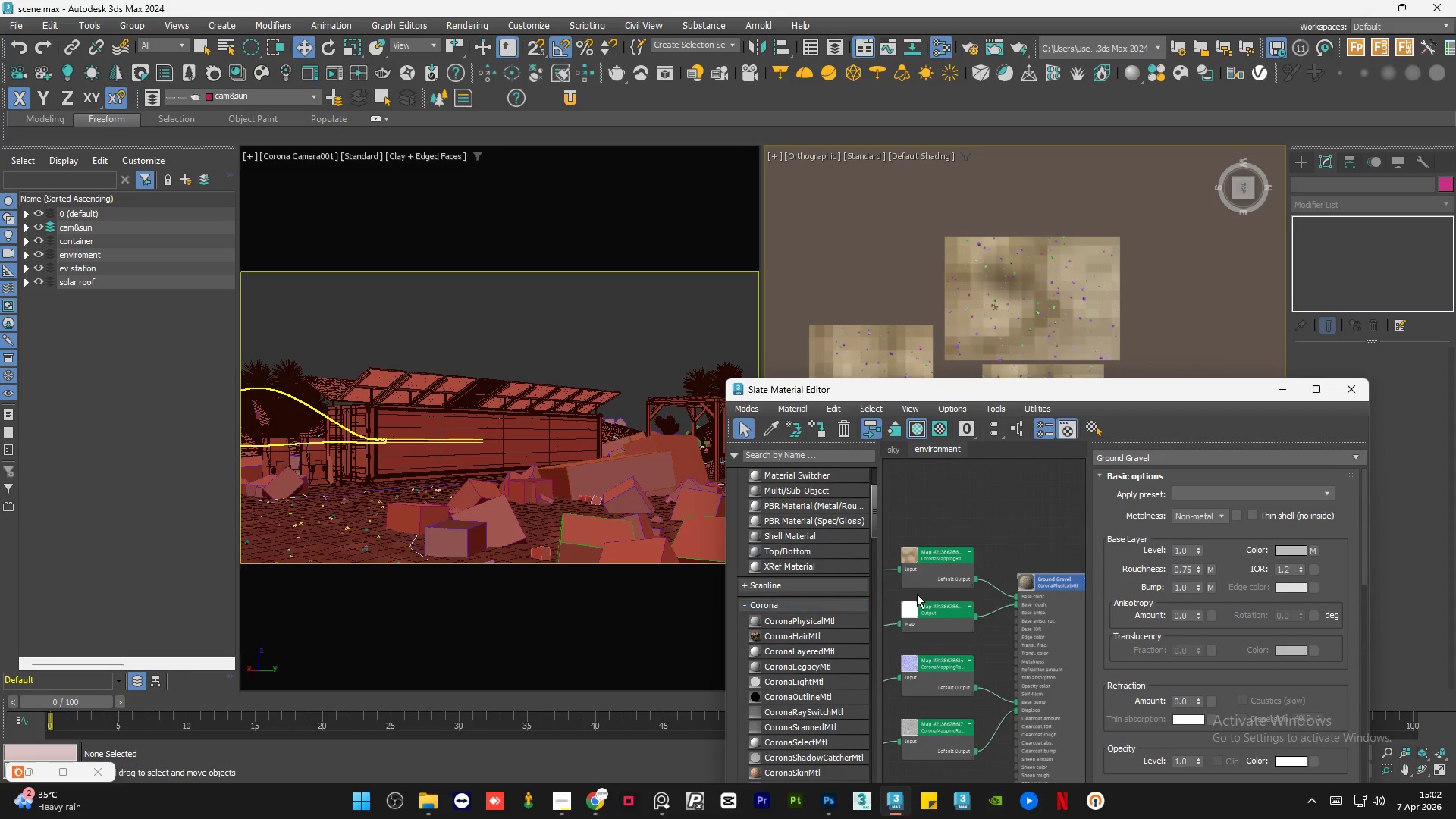 
scroll: coordinate [1050, 554], scroll_direction: down, amount: 4.0
 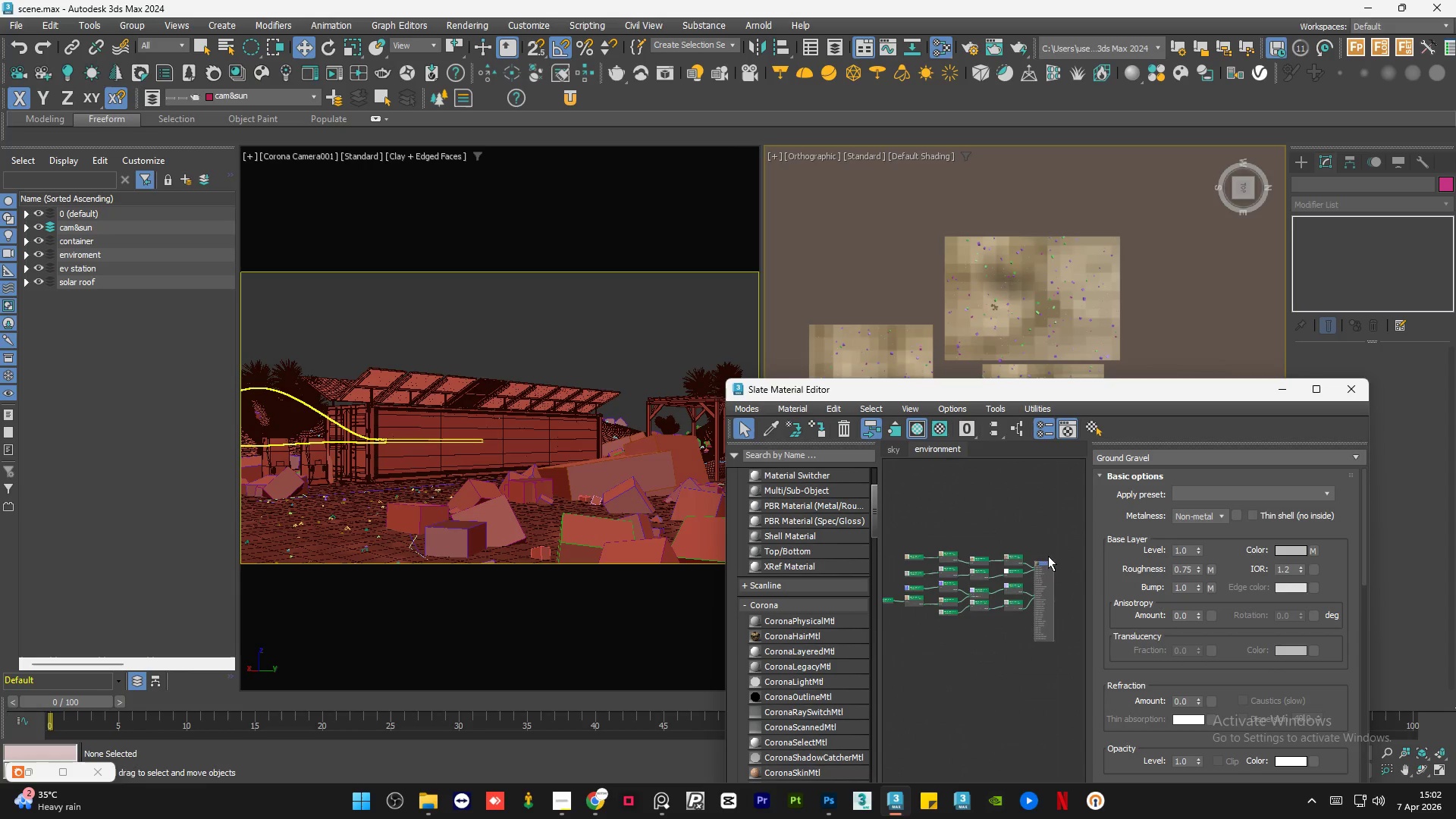 
scroll: coordinate [1038, 588], scroll_direction: up, amount: 5.0
 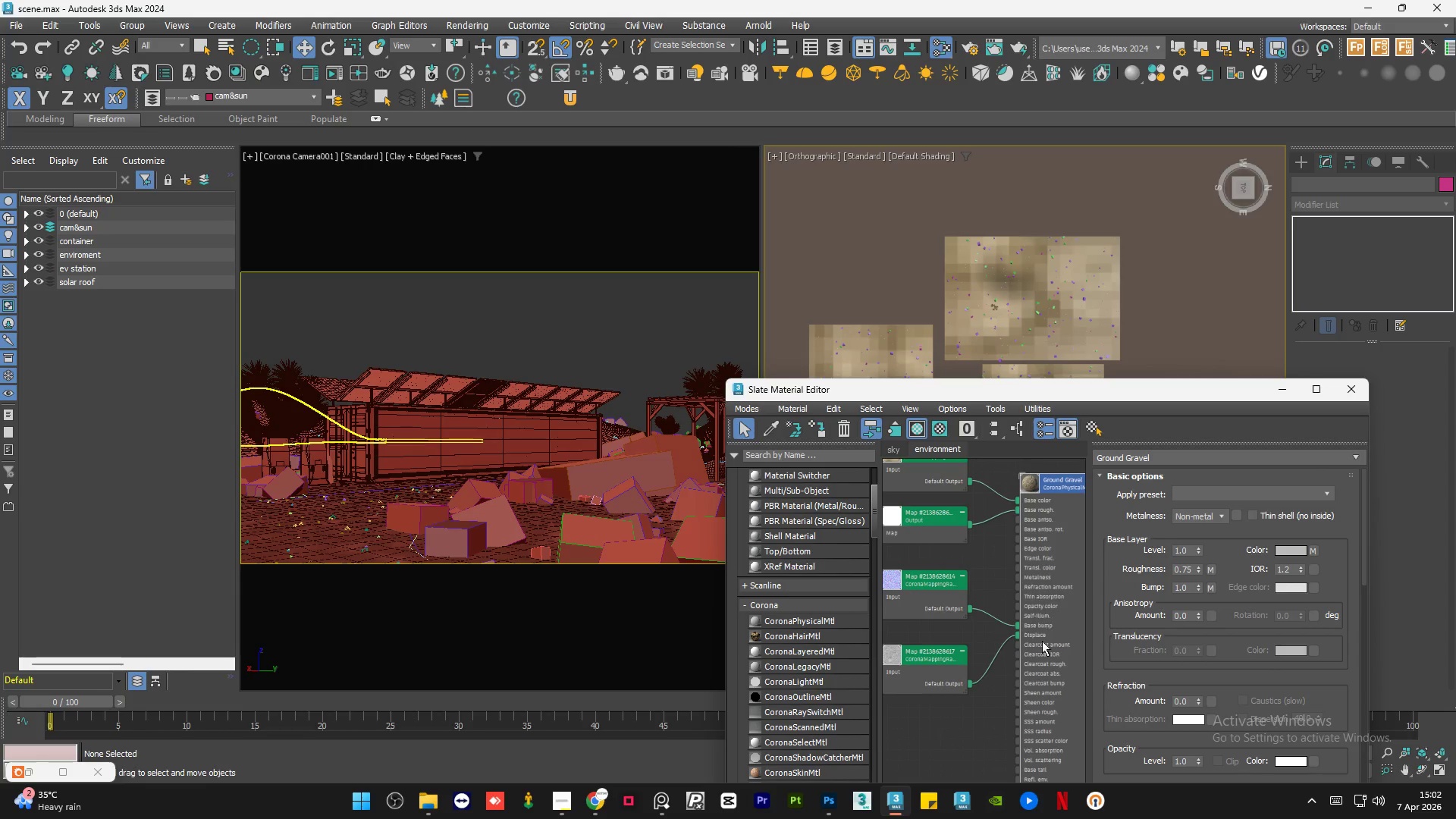 
scroll: coordinate [1056, 607], scroll_direction: down, amount: 3.0
 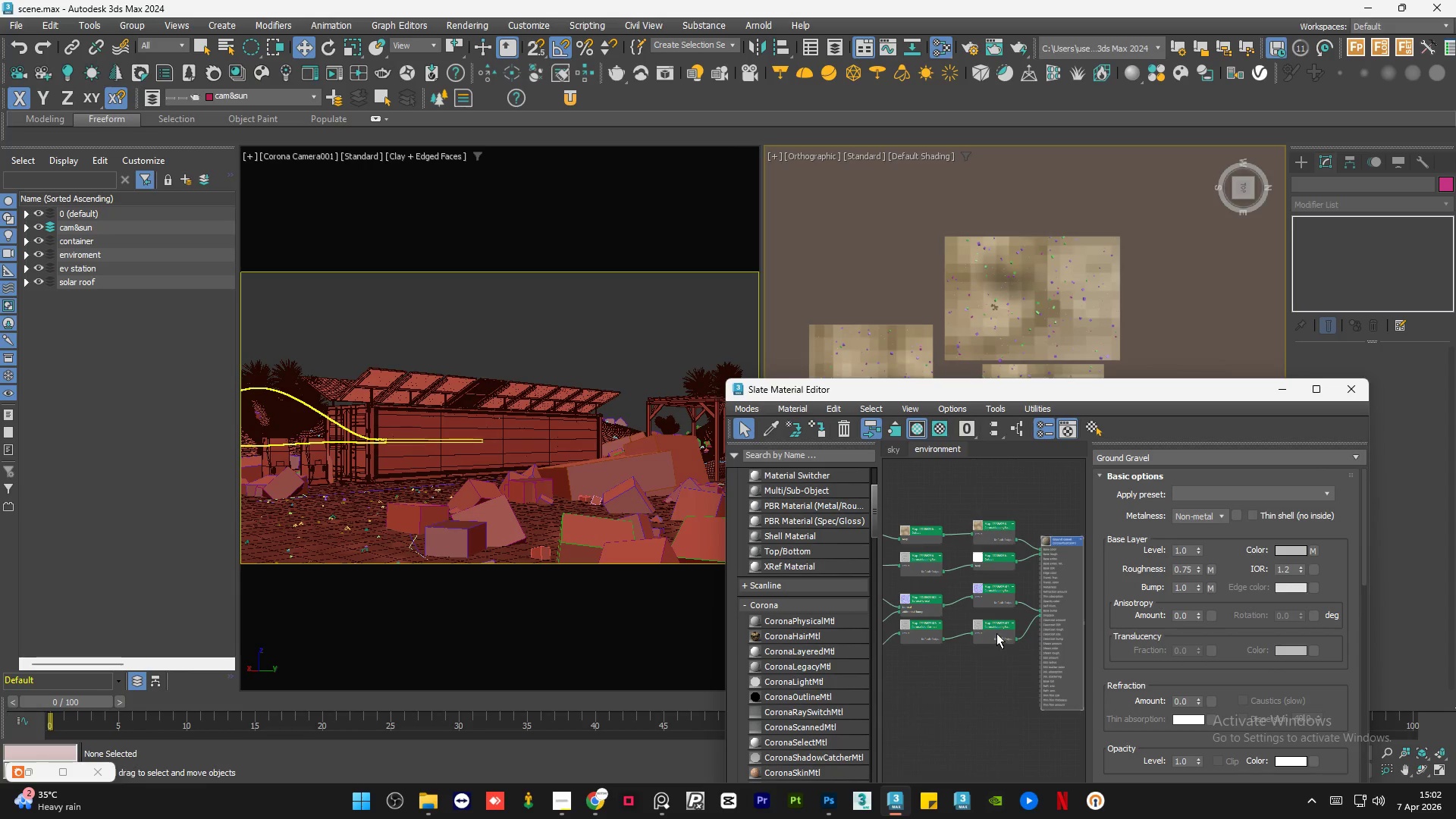 
left_click_drag(start_coordinate=[997, 632], to_coordinate=[993, 664])
 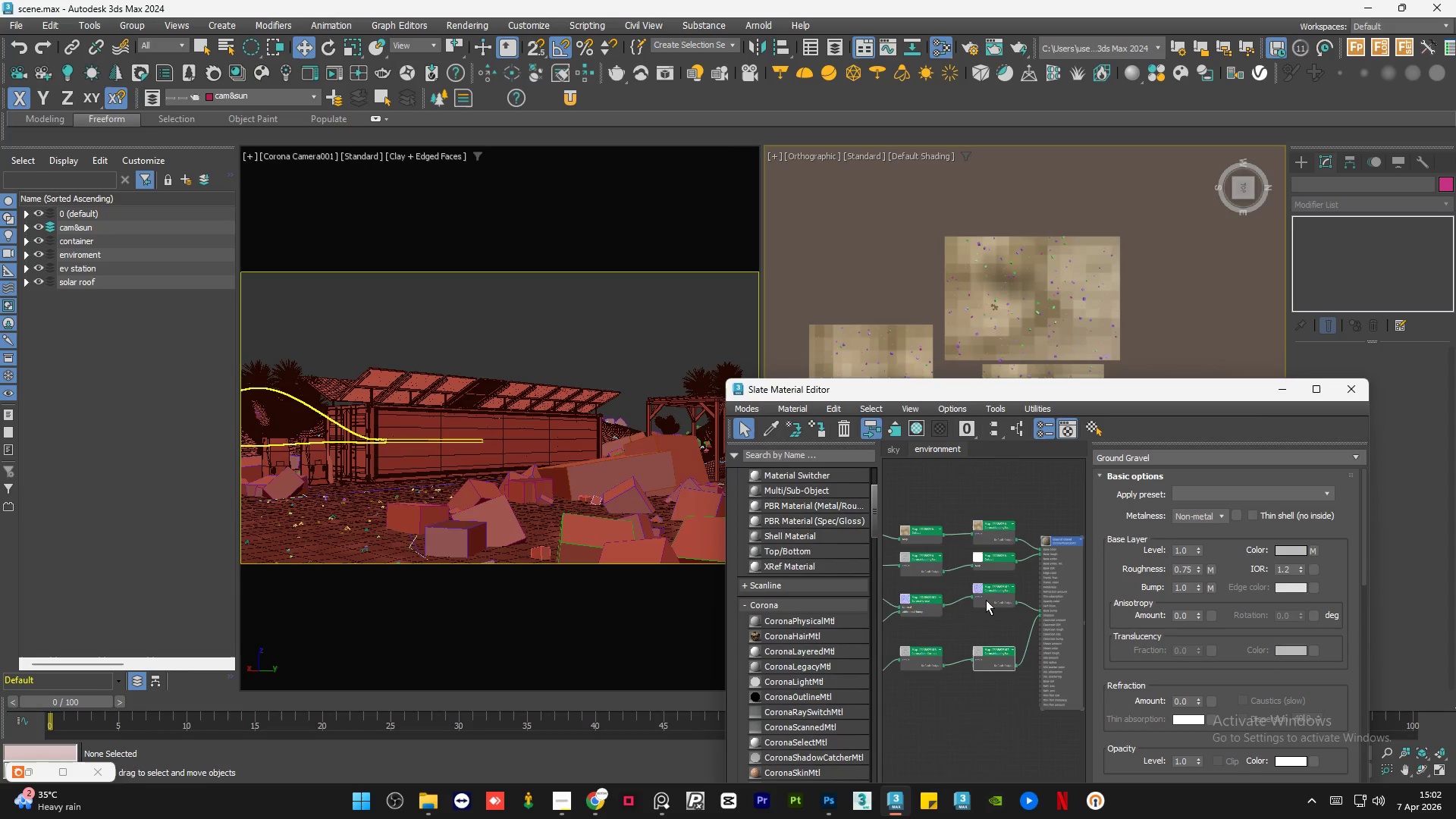 
left_click_drag(start_coordinate=[986, 599], to_coordinate=[984, 625])
 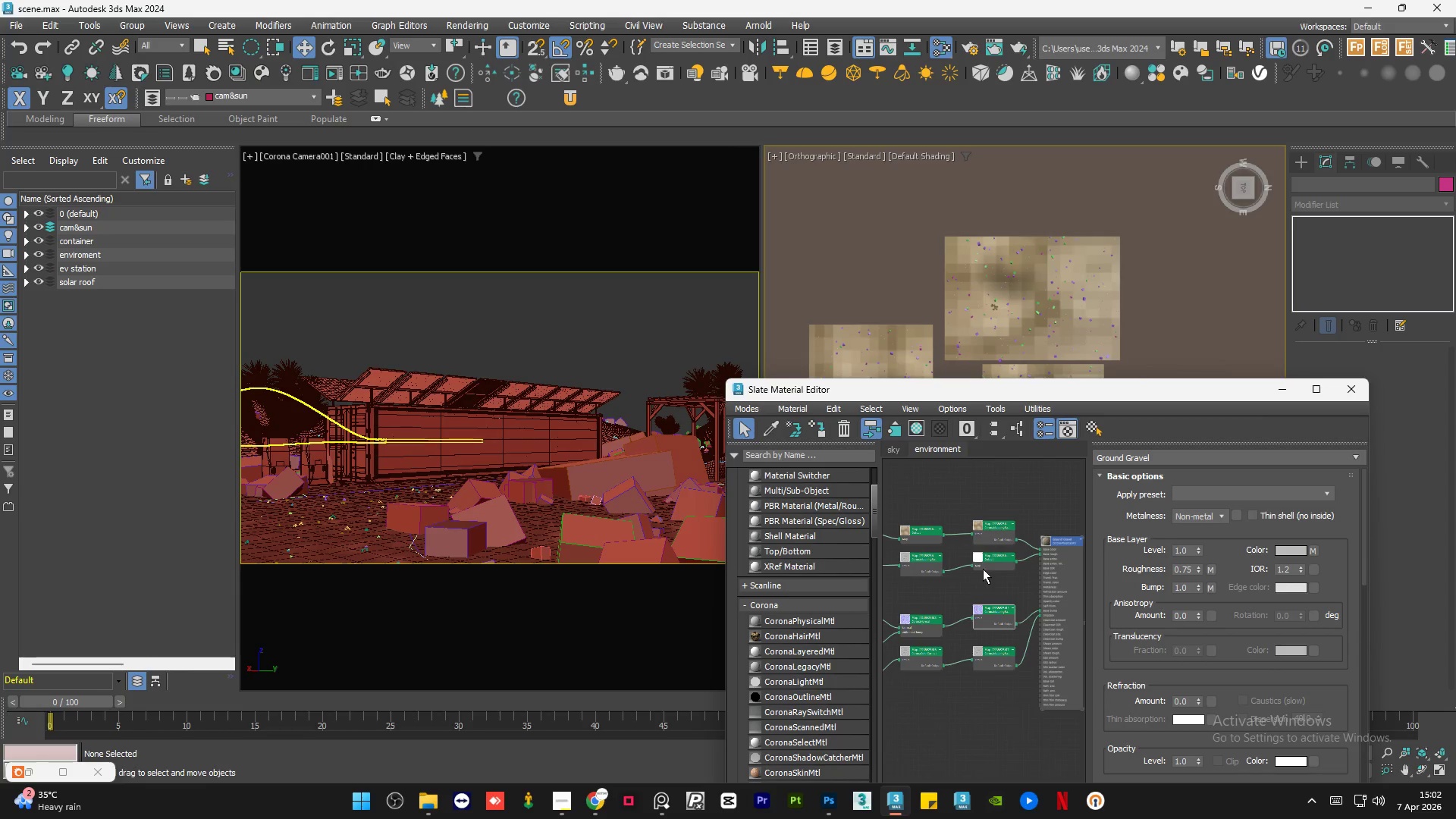 
left_click_drag(start_coordinate=[983, 566], to_coordinate=[983, 584])
 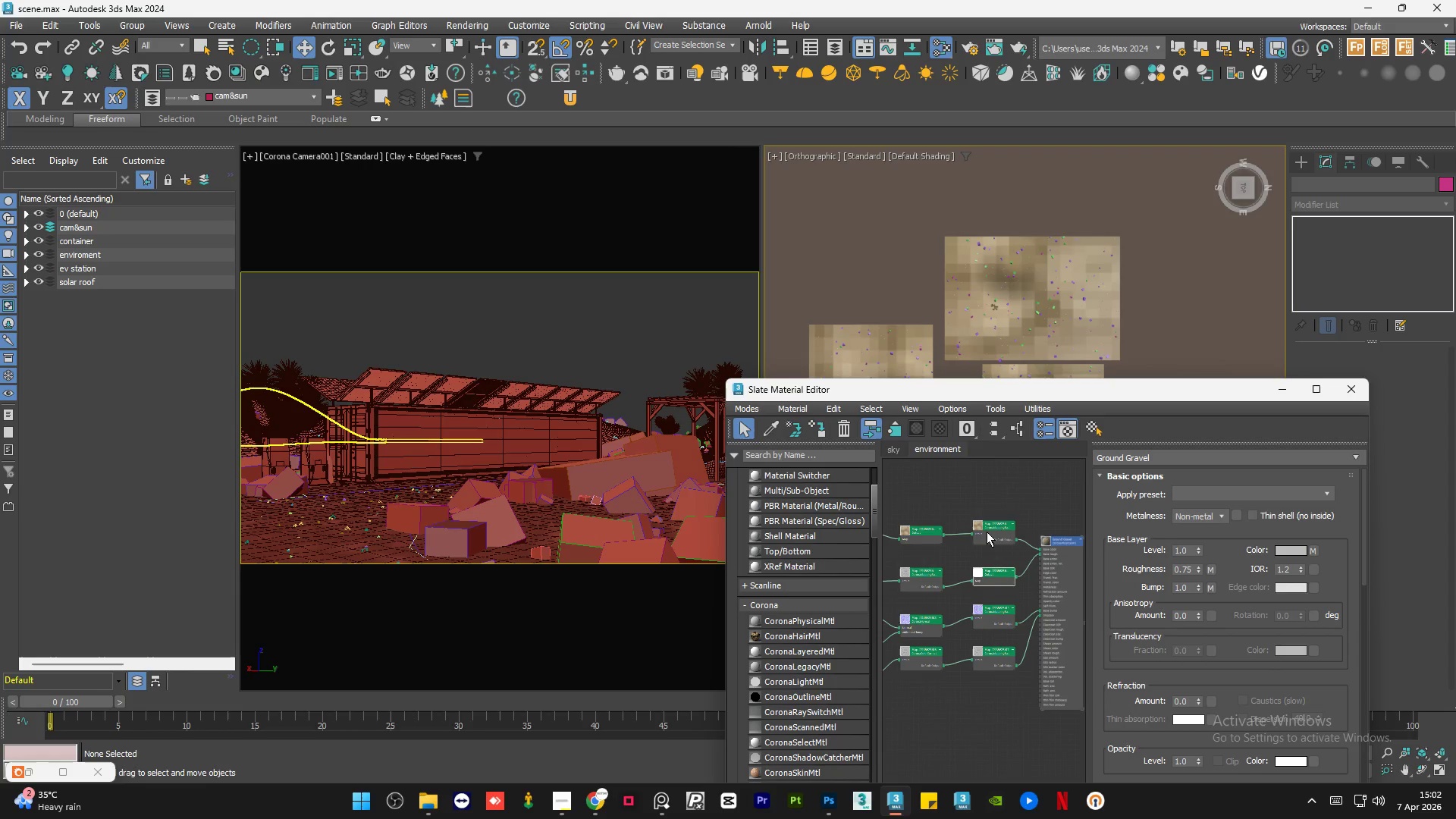 
left_click_drag(start_coordinate=[987, 532], to_coordinate=[987, 544])
 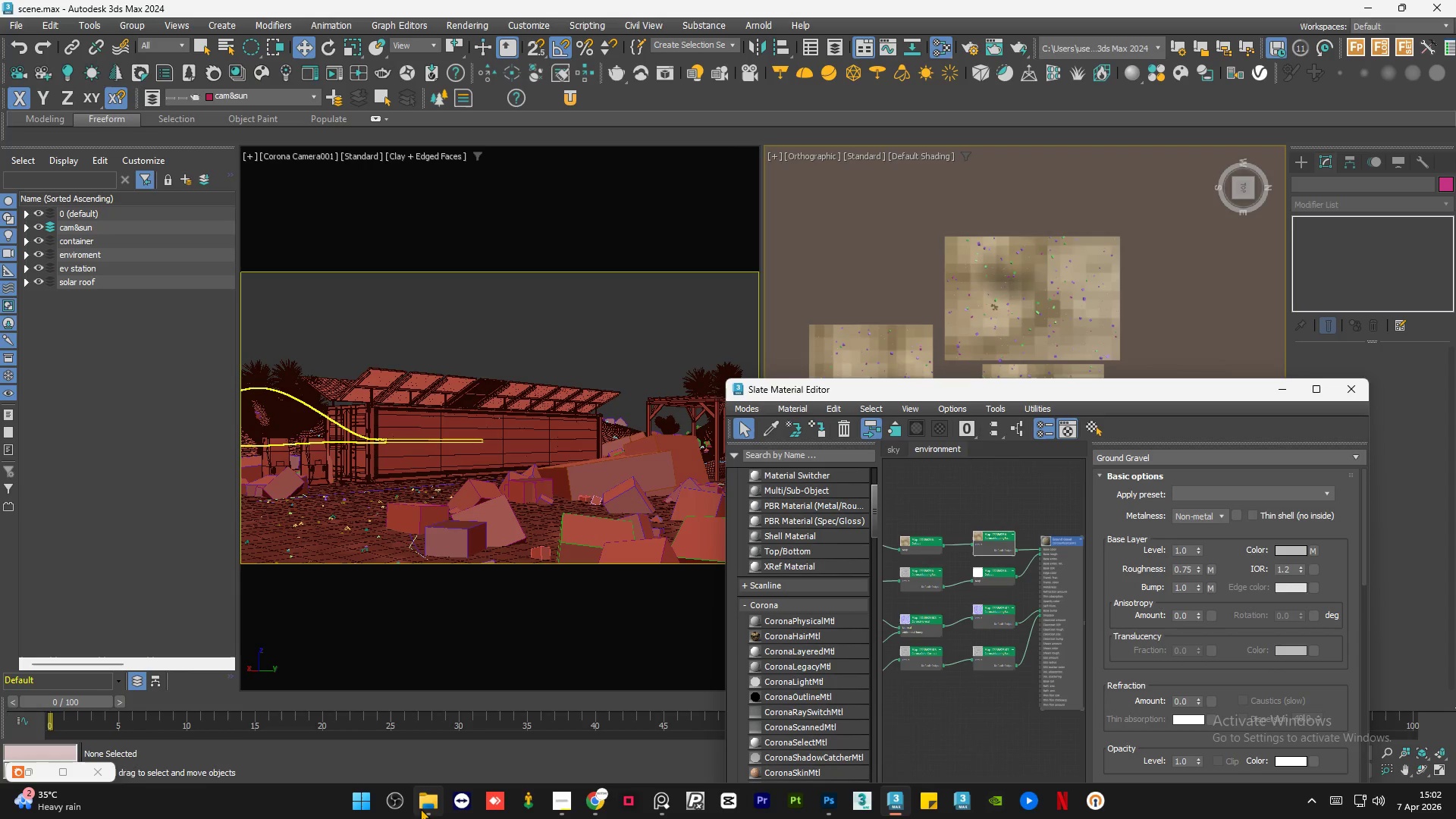 
left_click([422, 805])
 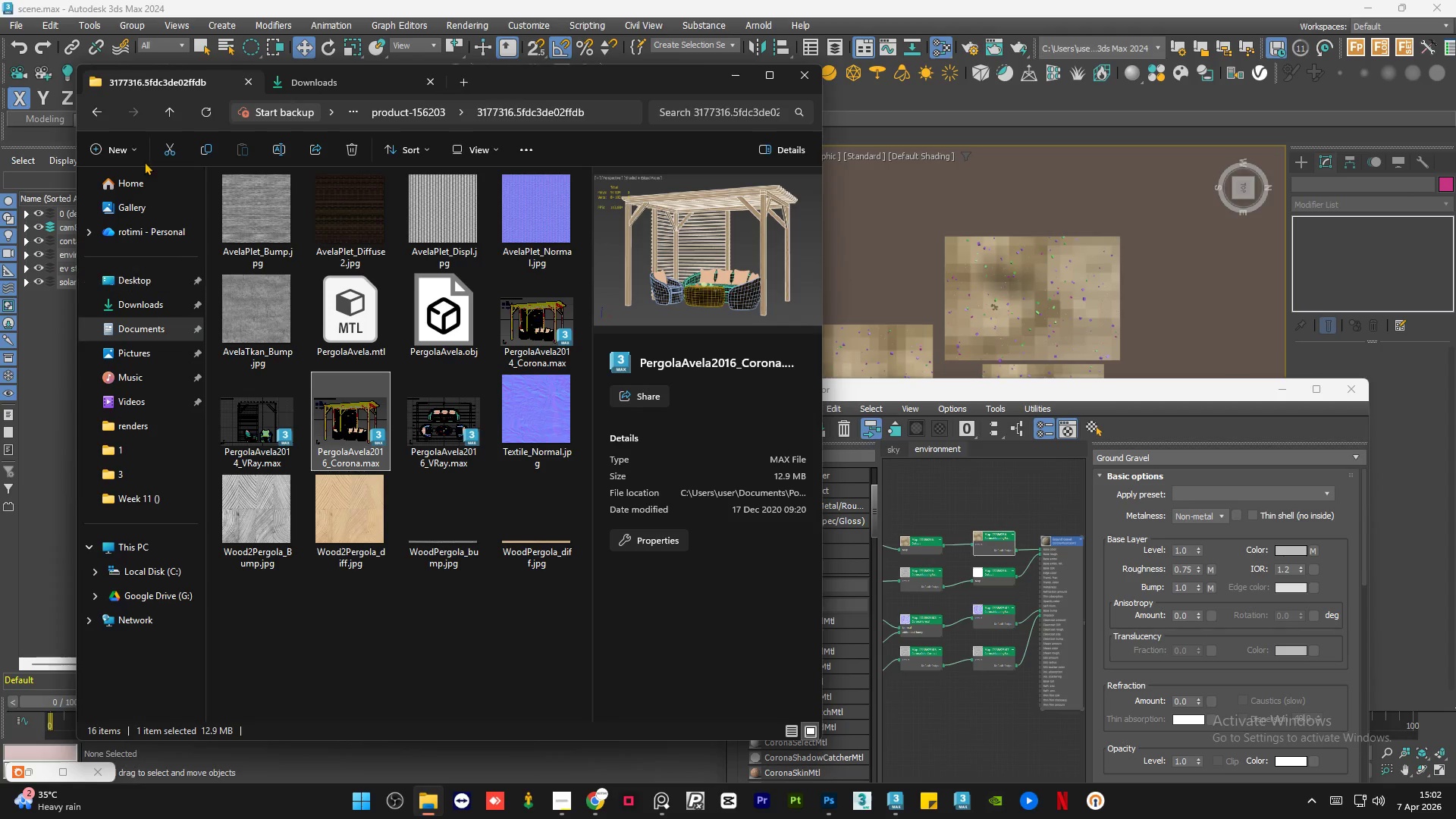 
left_click([105, 118])
 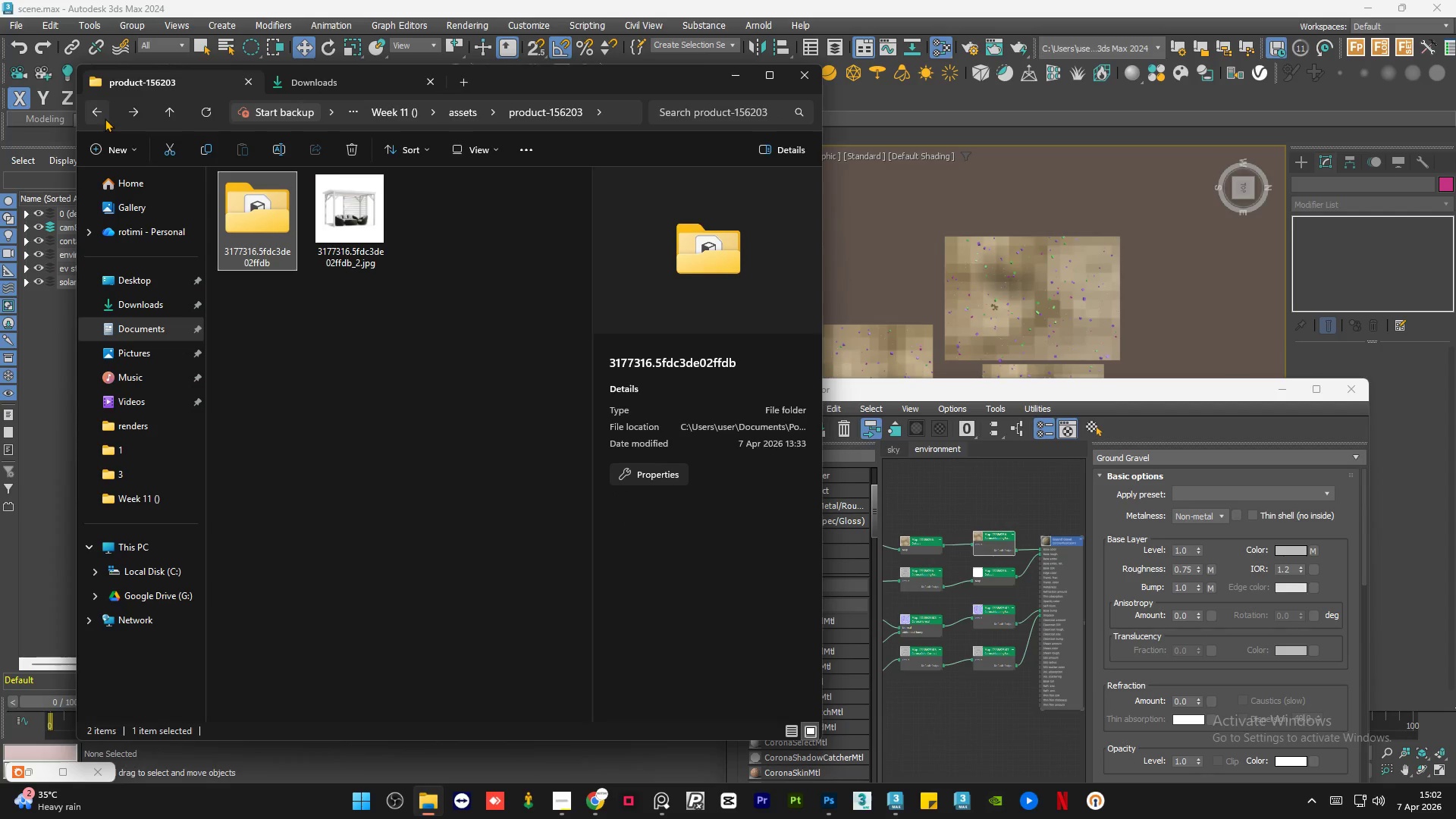 
left_click([105, 118])
 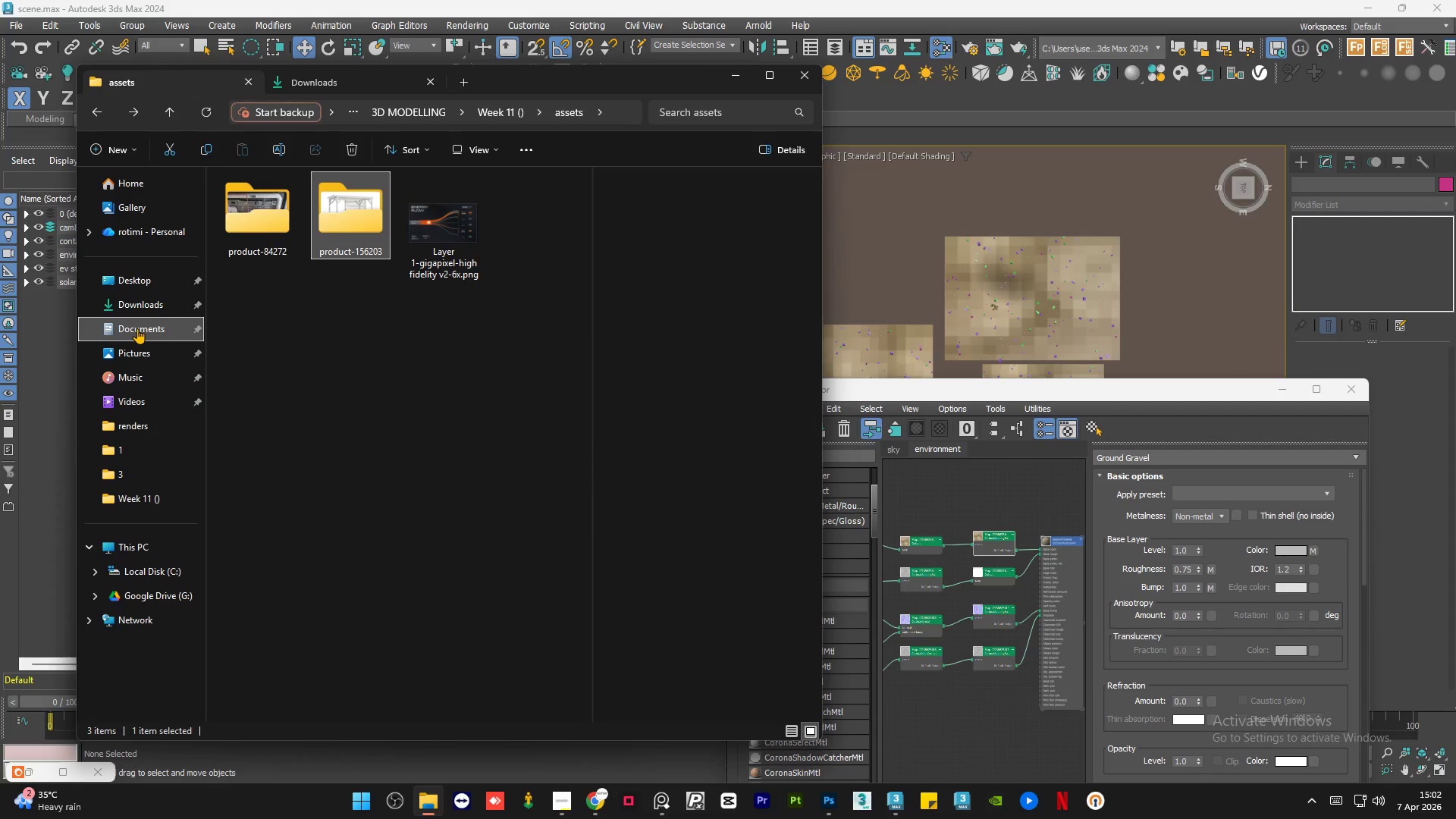 
scroll: coordinate [323, 536], scroll_direction: down, amount: 2.0
 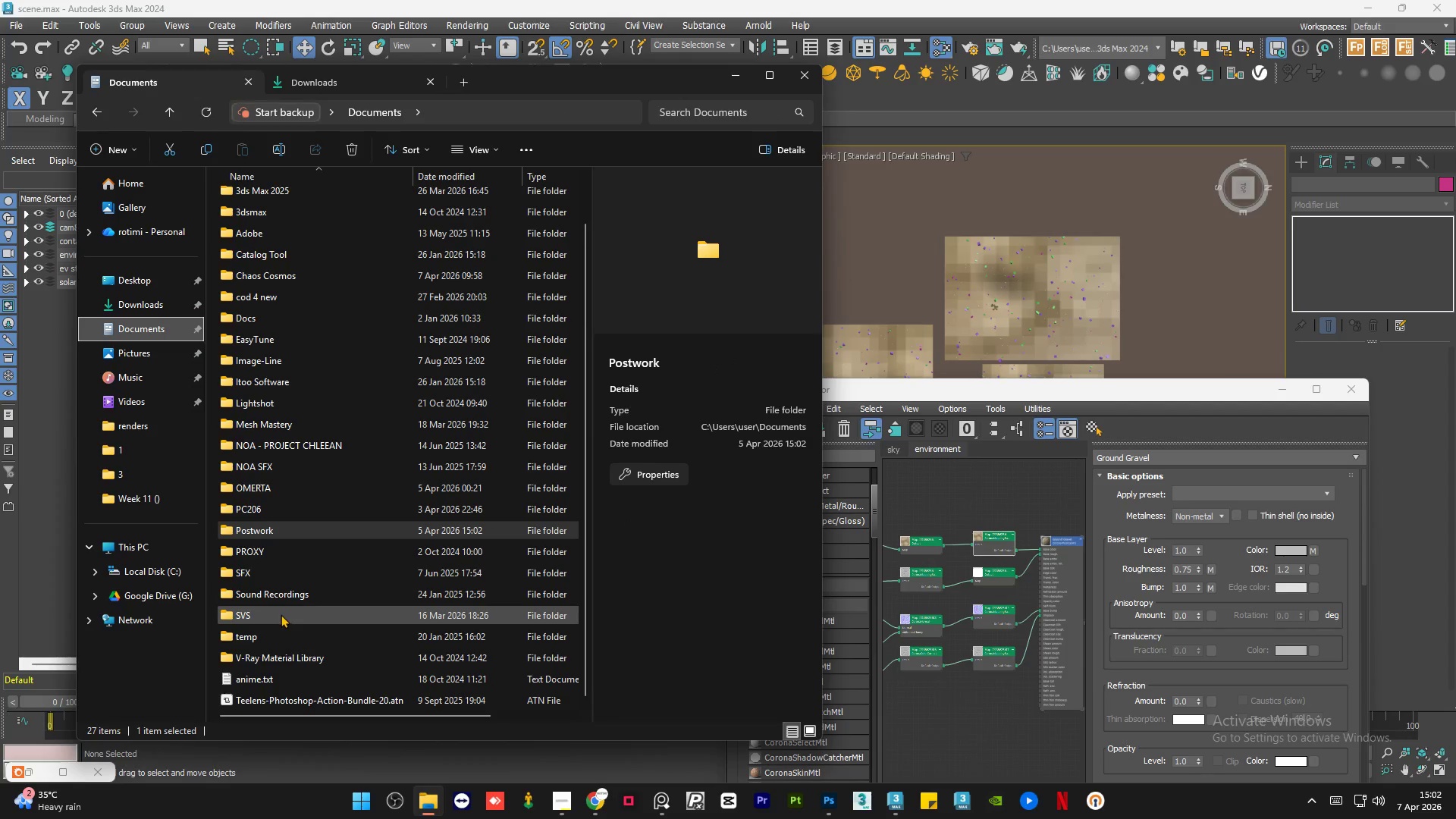 
double_click([281, 614])
 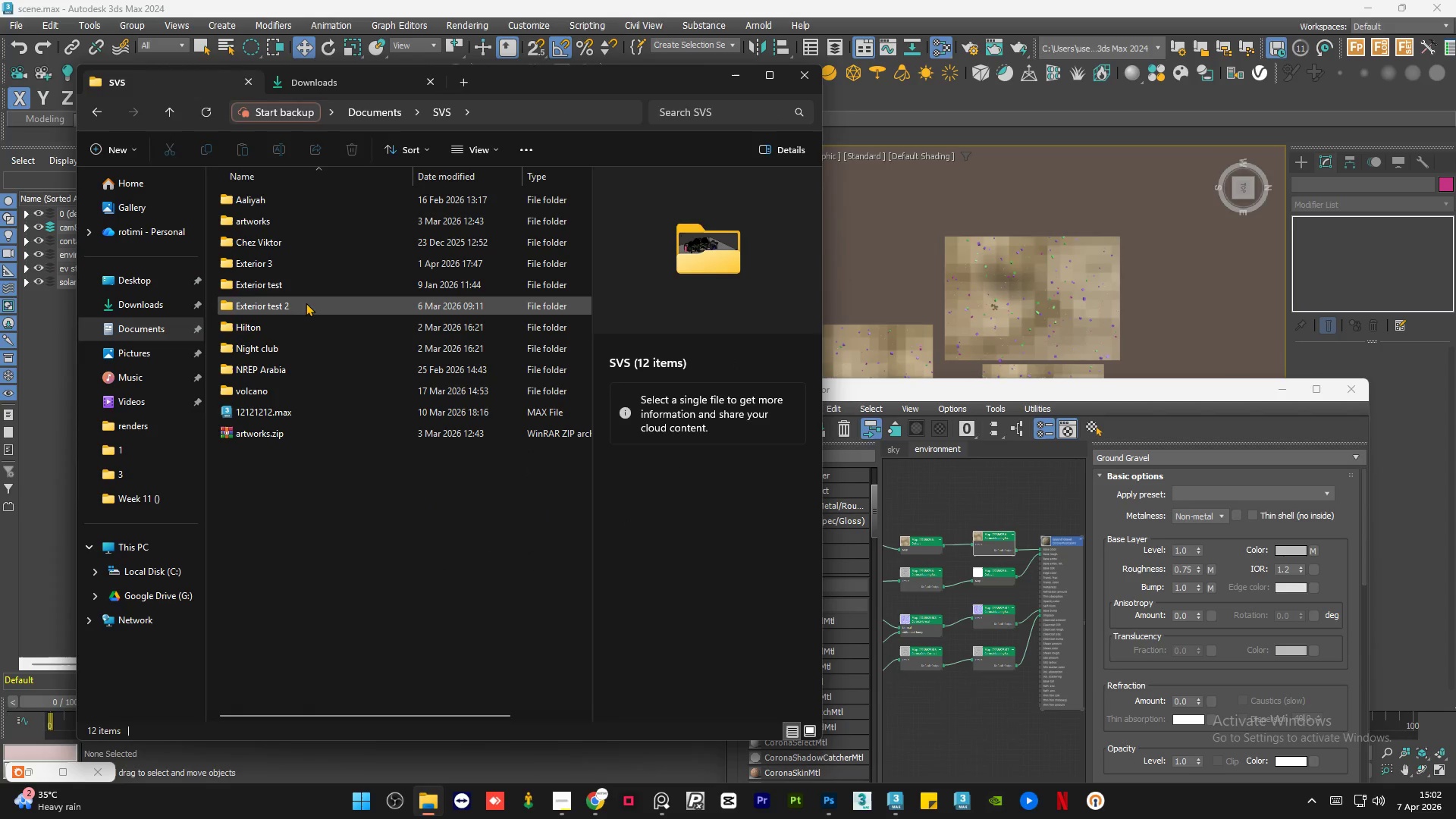 
double_click([306, 300])
 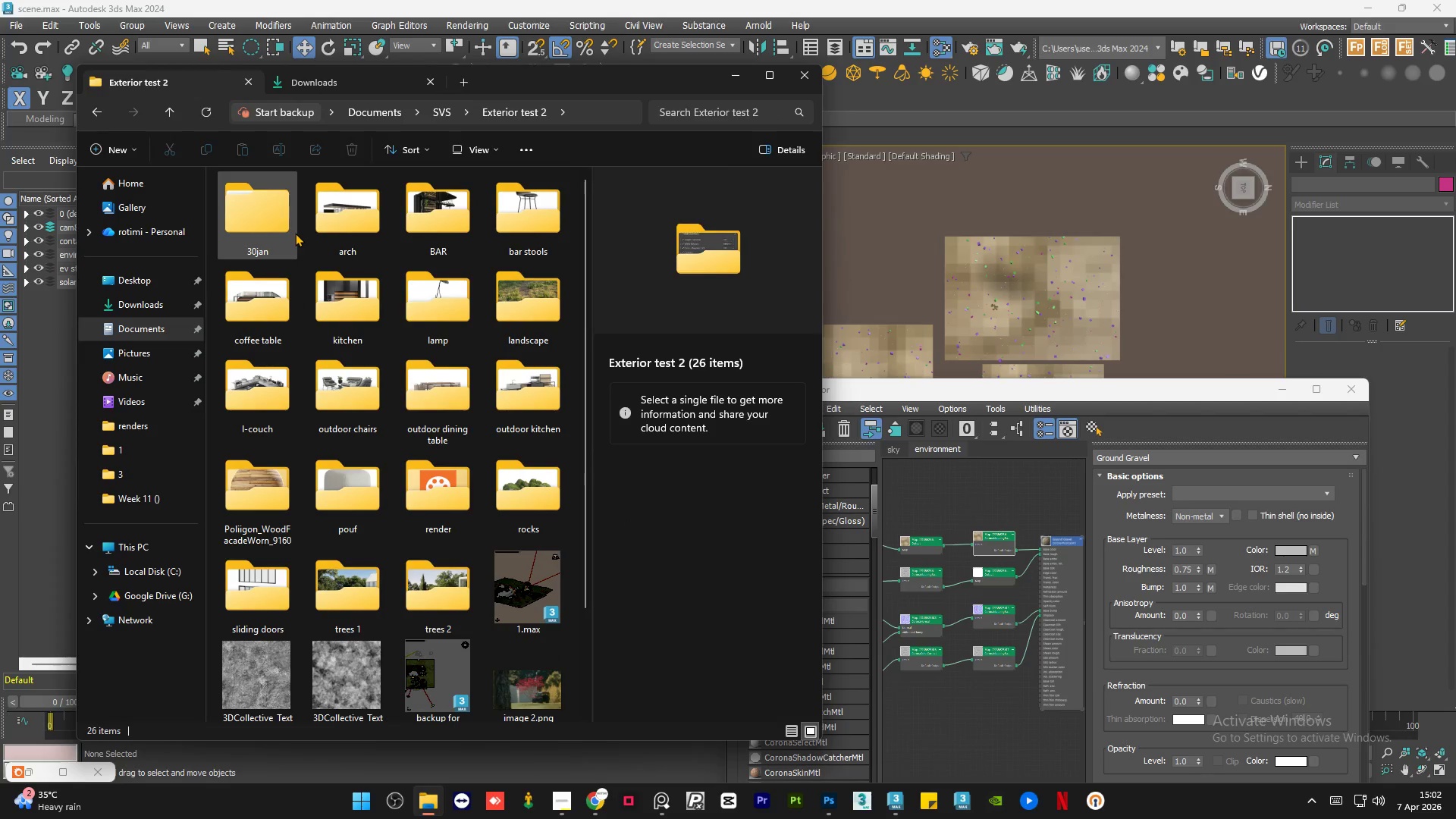 
scroll: coordinate [362, 483], scroll_direction: down, amount: 3.0
 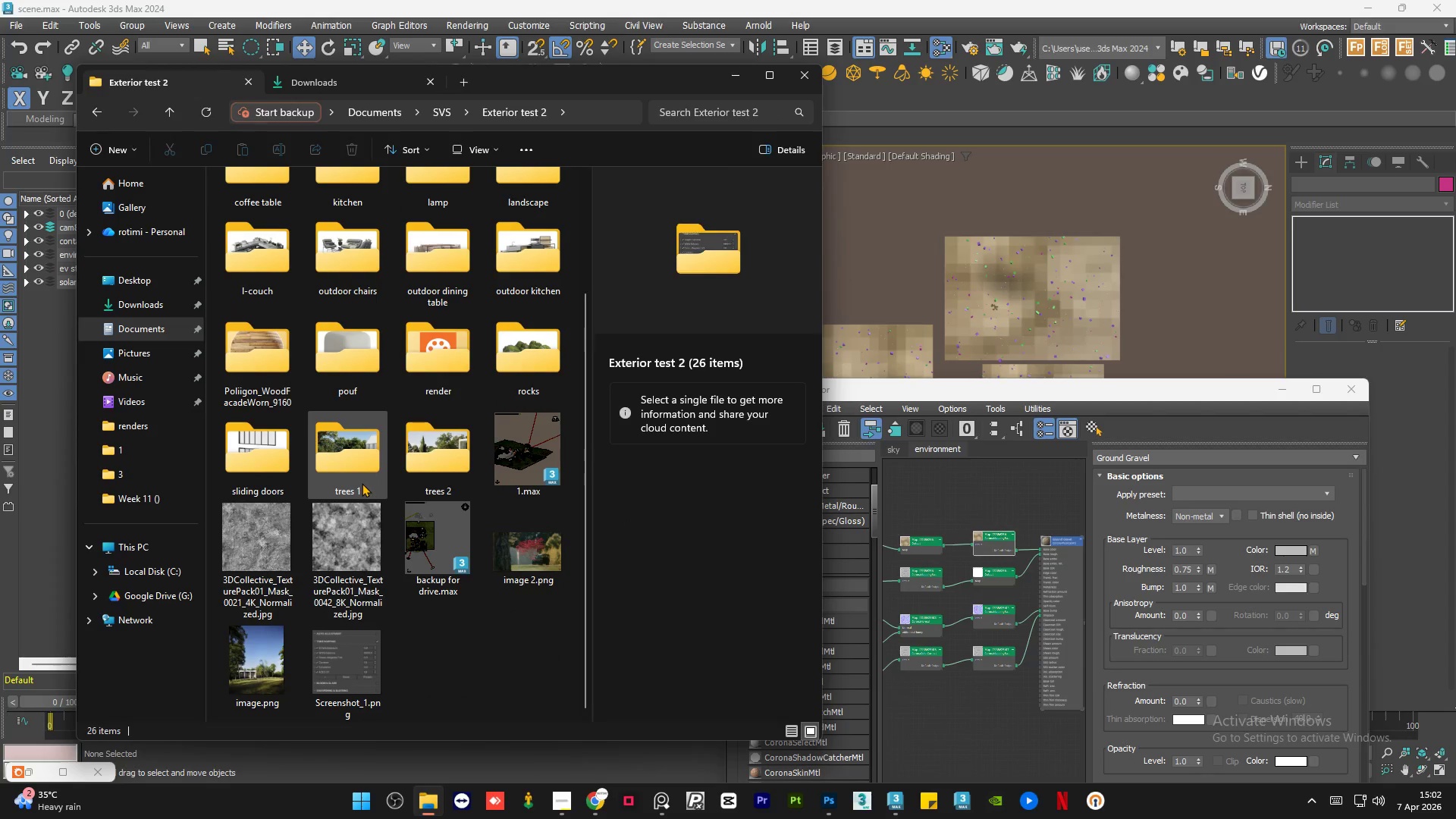 
scroll: coordinate [362, 483], scroll_direction: up, amount: 5.0
 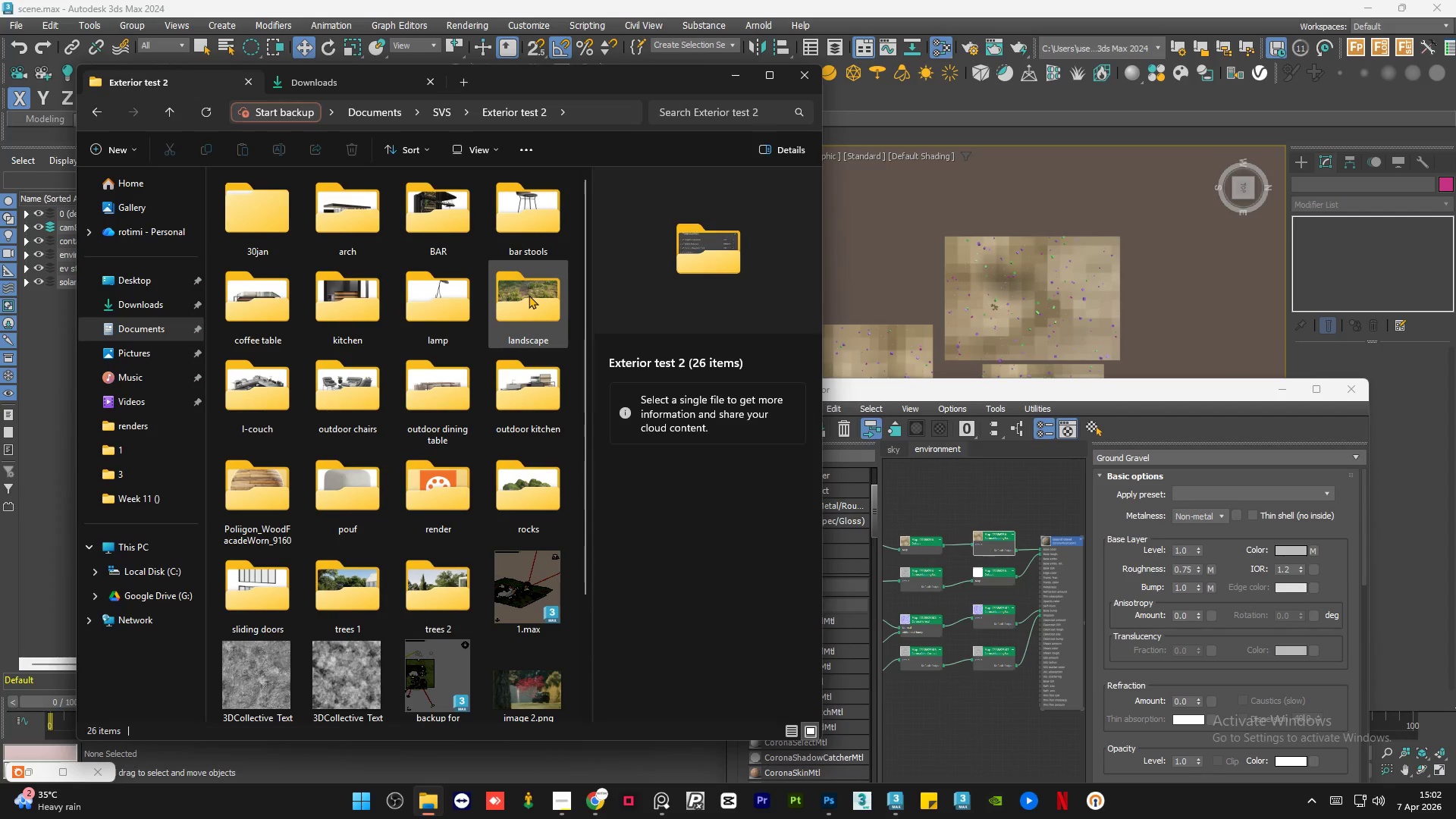 
double_click([529, 295])
 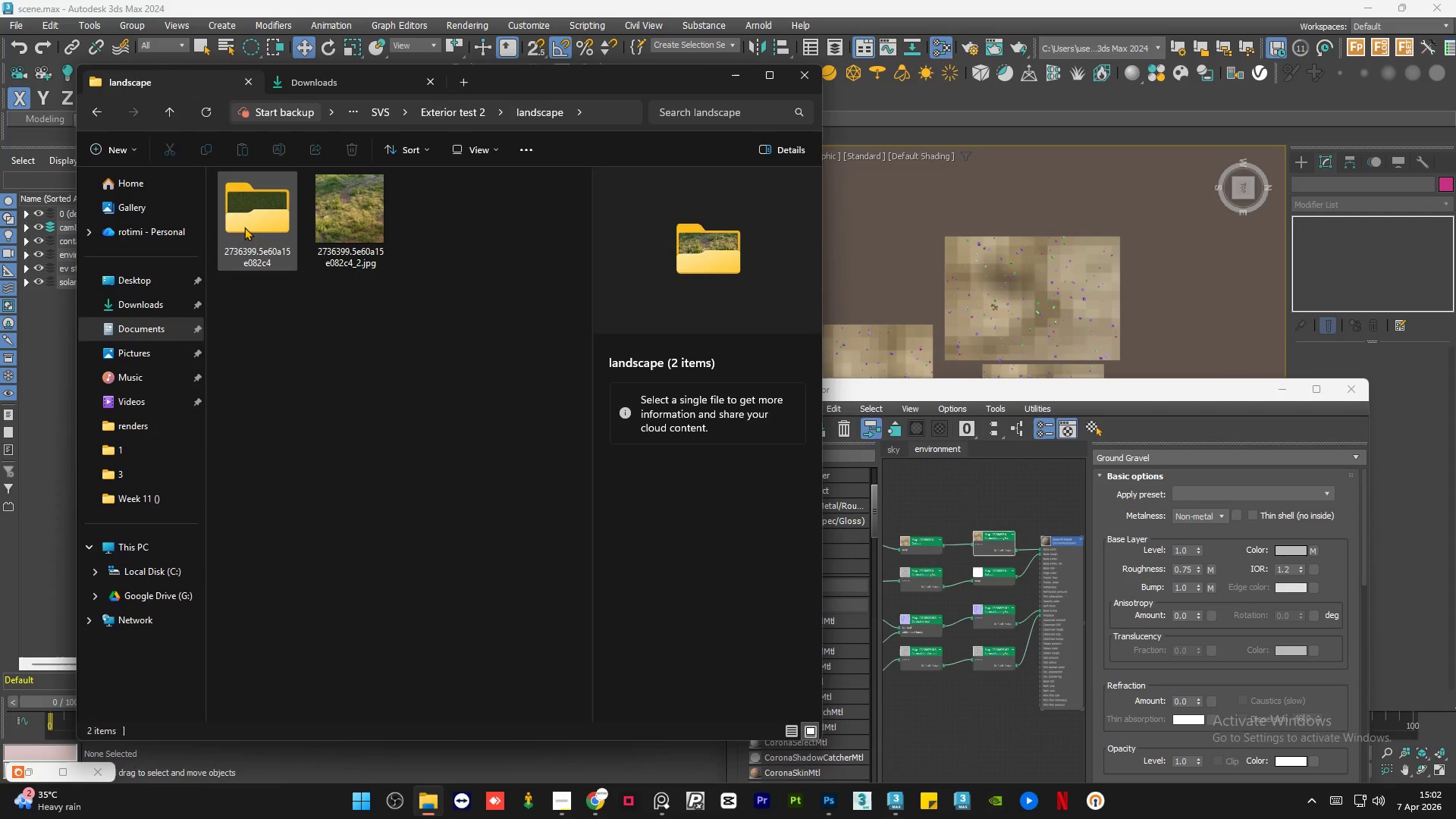 
double_click([244, 227])
 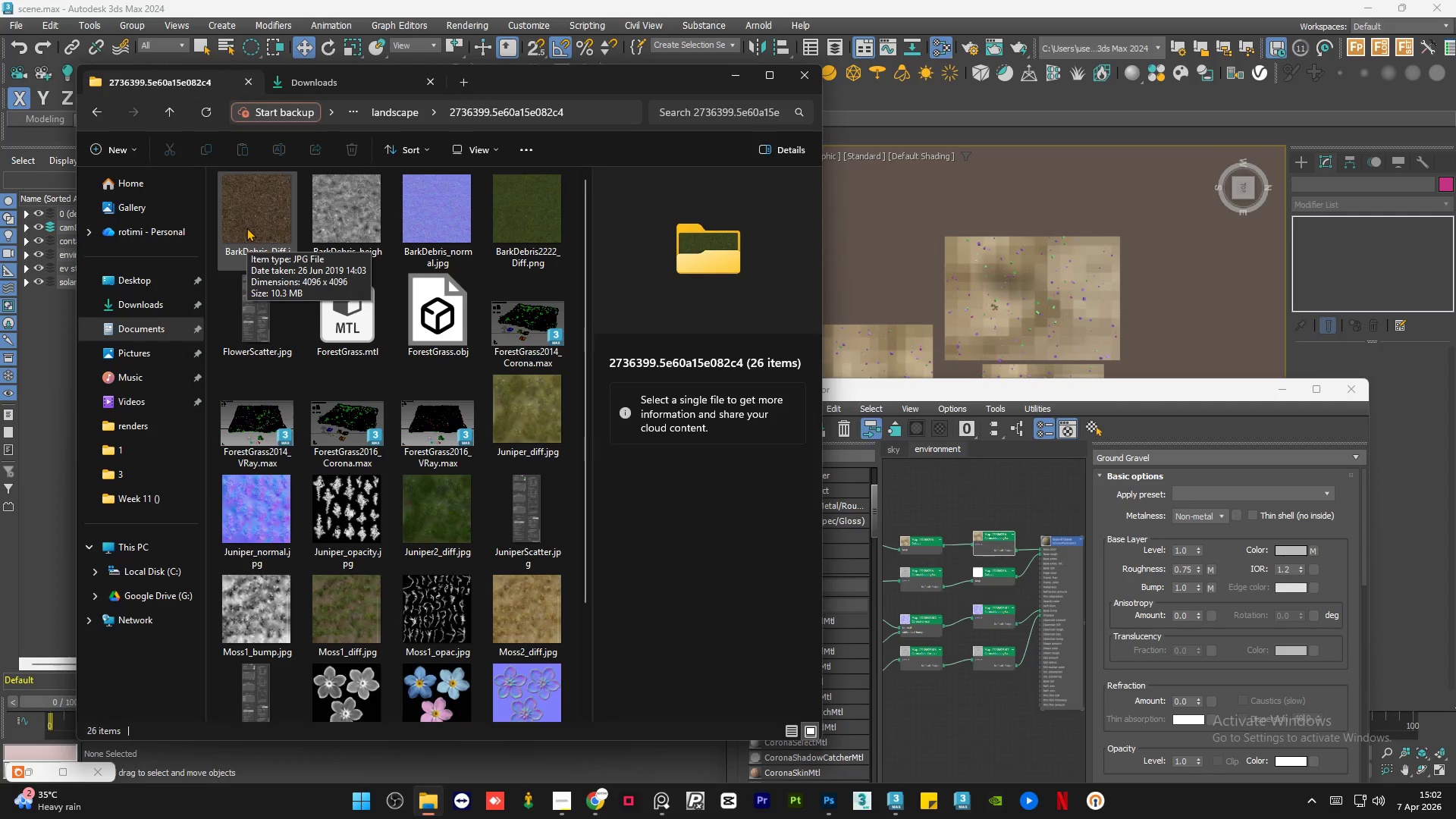 
left_click([246, 228])
 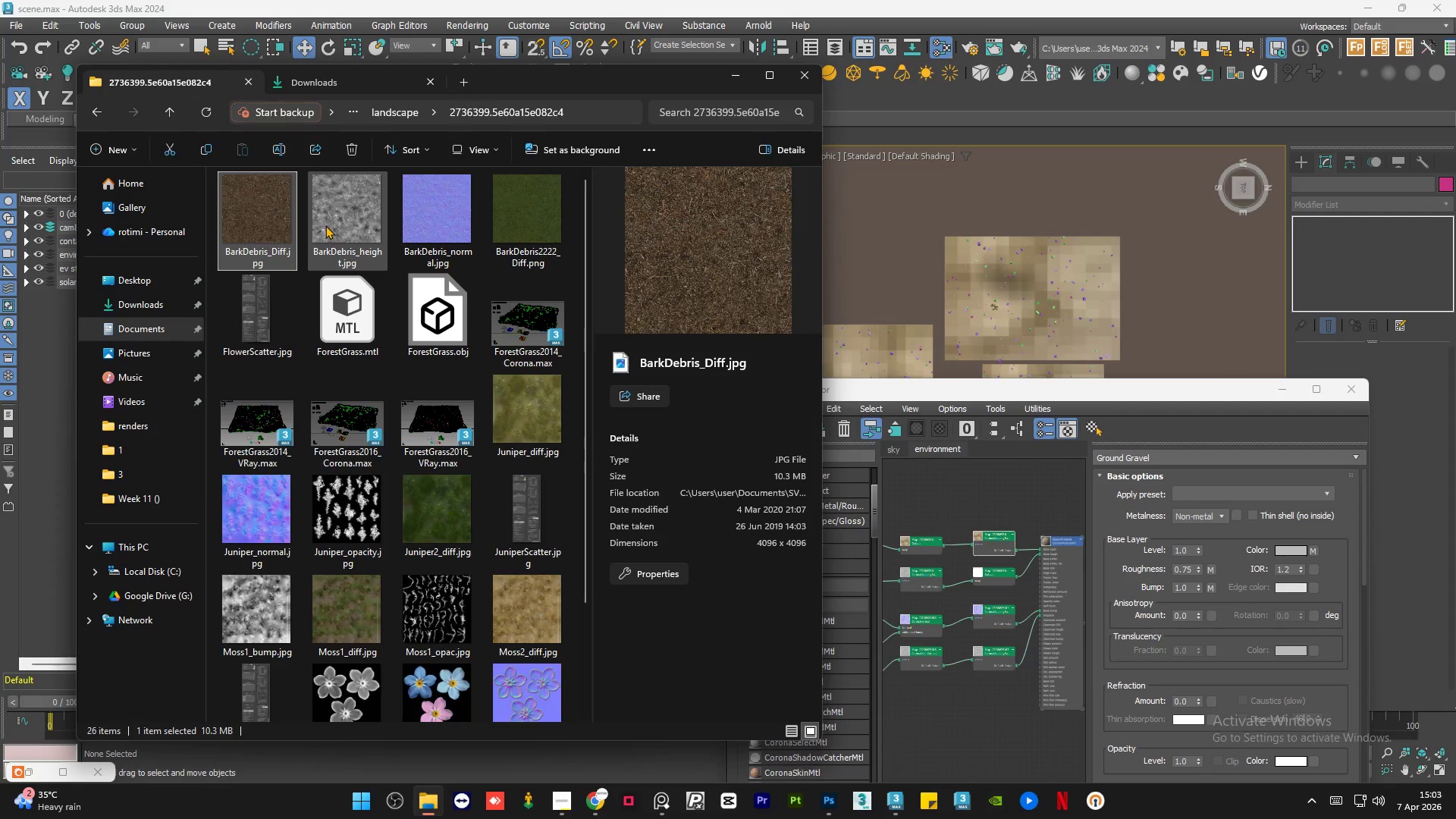 
left_click([325, 225])
 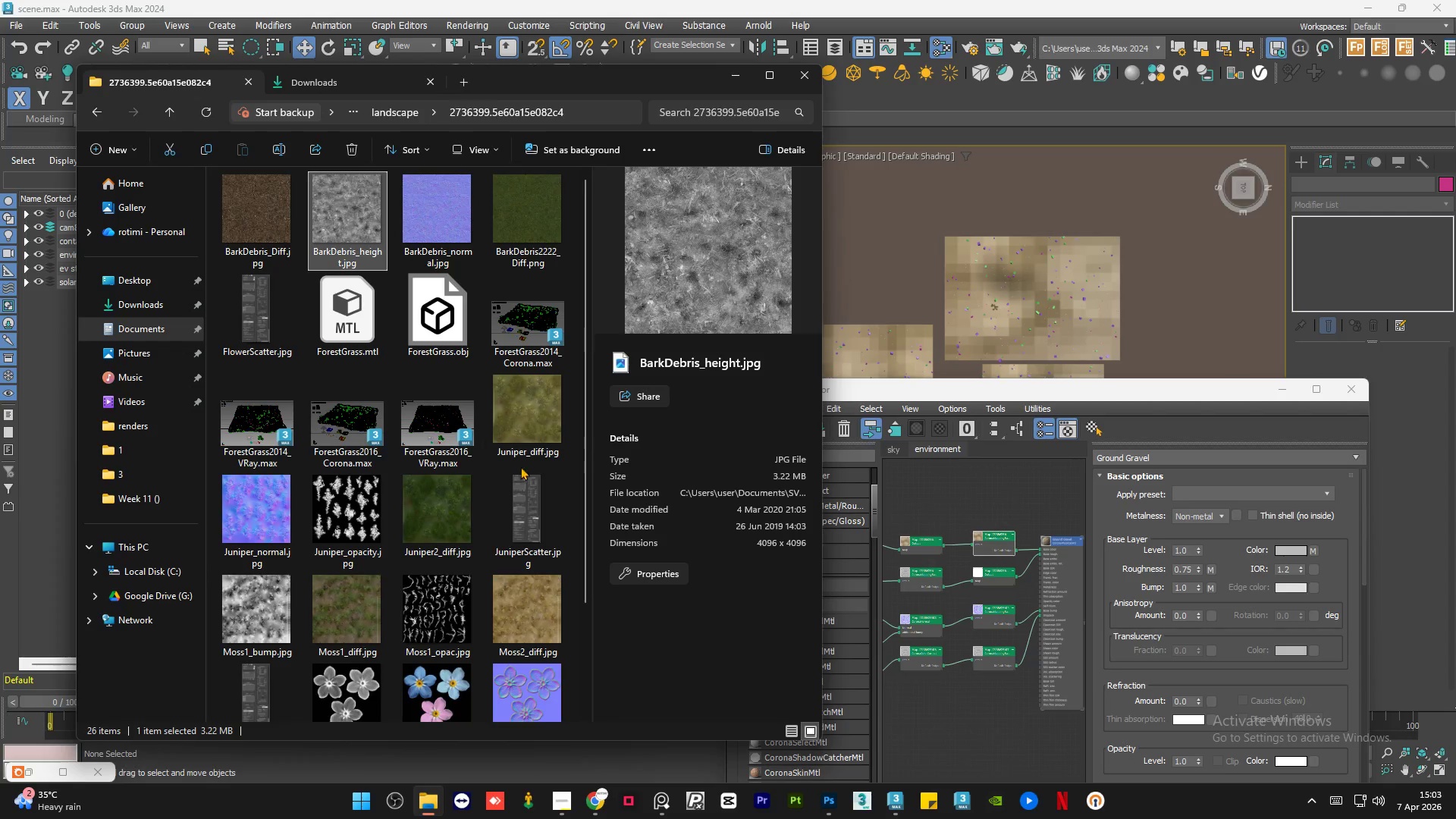 
left_click_drag(start_coordinate=[582, 506], to_coordinate=[579, 398])
 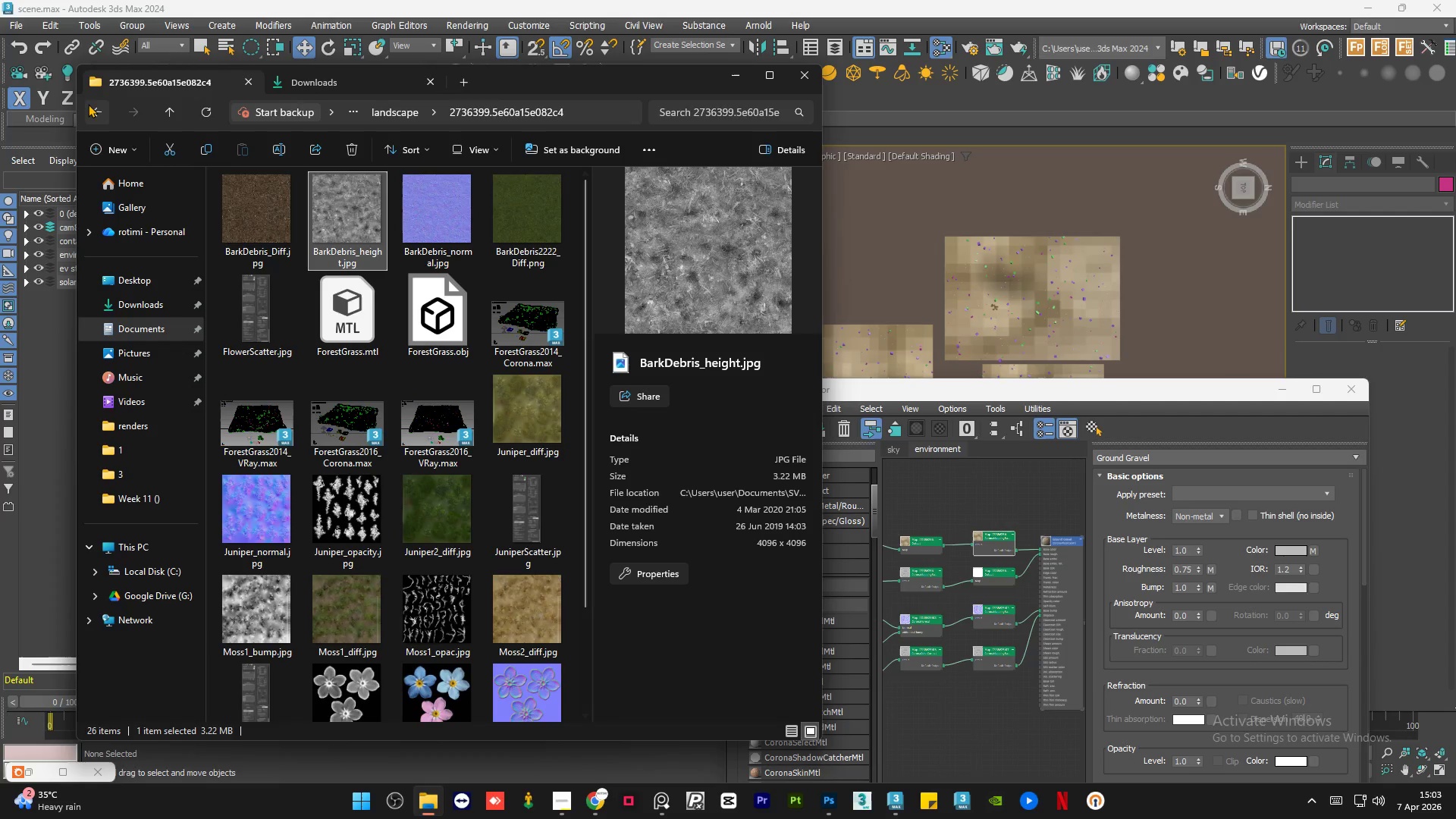 
left_click([92, 117])
 